 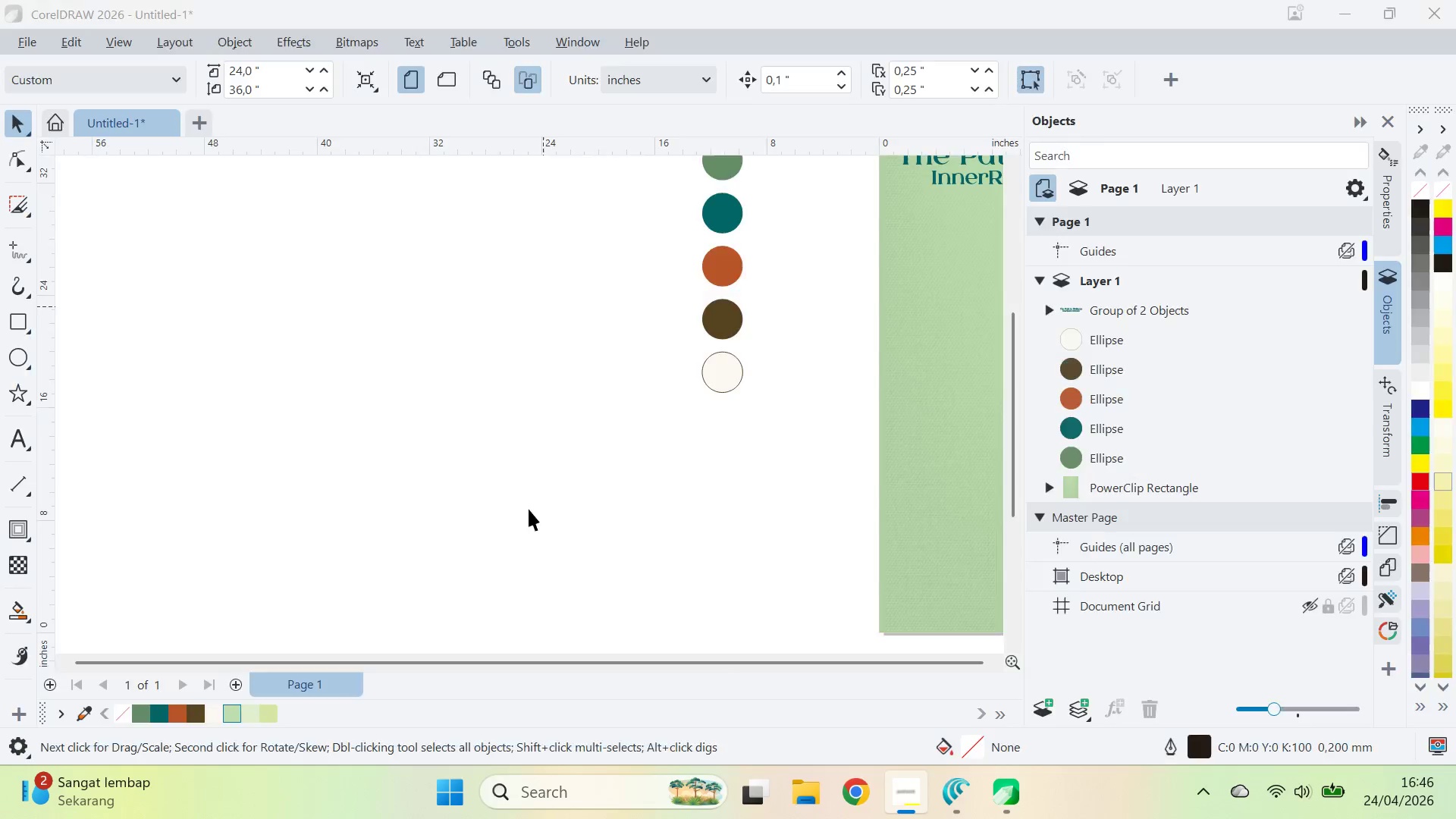 
key(Control+Z)
 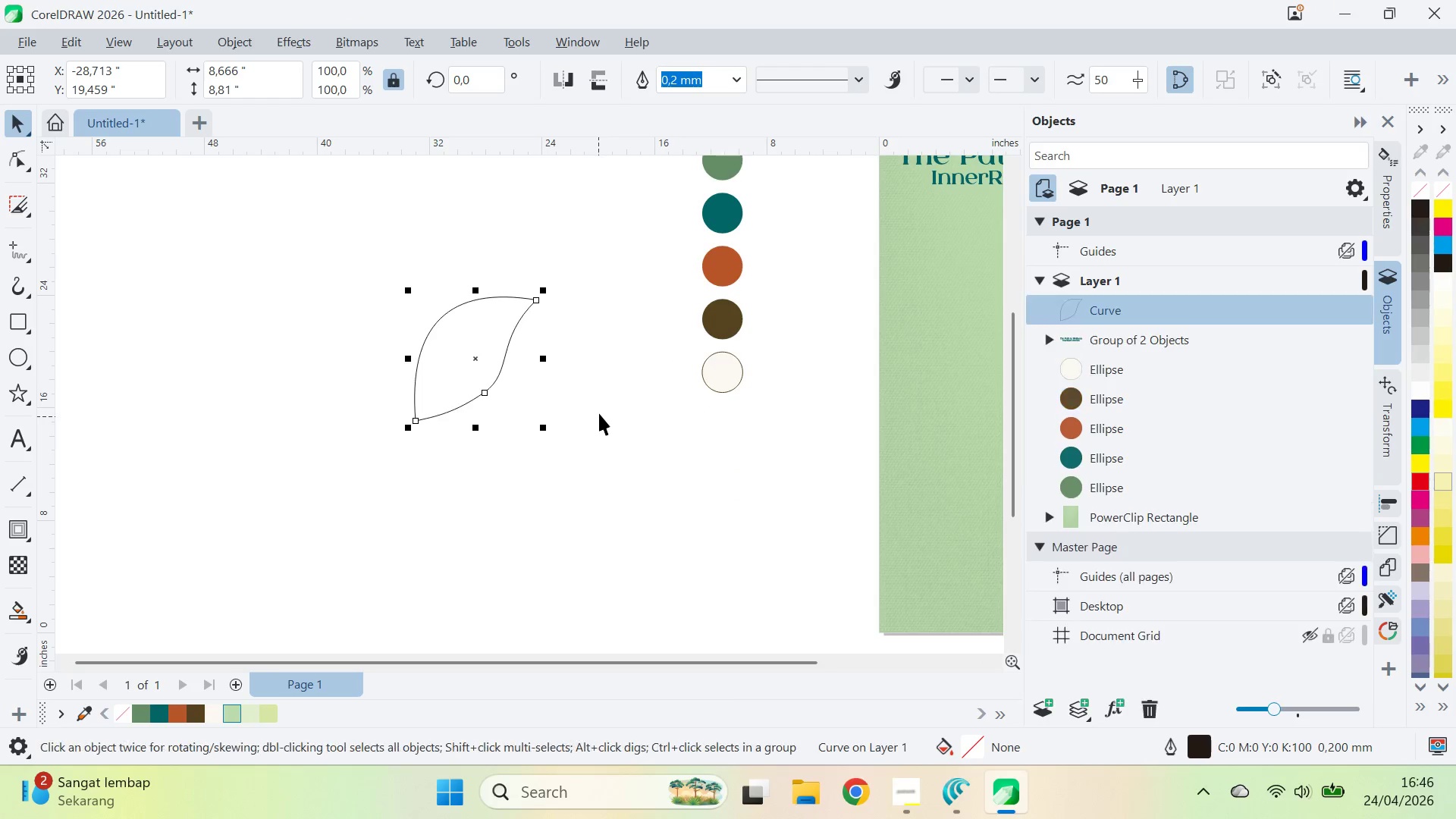 
key(Control+Z)
 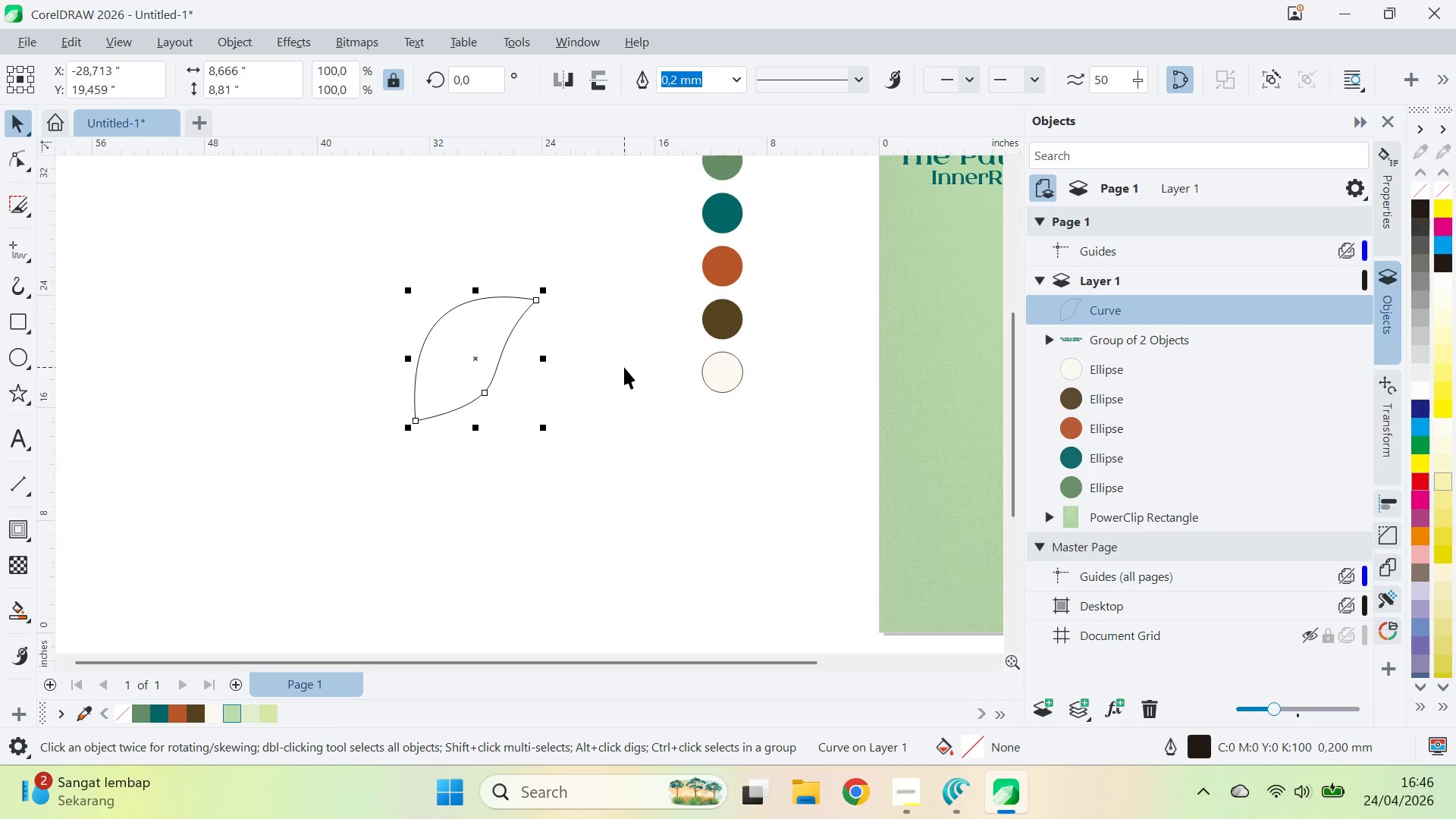 
key(Control+Z)
 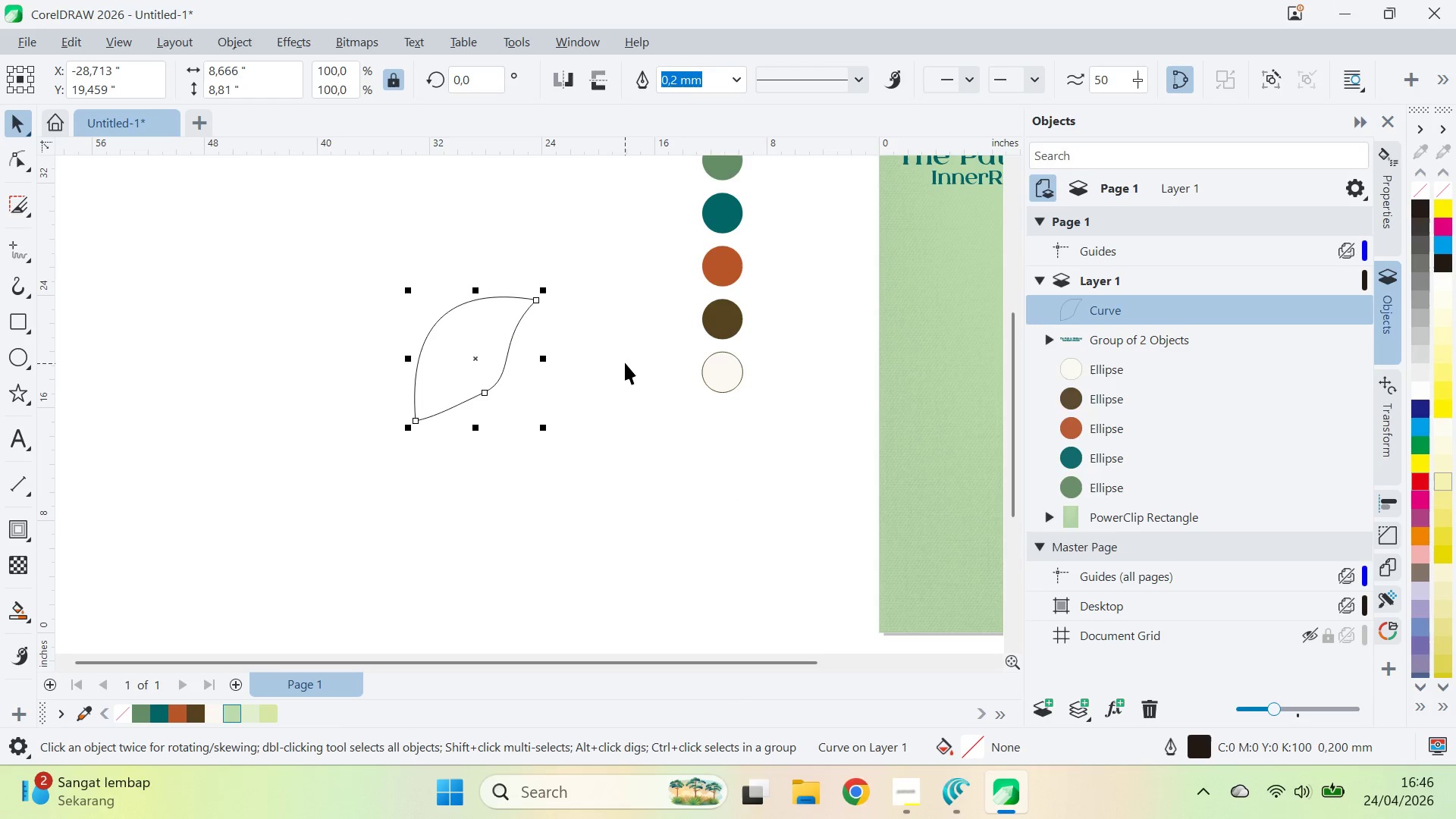 
key(Control+Z)
 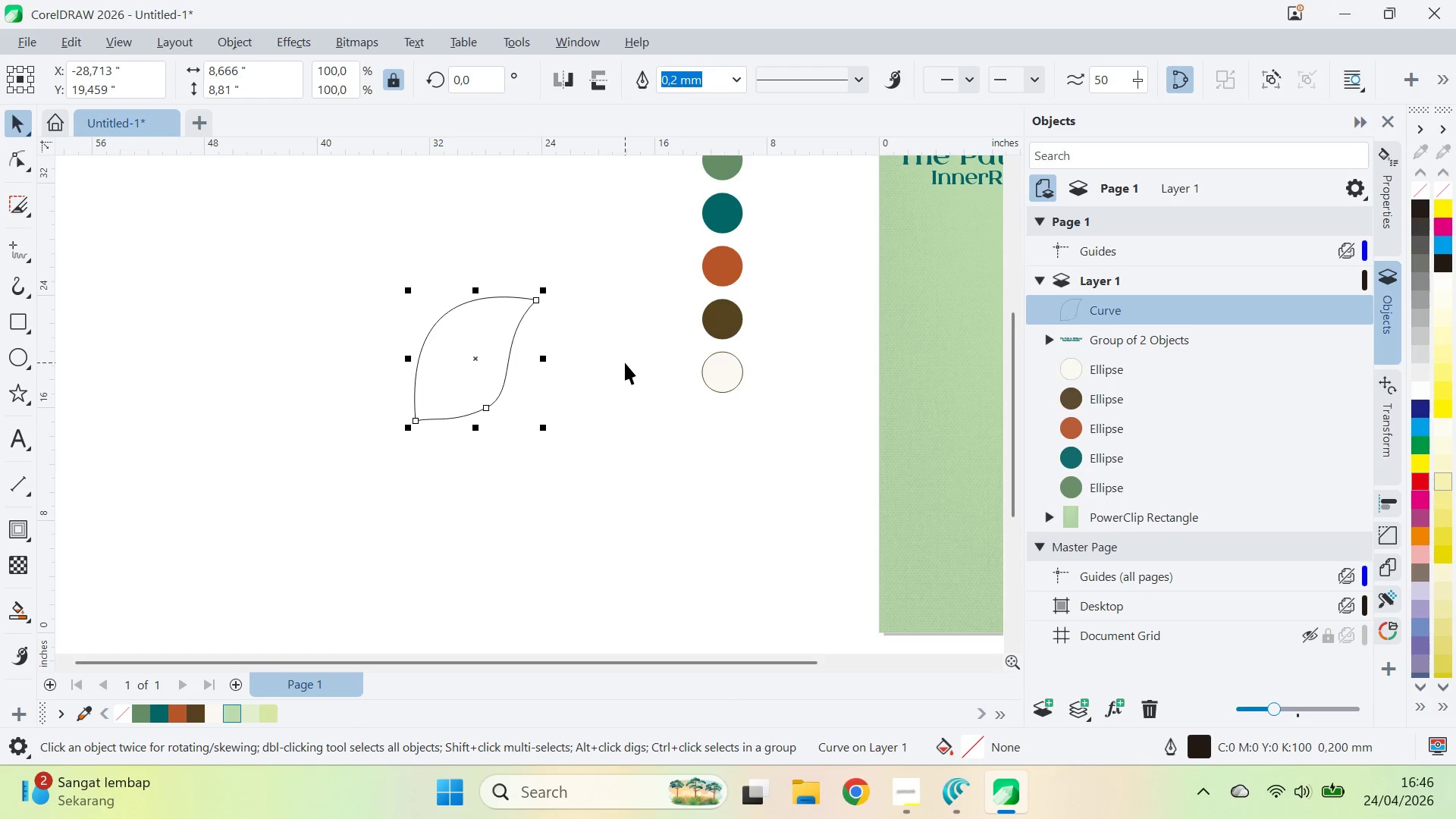 
key(Control+Z)
 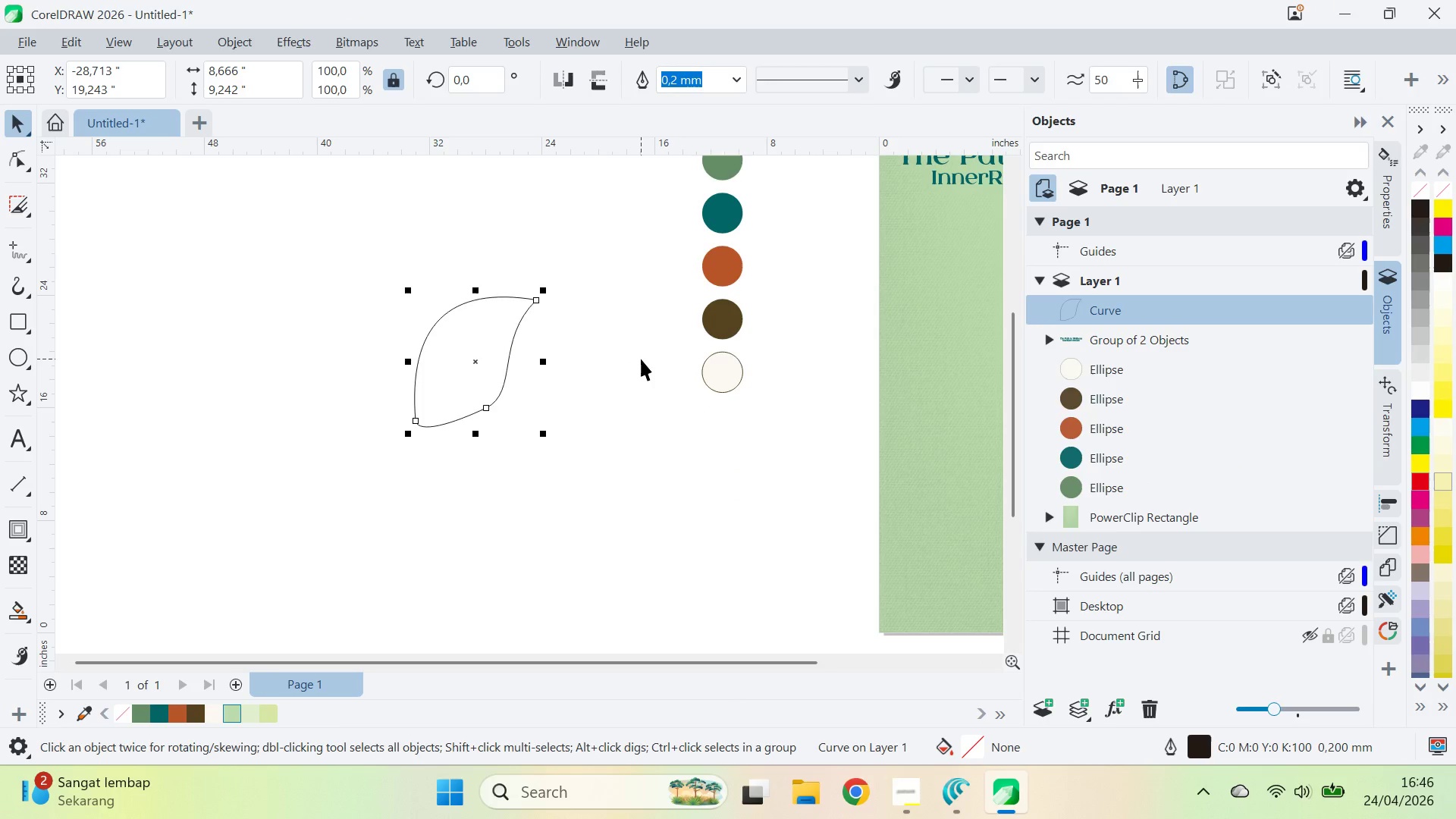 
key(Delete)
 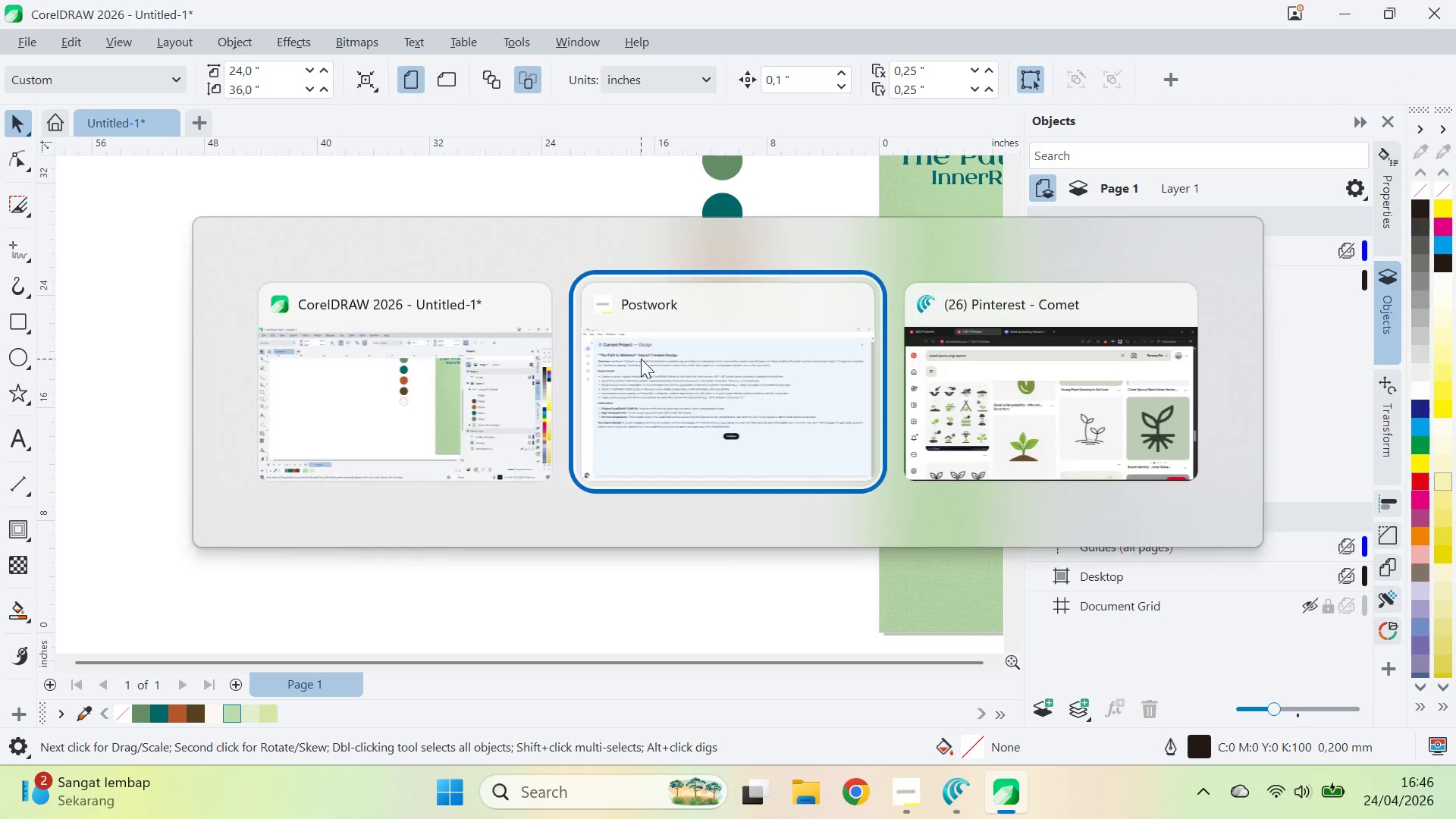 
key(Alt+Tab)
 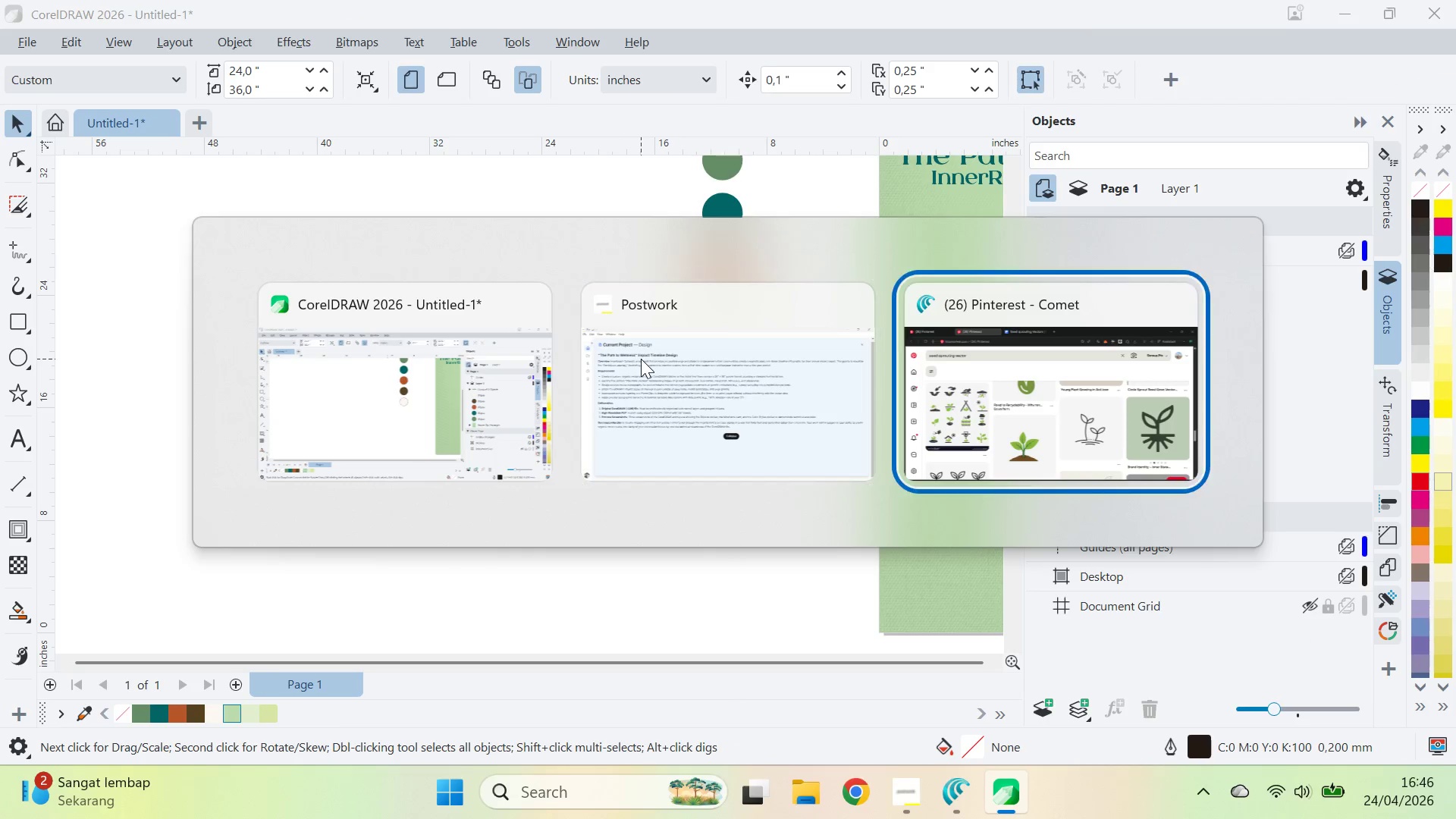 
key(Alt+Tab)
 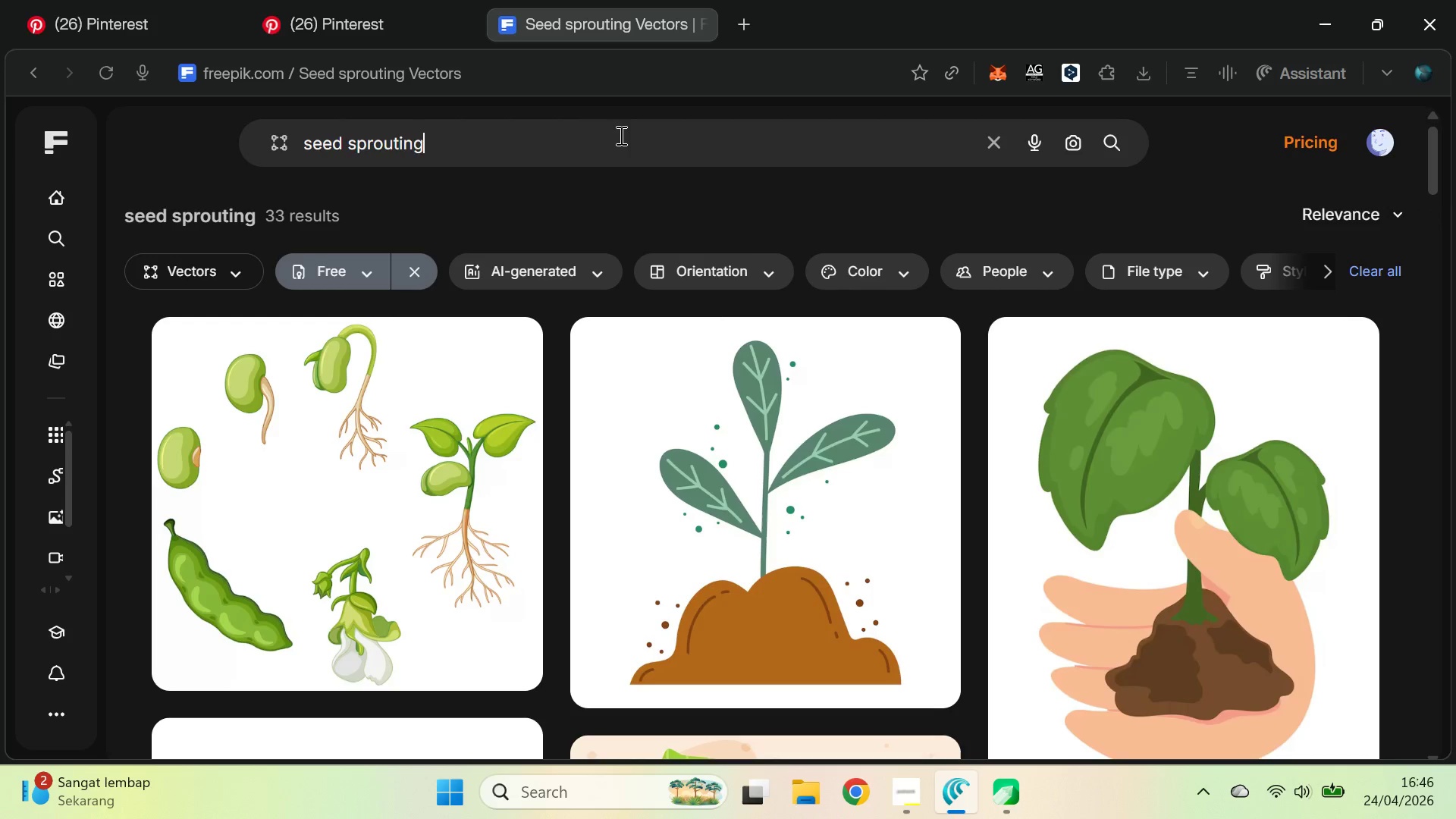 
double_click([620, 135])
 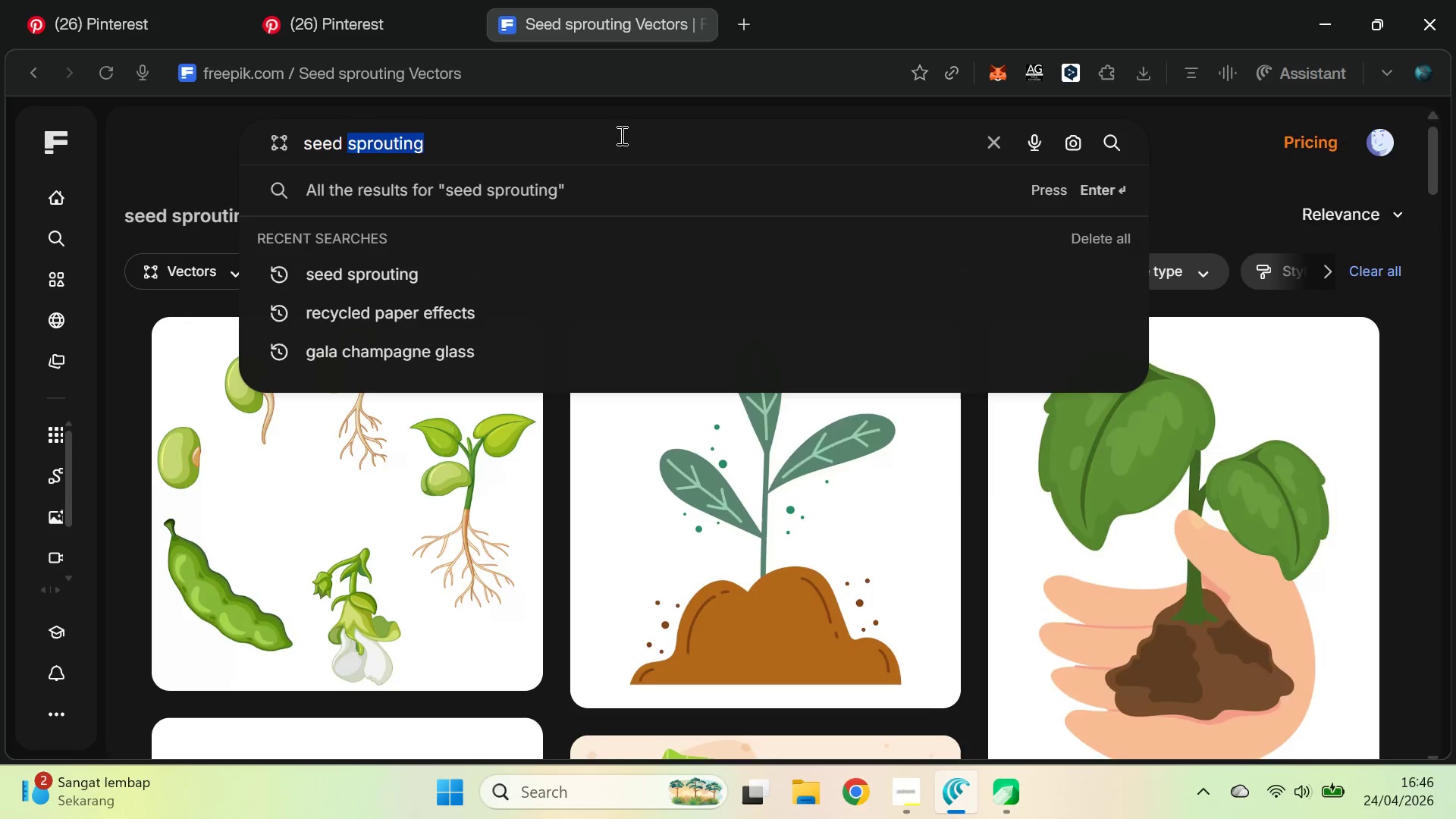 
triple_click([620, 135])
 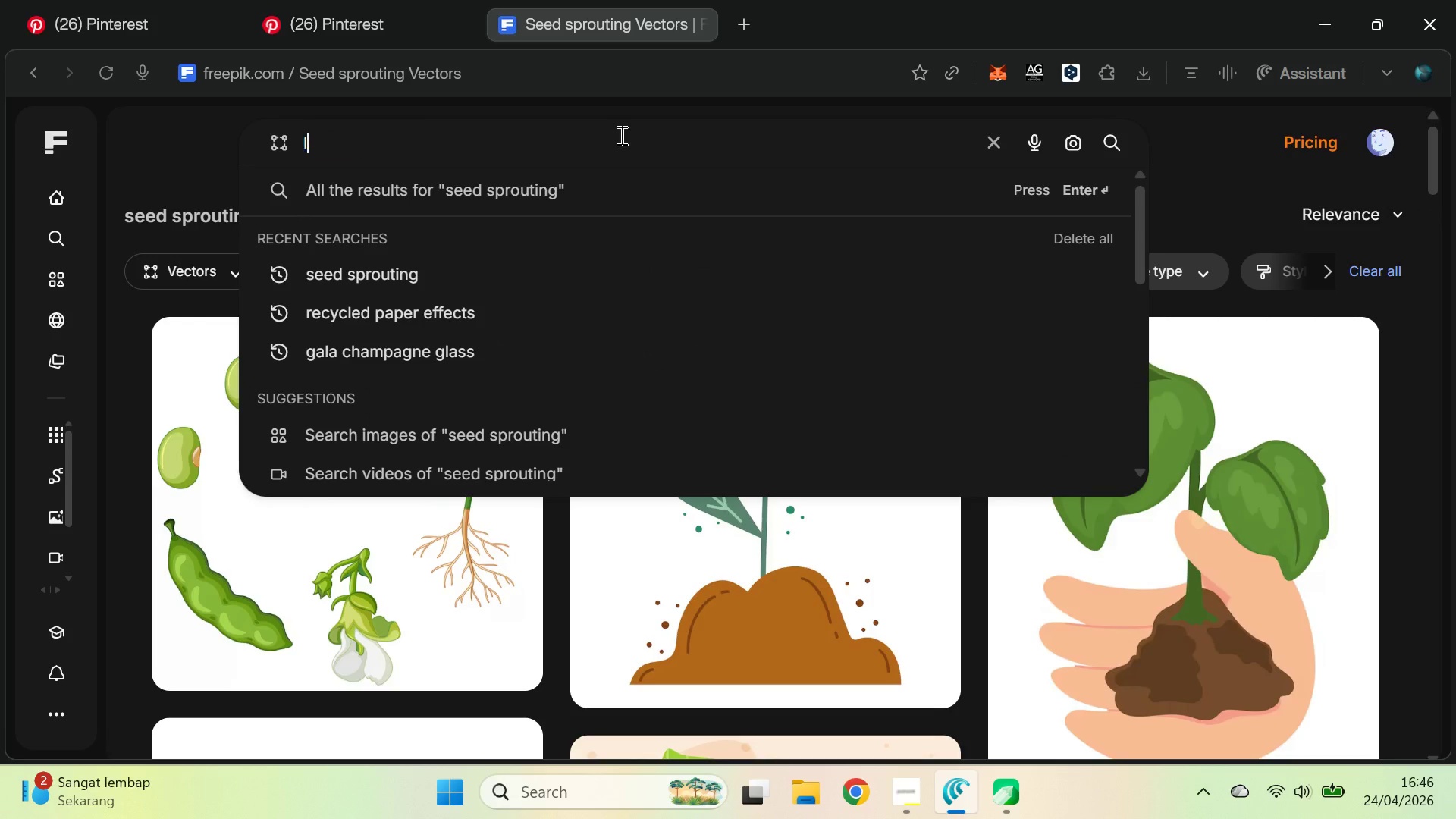 
type(leaf)
 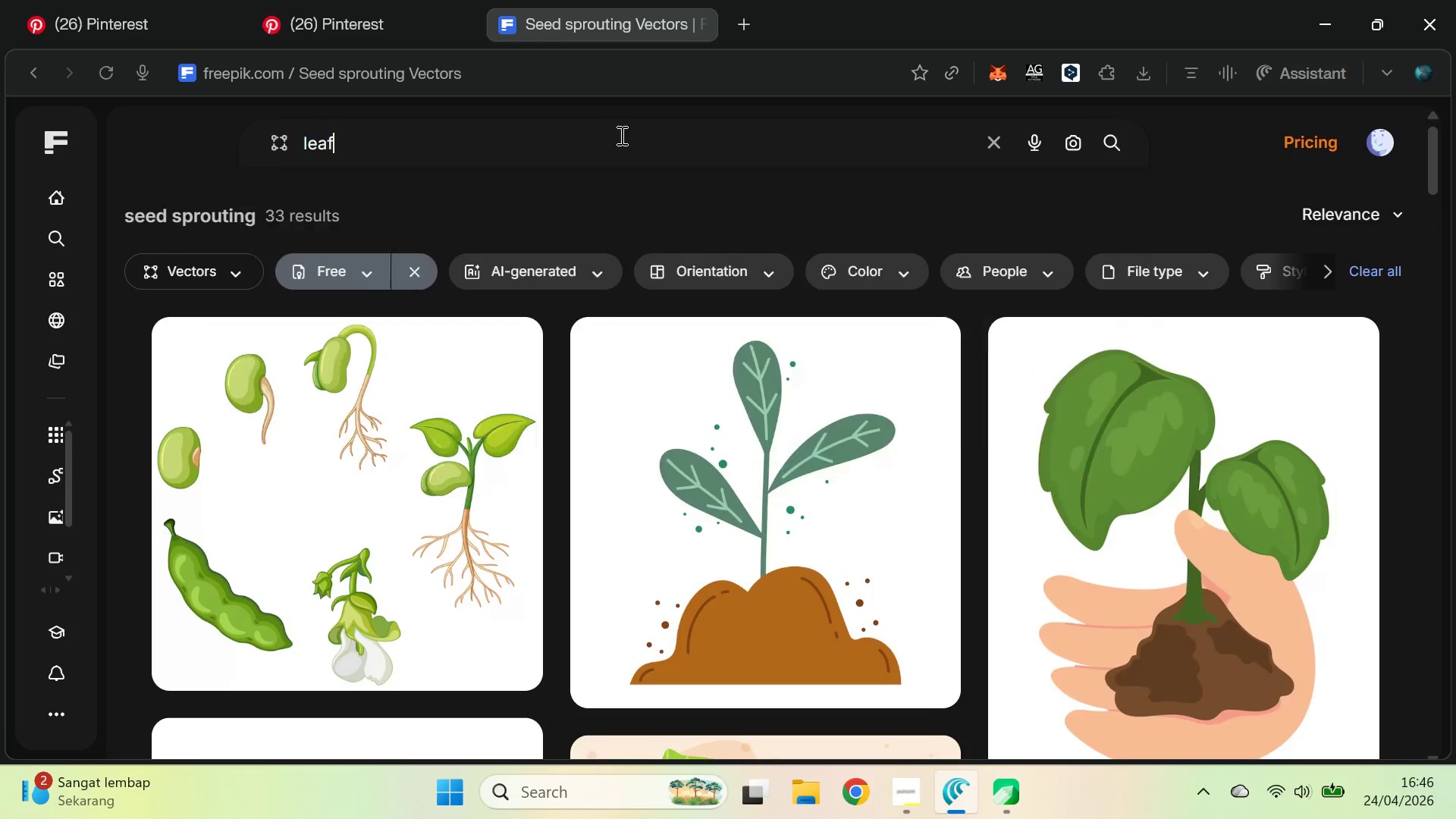 
key(Enter)
 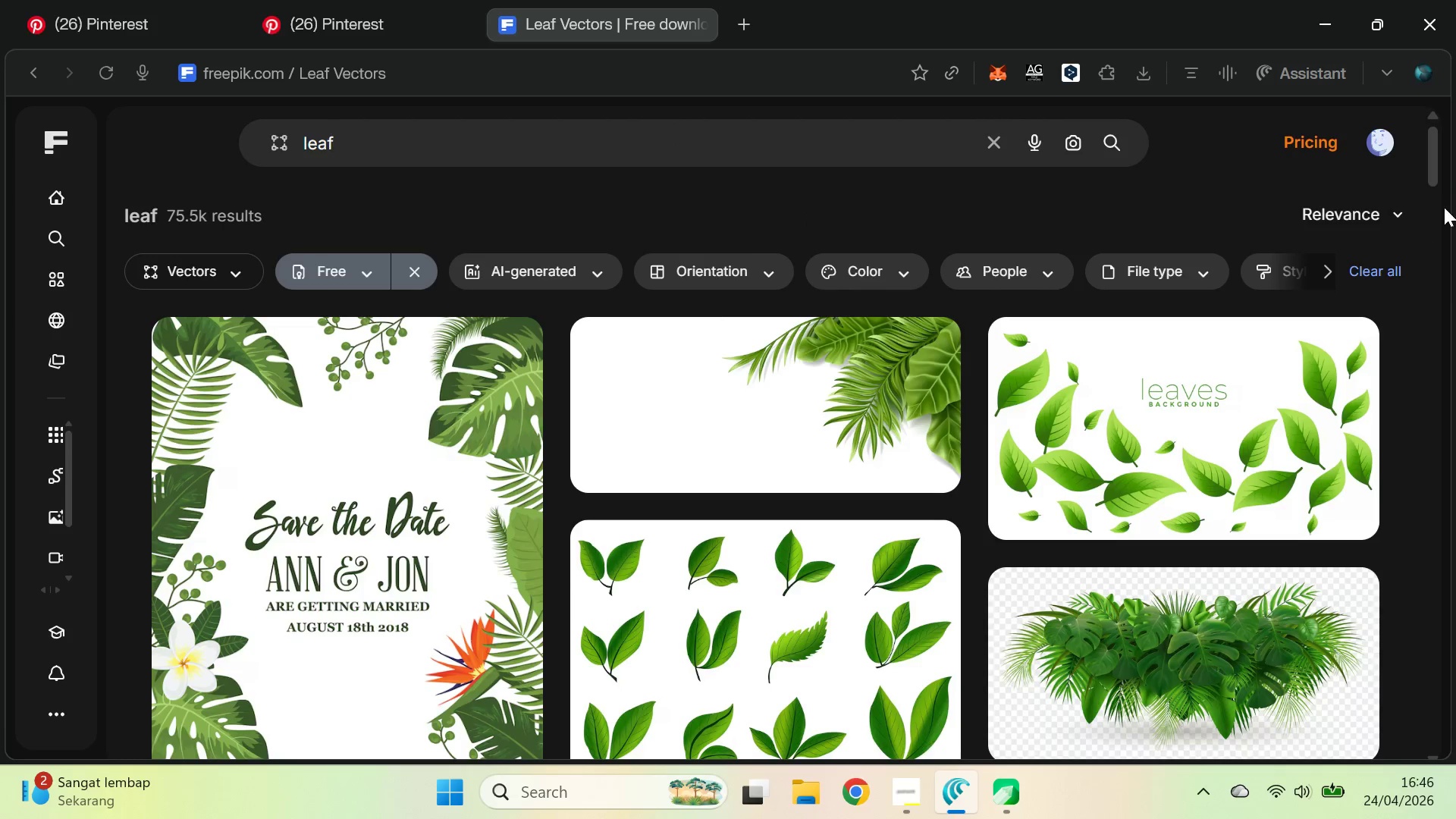 
left_click_drag(start_coordinate=[1439, 139], to_coordinate=[1455, 255])
 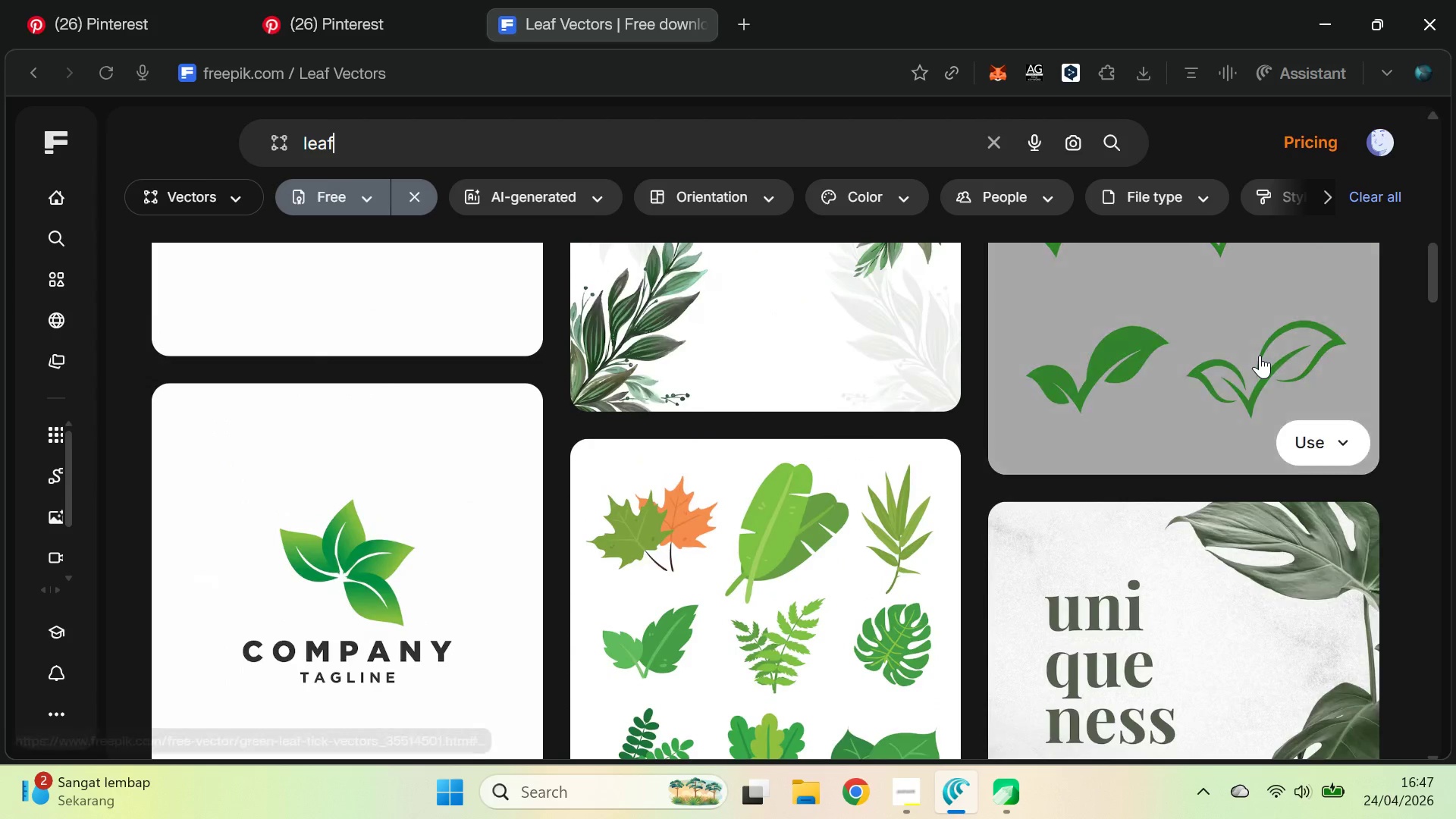 
left_click([1260, 355])
 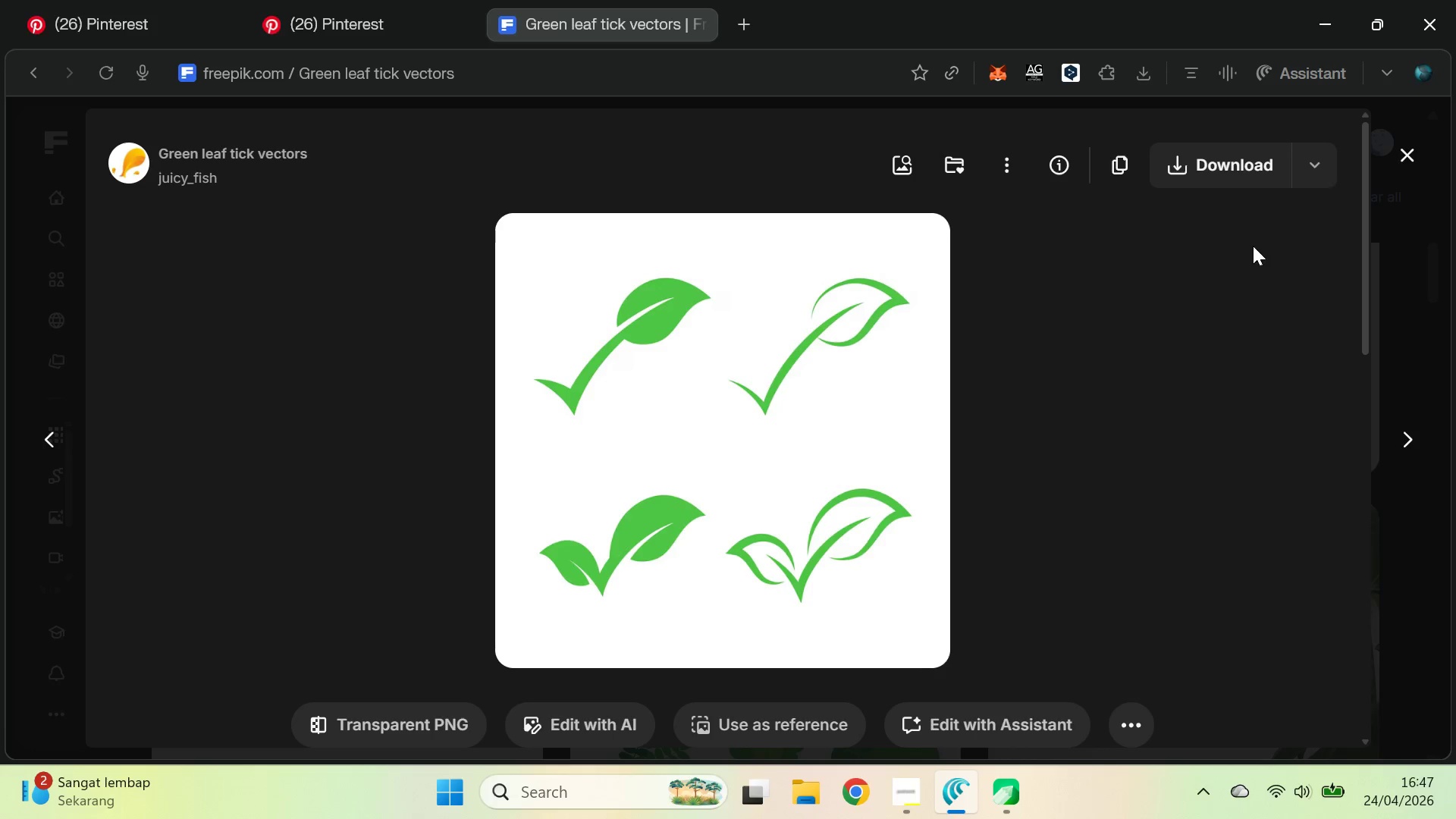 
left_click([1321, 164])
 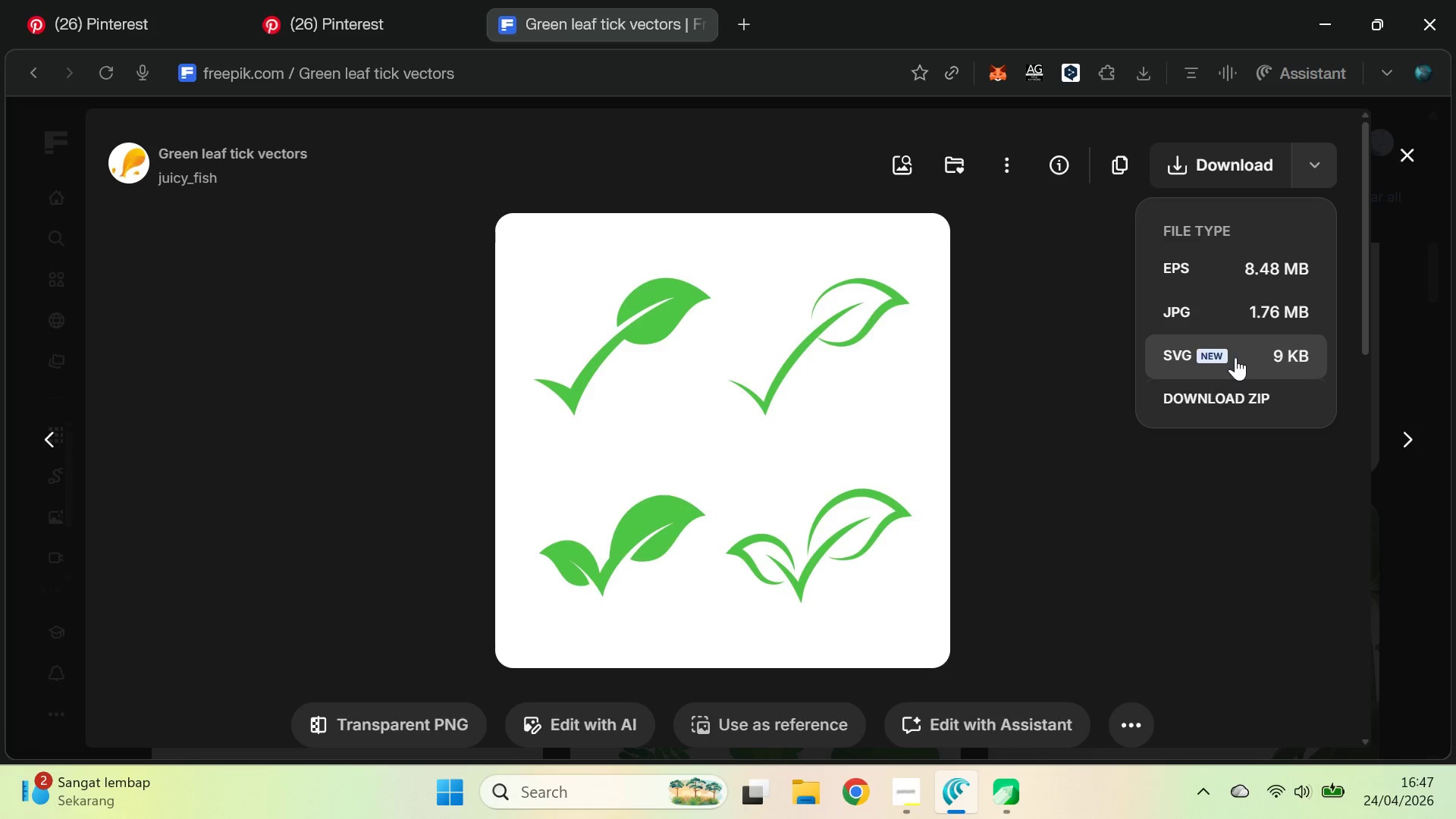 
left_click([1235, 357])
 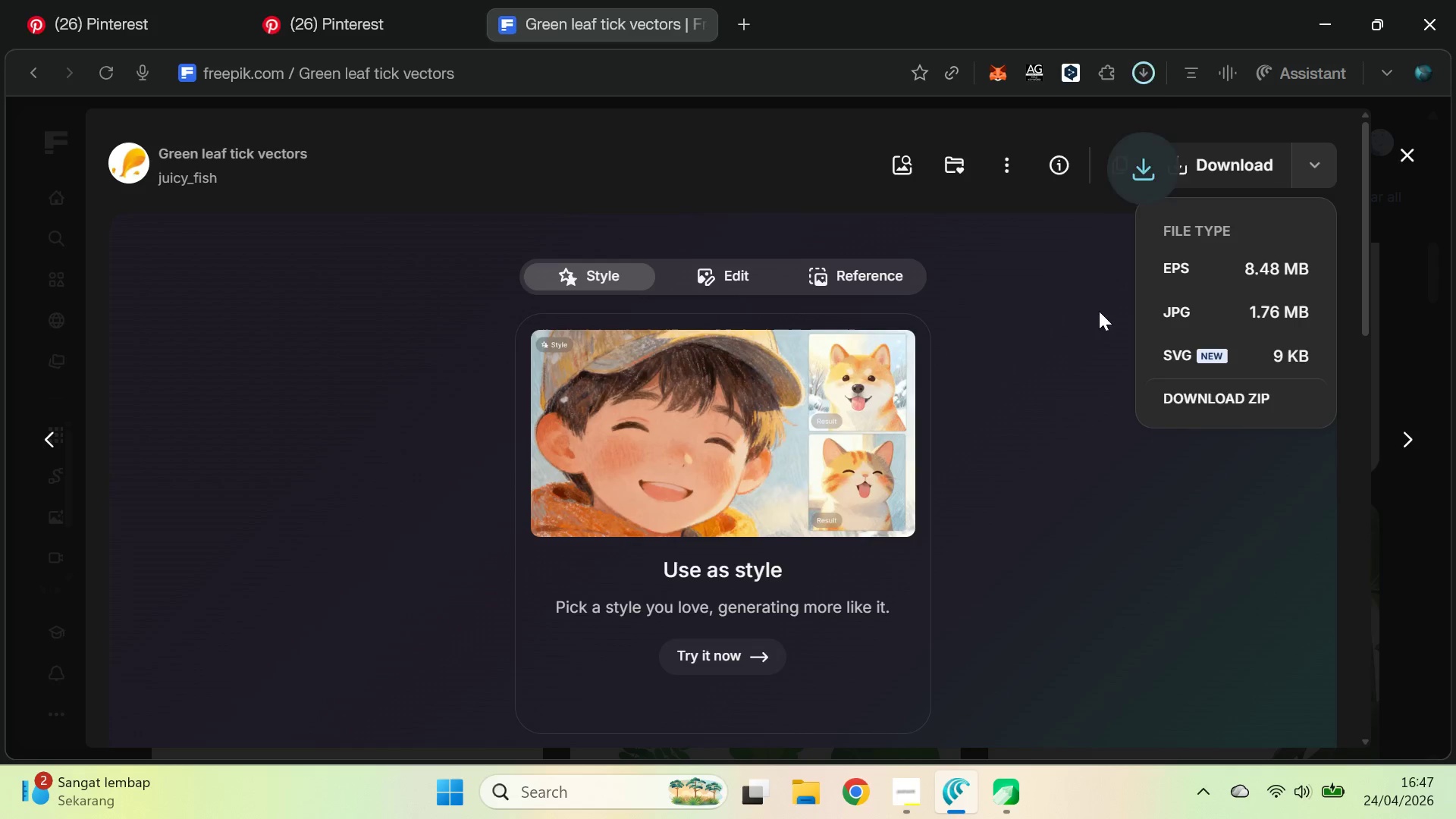 
left_click_drag(start_coordinate=[976, 141], to_coordinate=[540, 449])
 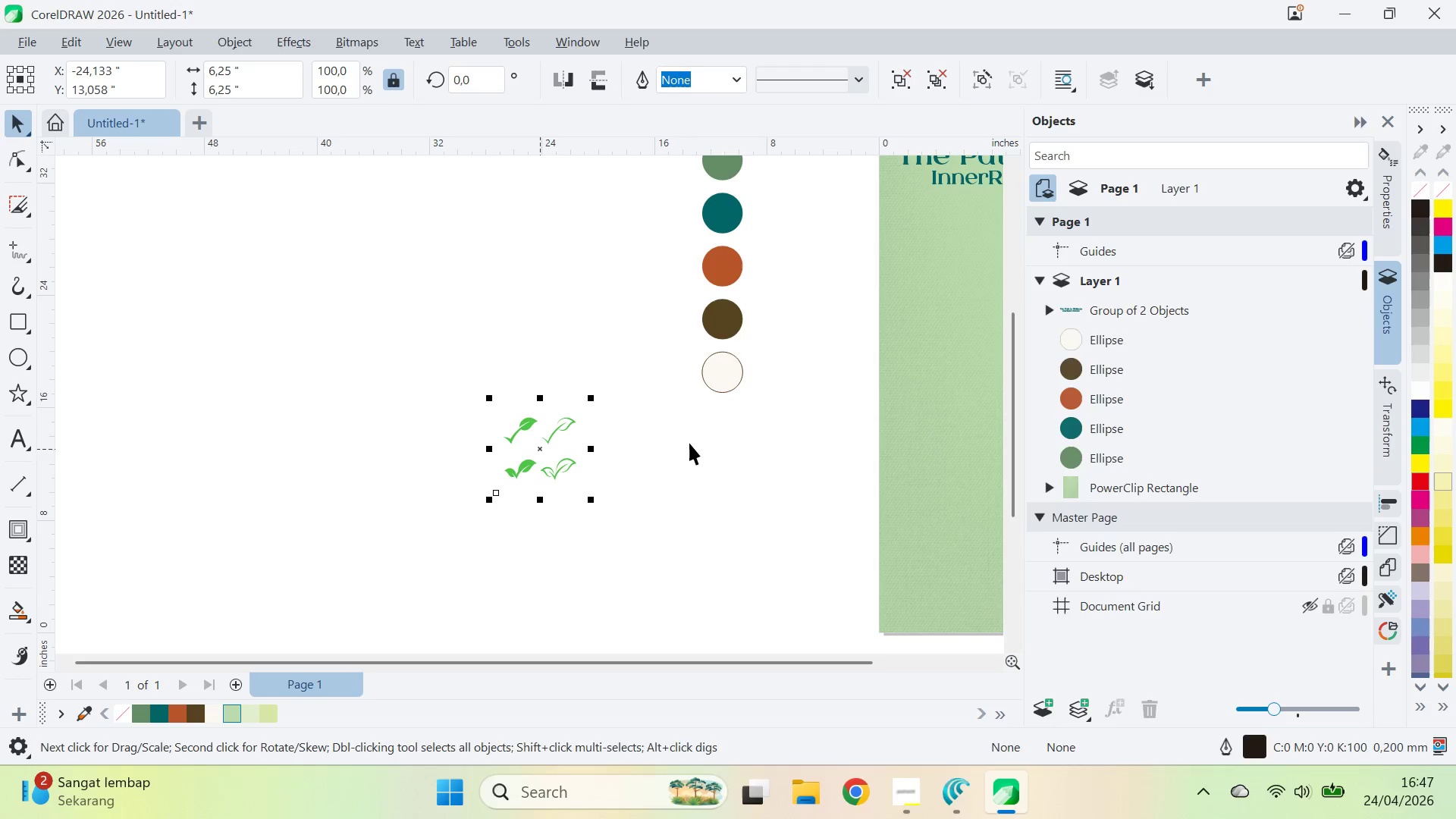 
key(Alt+Tab)
 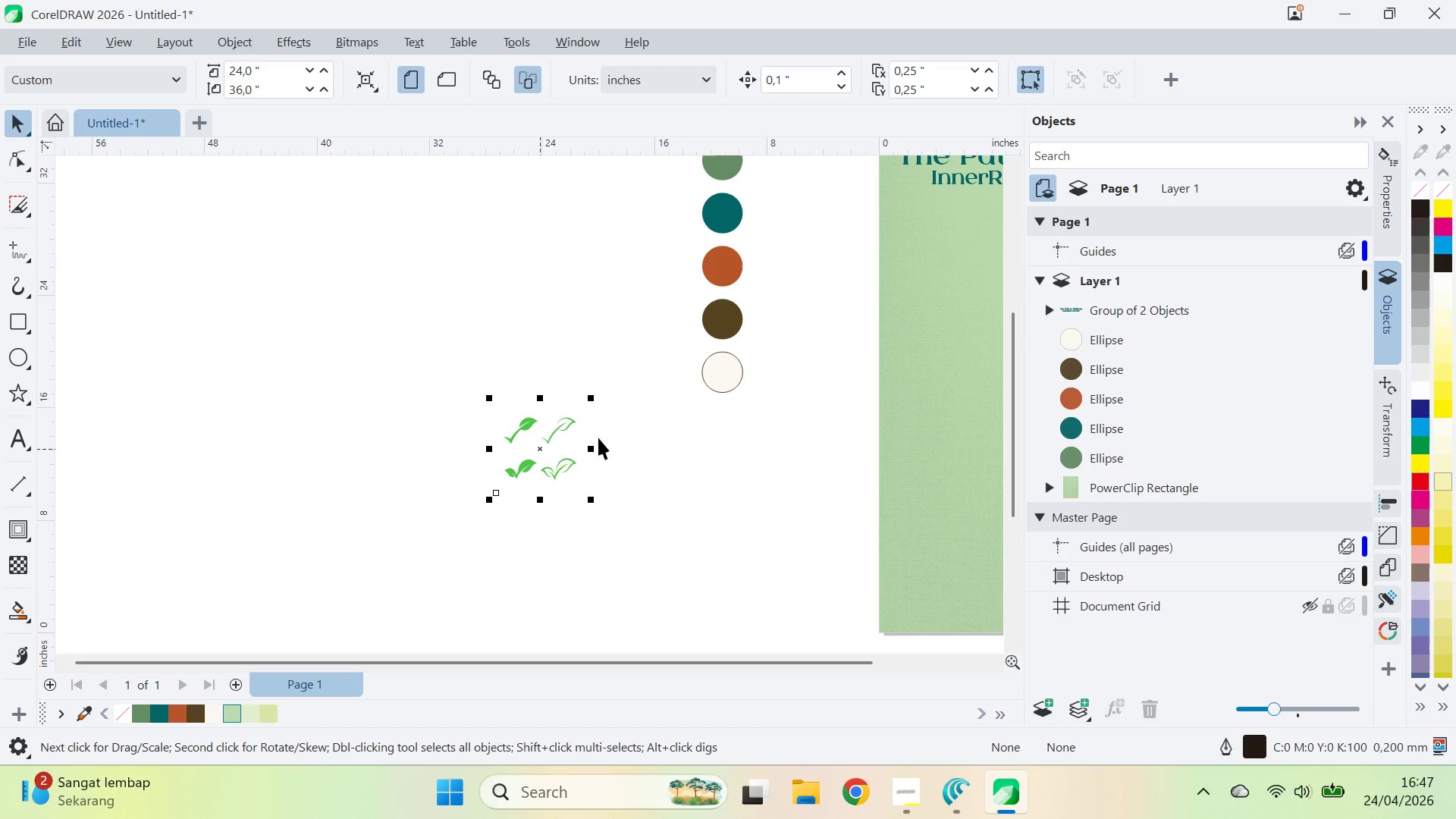 
type(qv[Delete])
 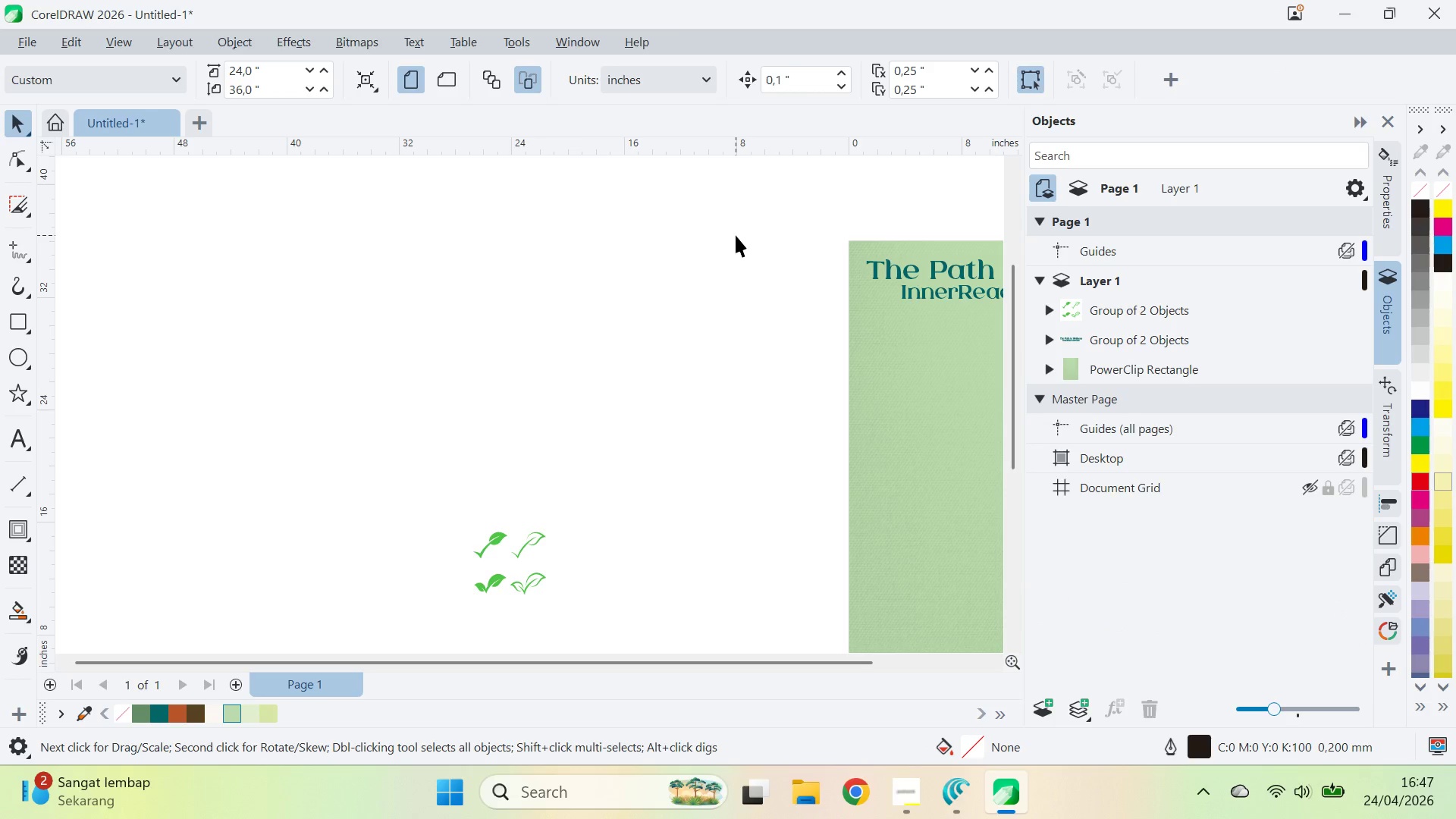 
left_click_drag(start_coordinate=[670, 423], to_coordinate=[640, 498])
 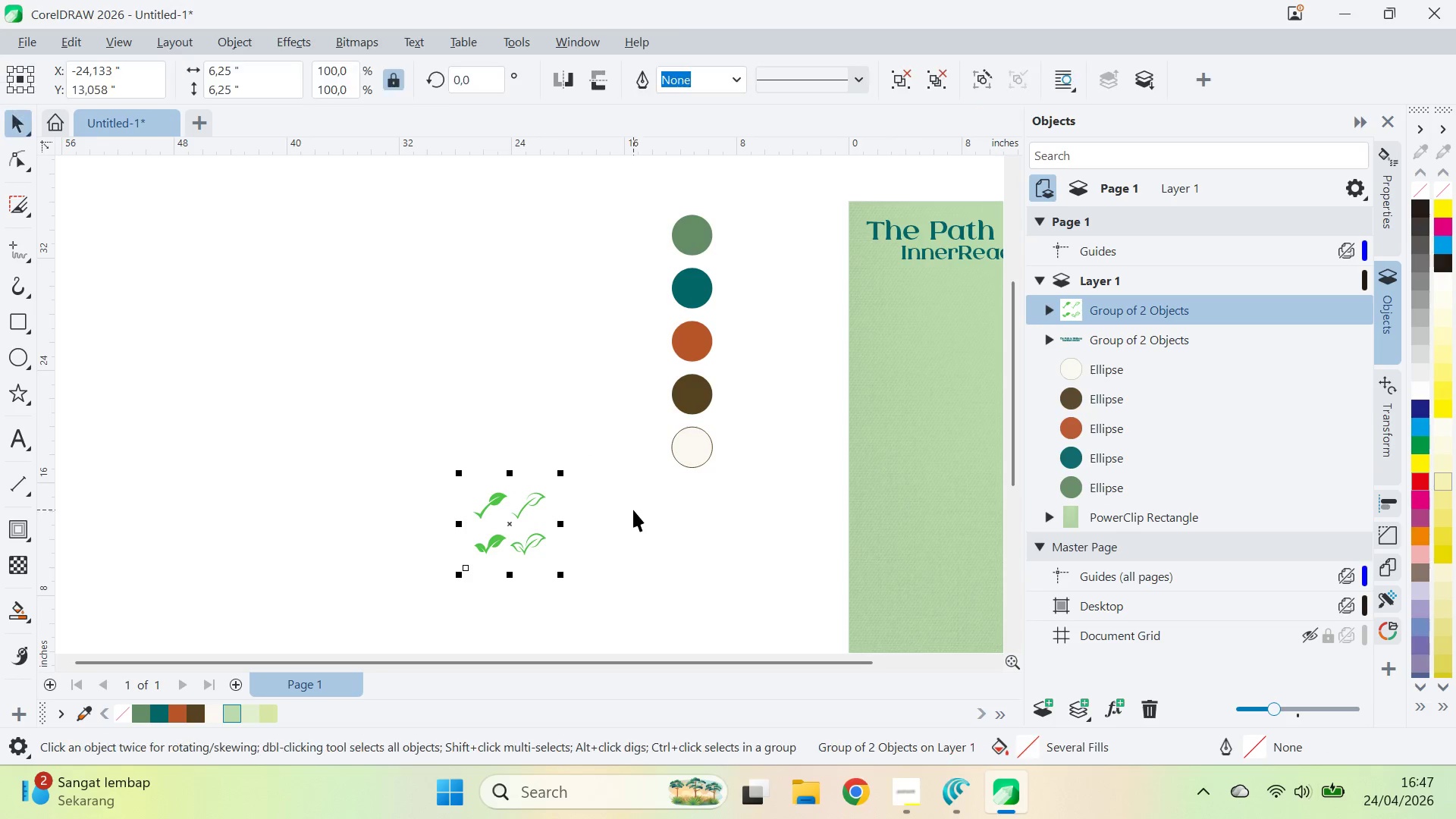 
left_click_drag(start_coordinate=[633, 510], to_coordinate=[761, 155])
 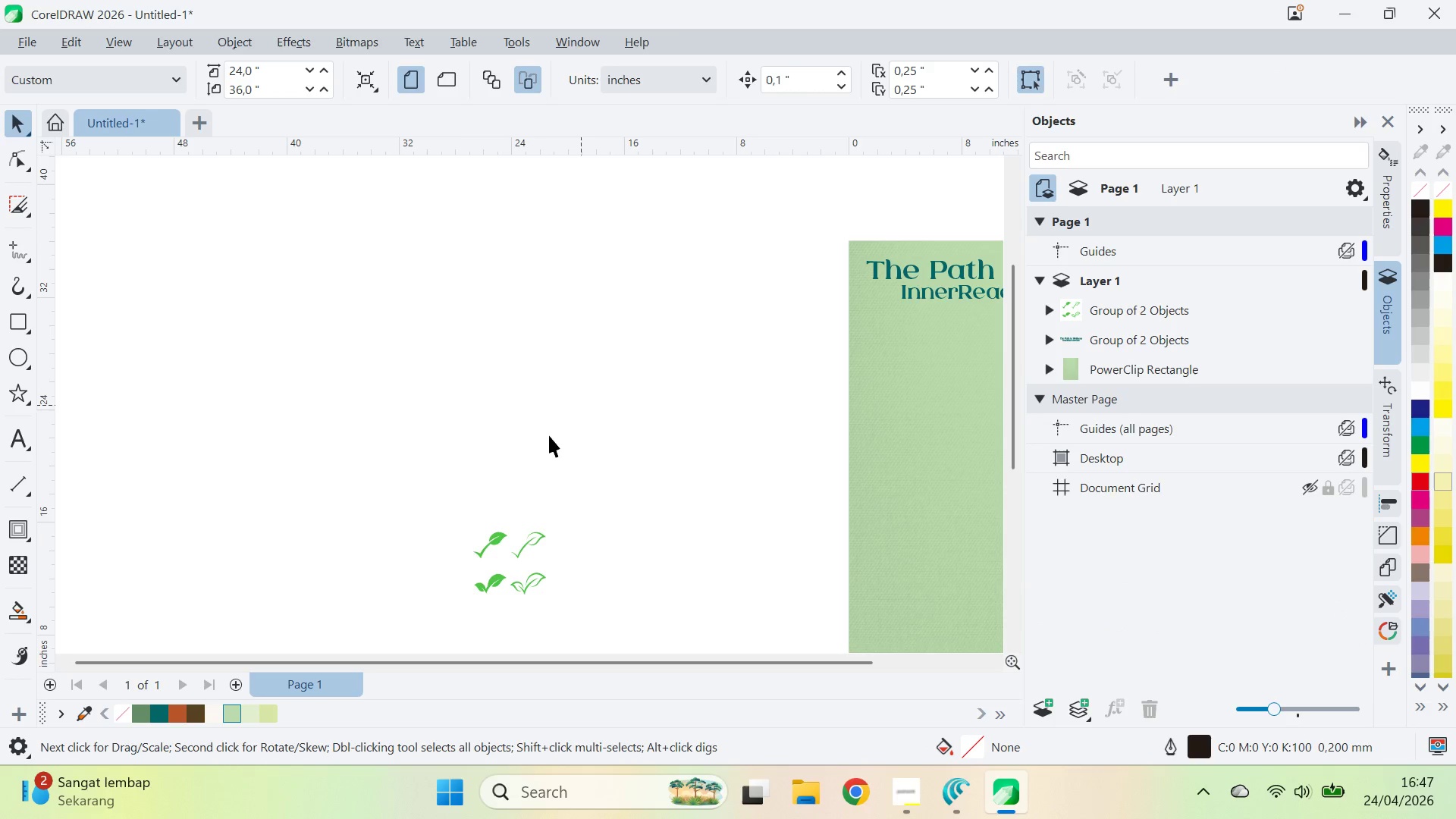 
left_click_drag(start_coordinate=[505, 555], to_coordinate=[548, 498])
 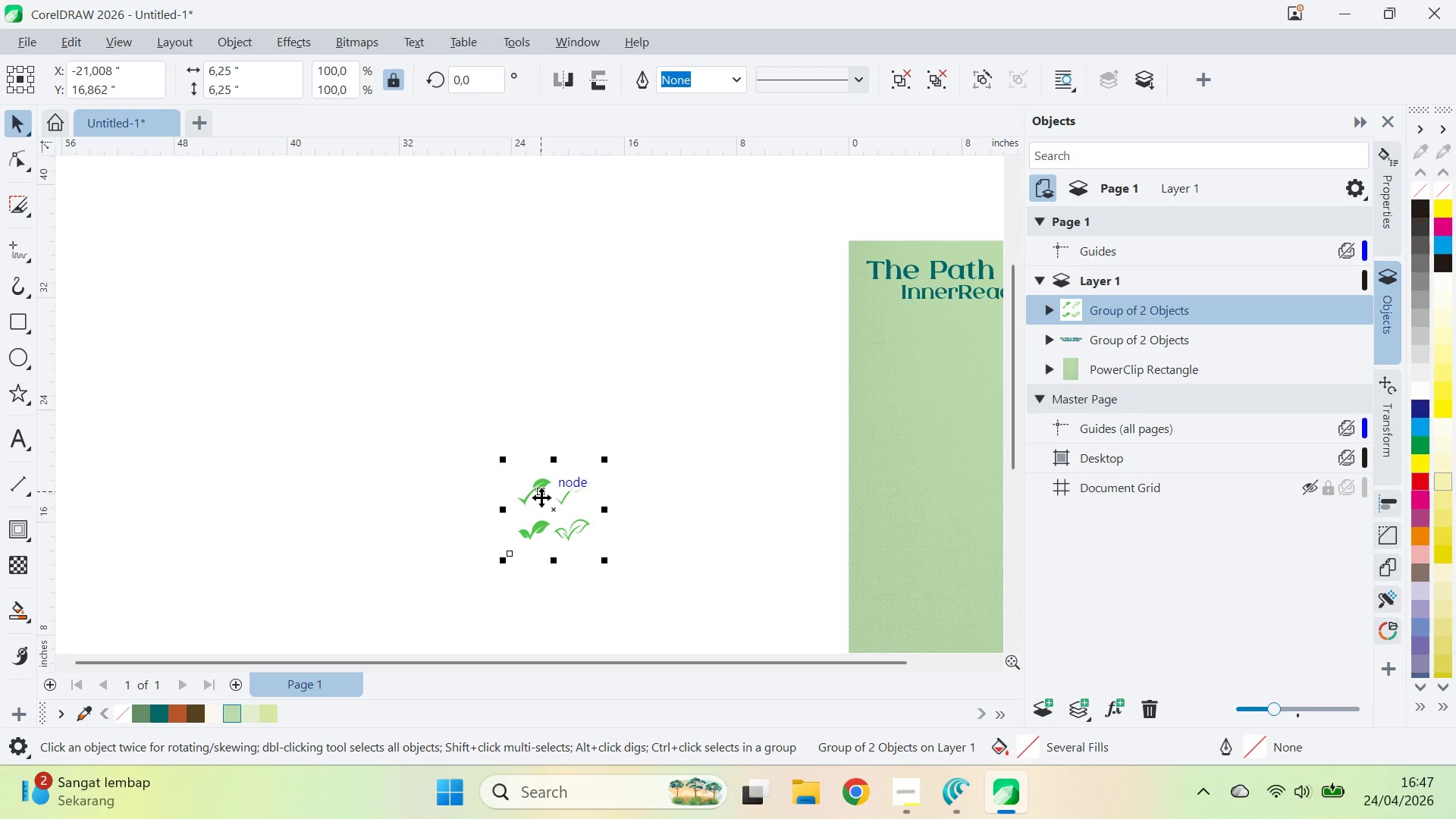 
key(Control+U)
 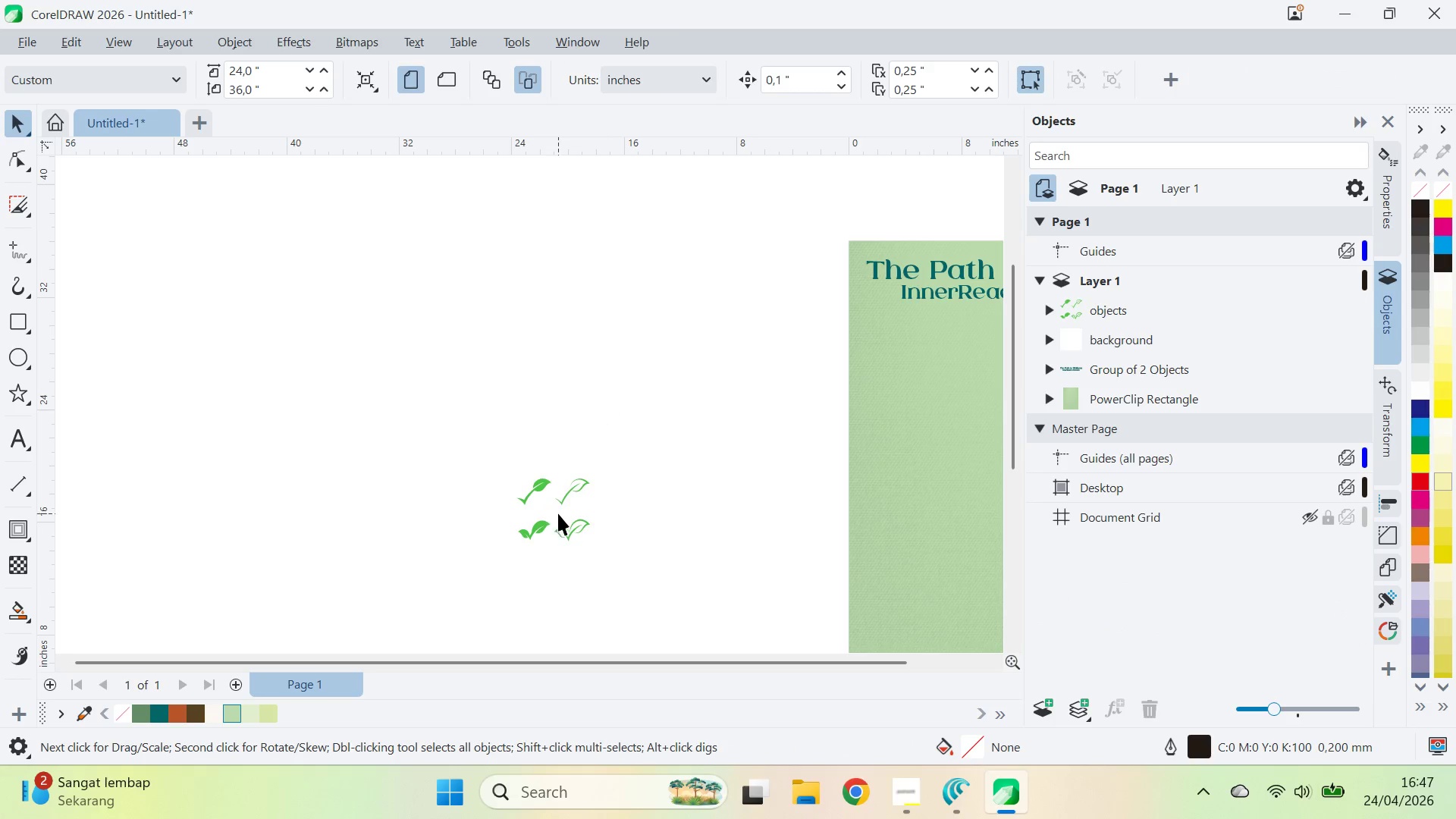 
left_click_drag(start_coordinate=[620, 459], to_coordinate=[493, 521])
 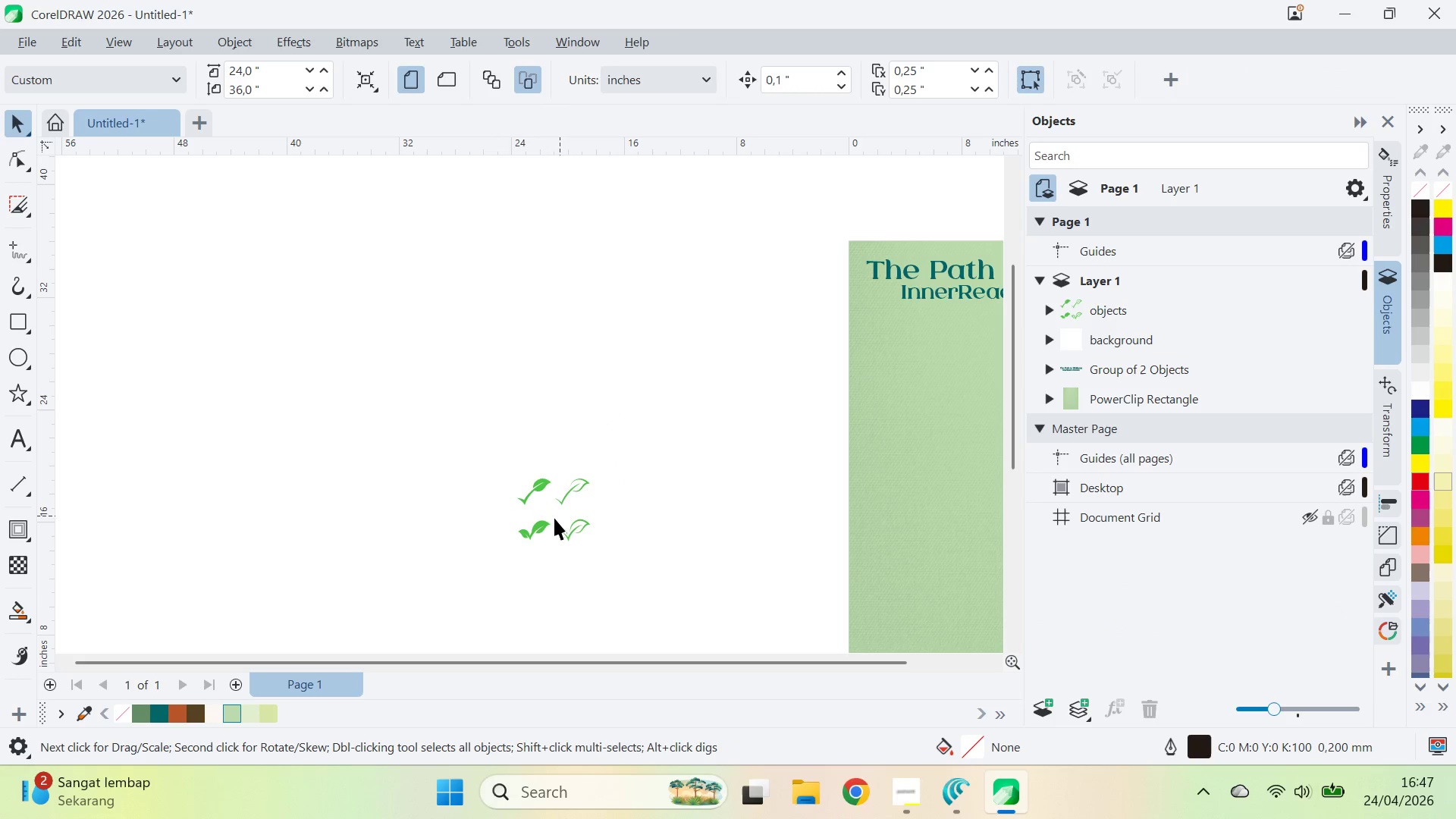 
left_click([553, 519])
 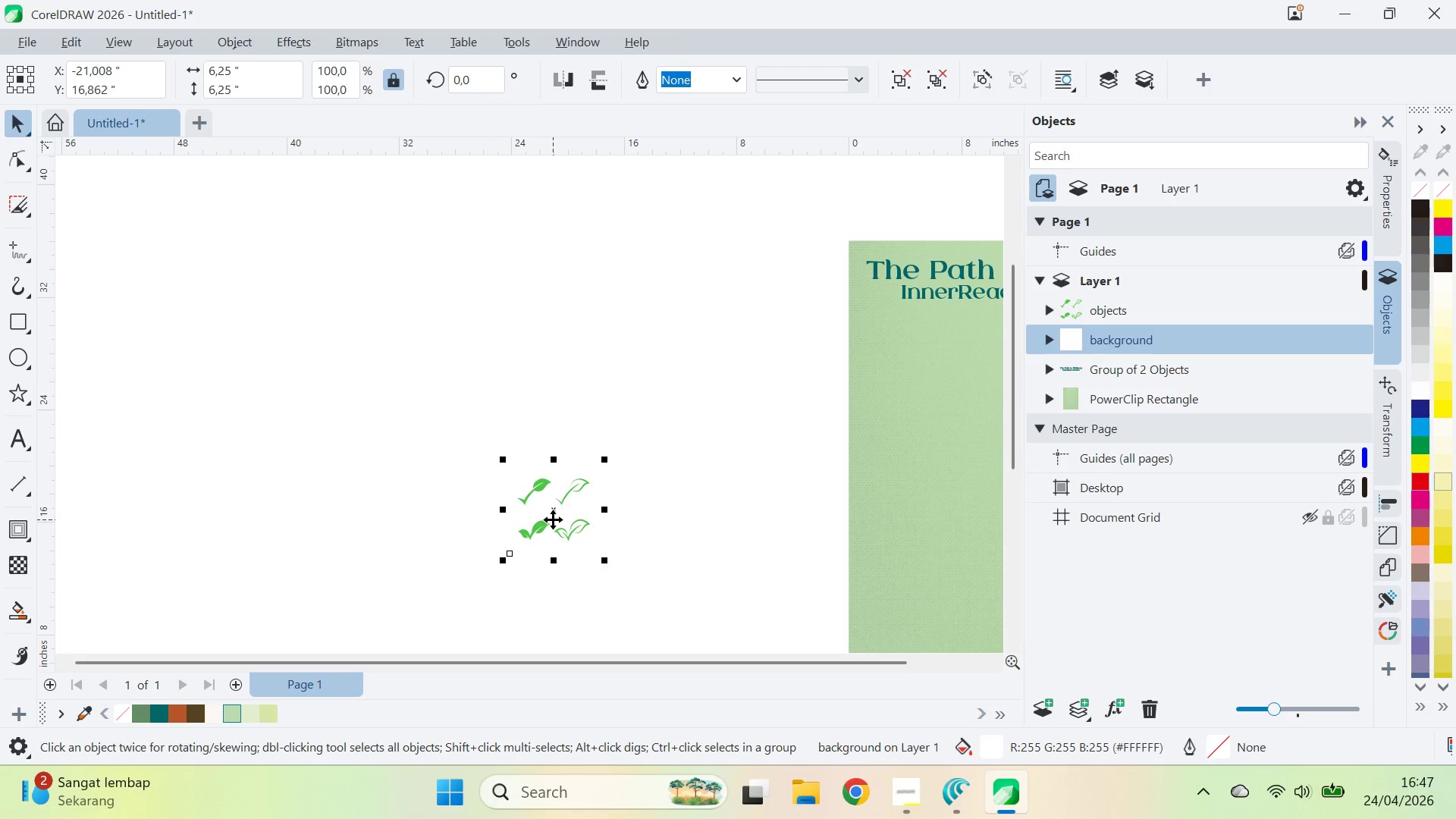 
key(Delete)
 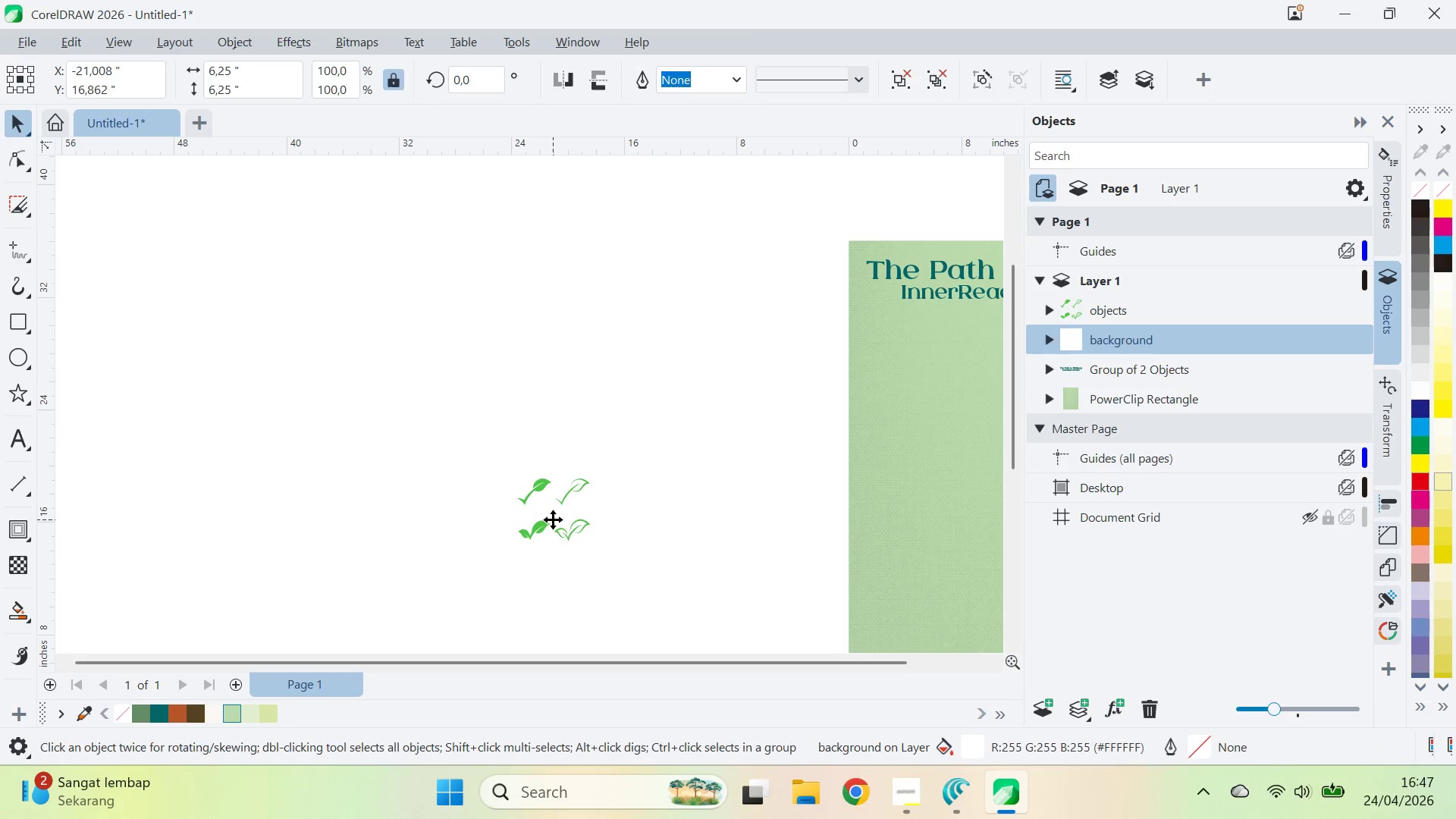 
key(Backspace)
 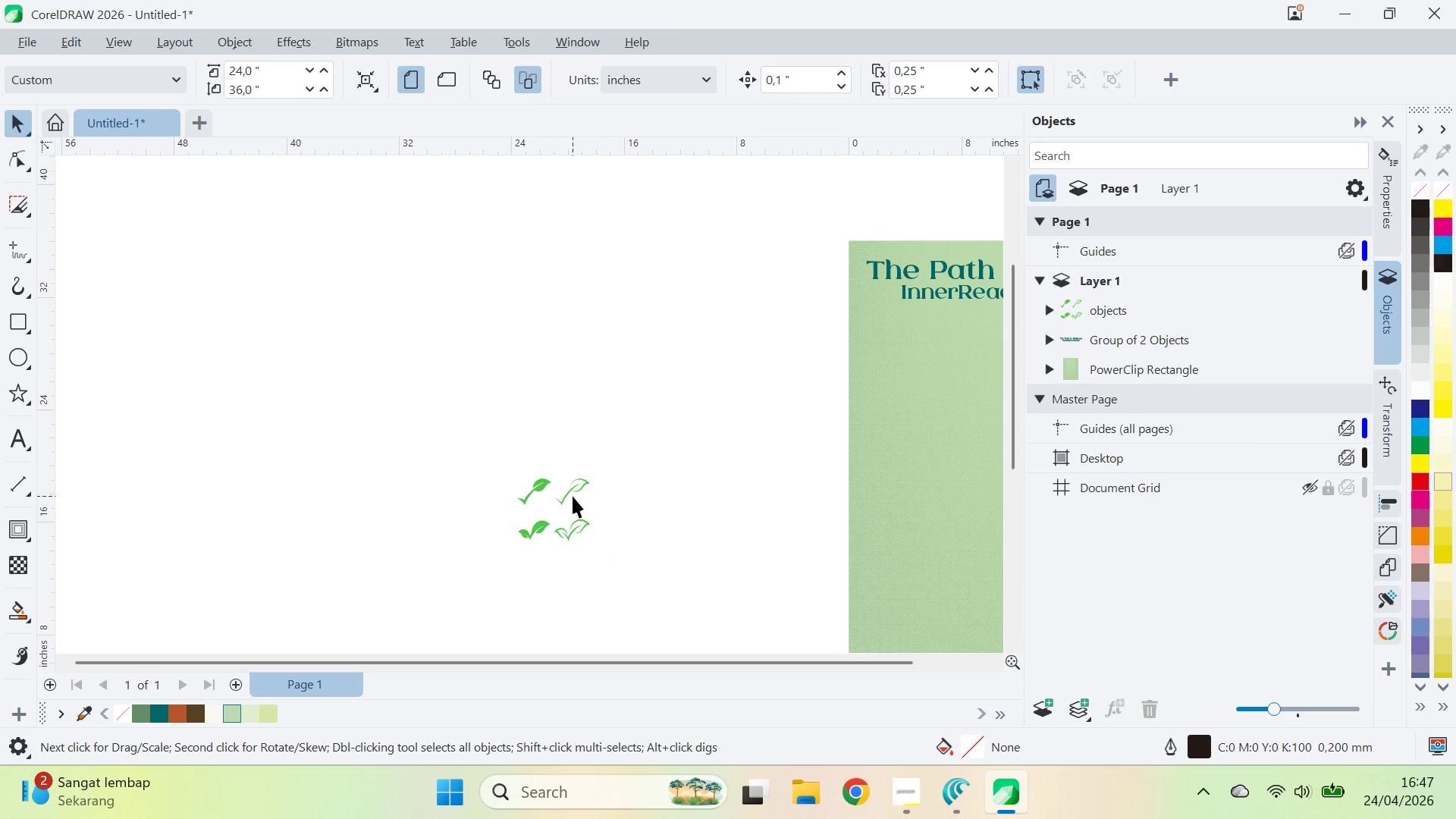 
left_click([585, 477])
 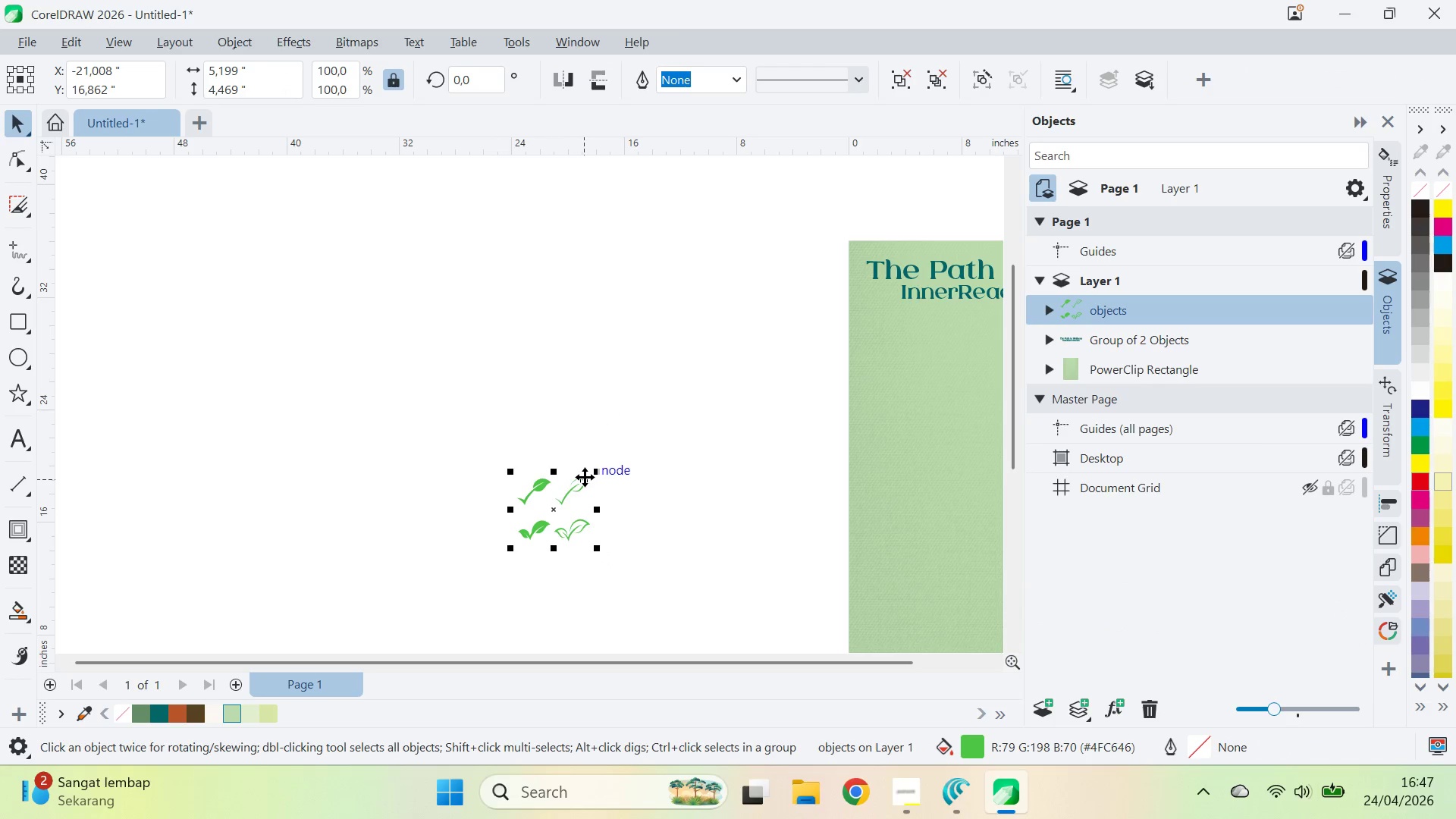 
key(Control+U)
 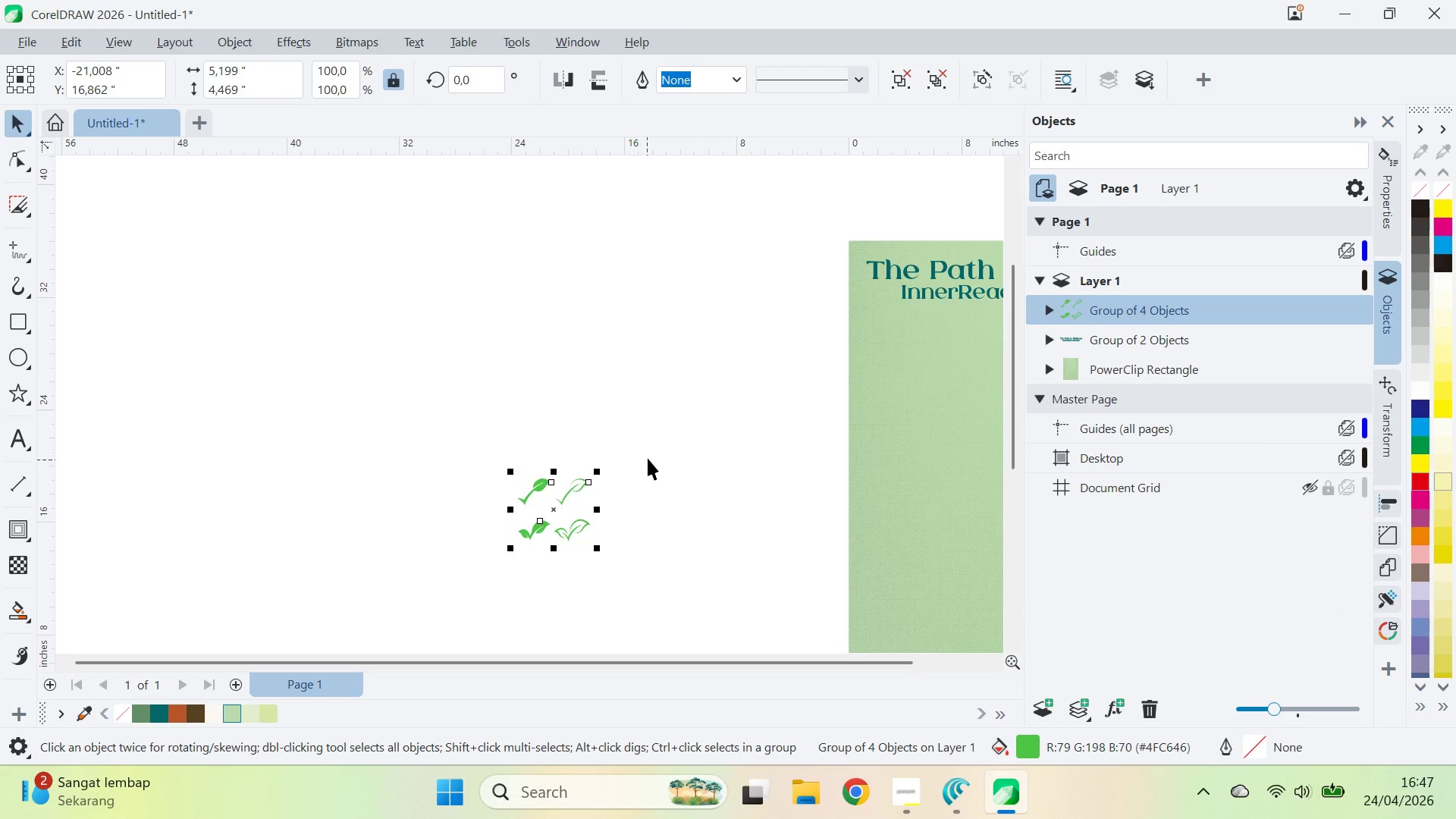 
left_click([648, 458])
 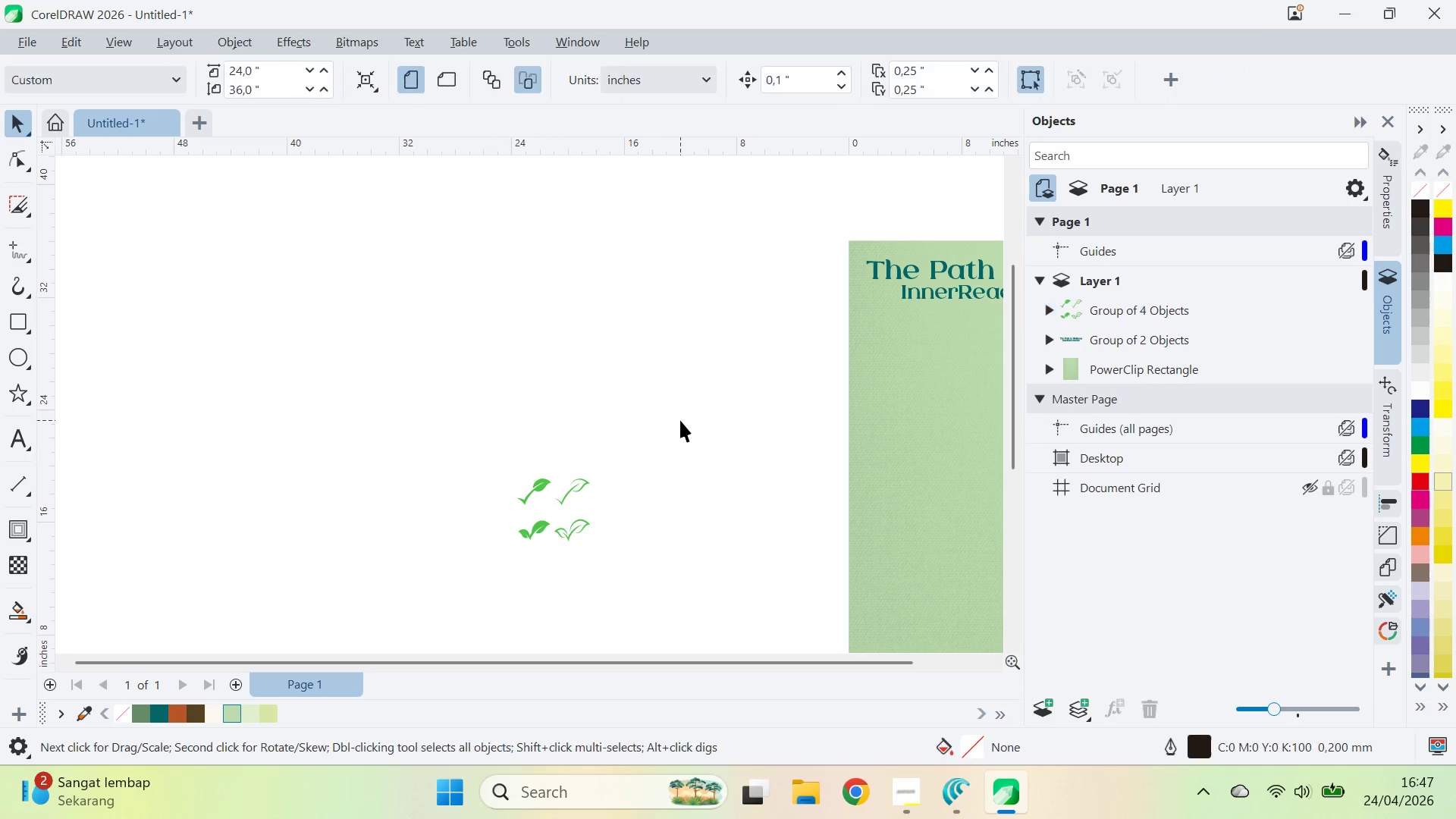 
left_click_drag(start_coordinate=[680, 420], to_coordinate=[422, 511])
 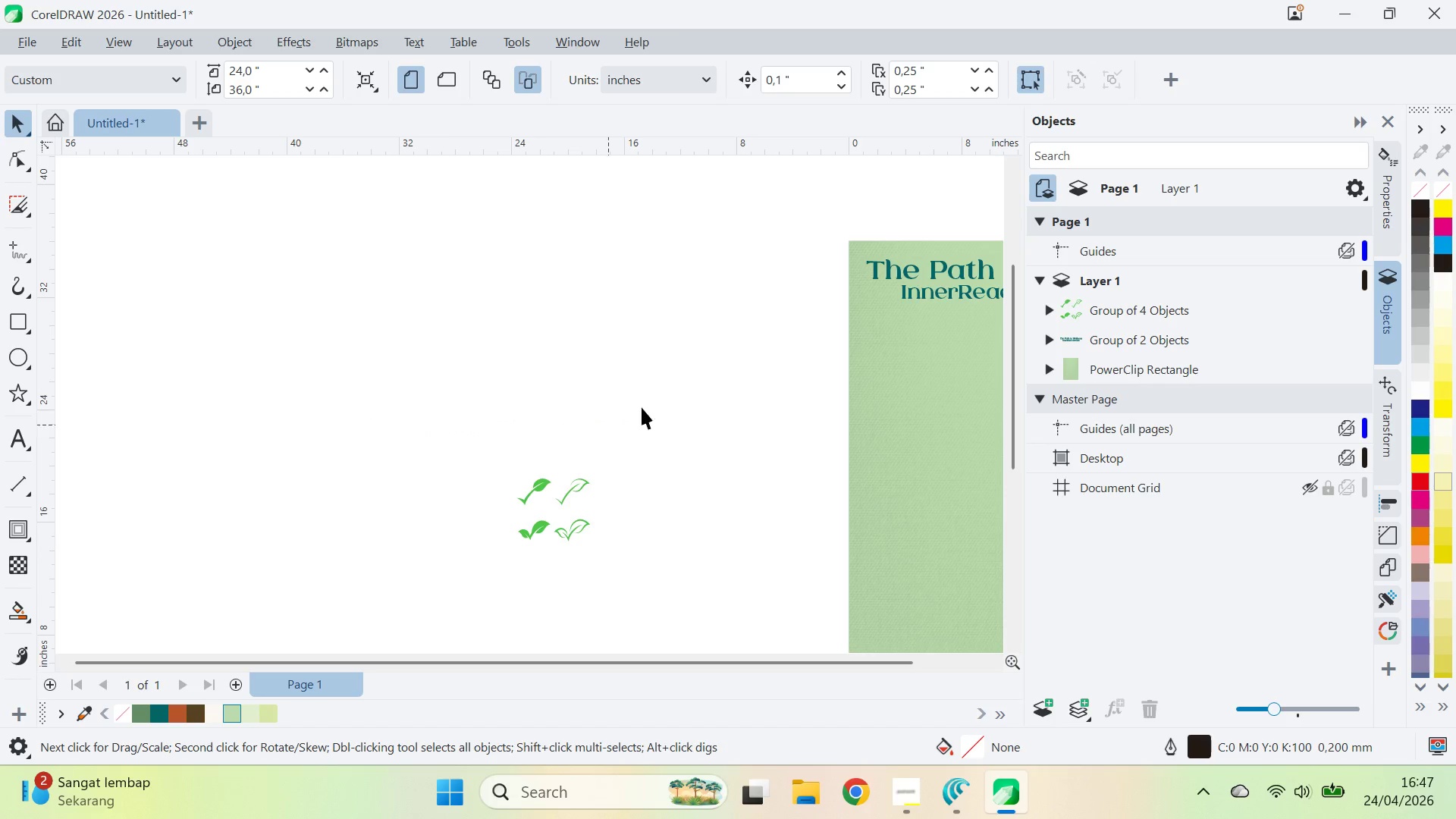 
left_click_drag(start_coordinate=[699, 378], to_coordinate=[404, 646])
 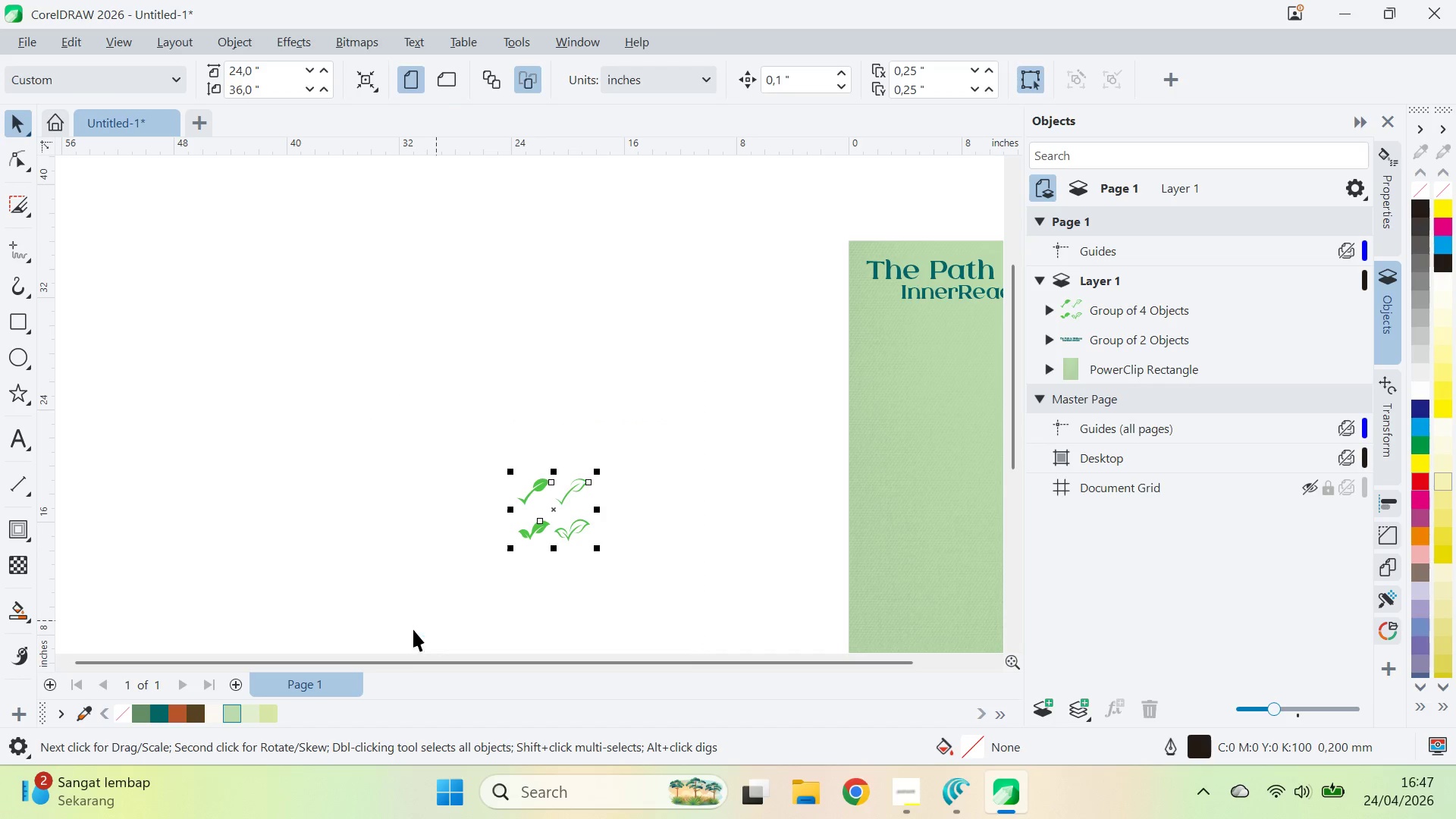 
key(Control+U)
 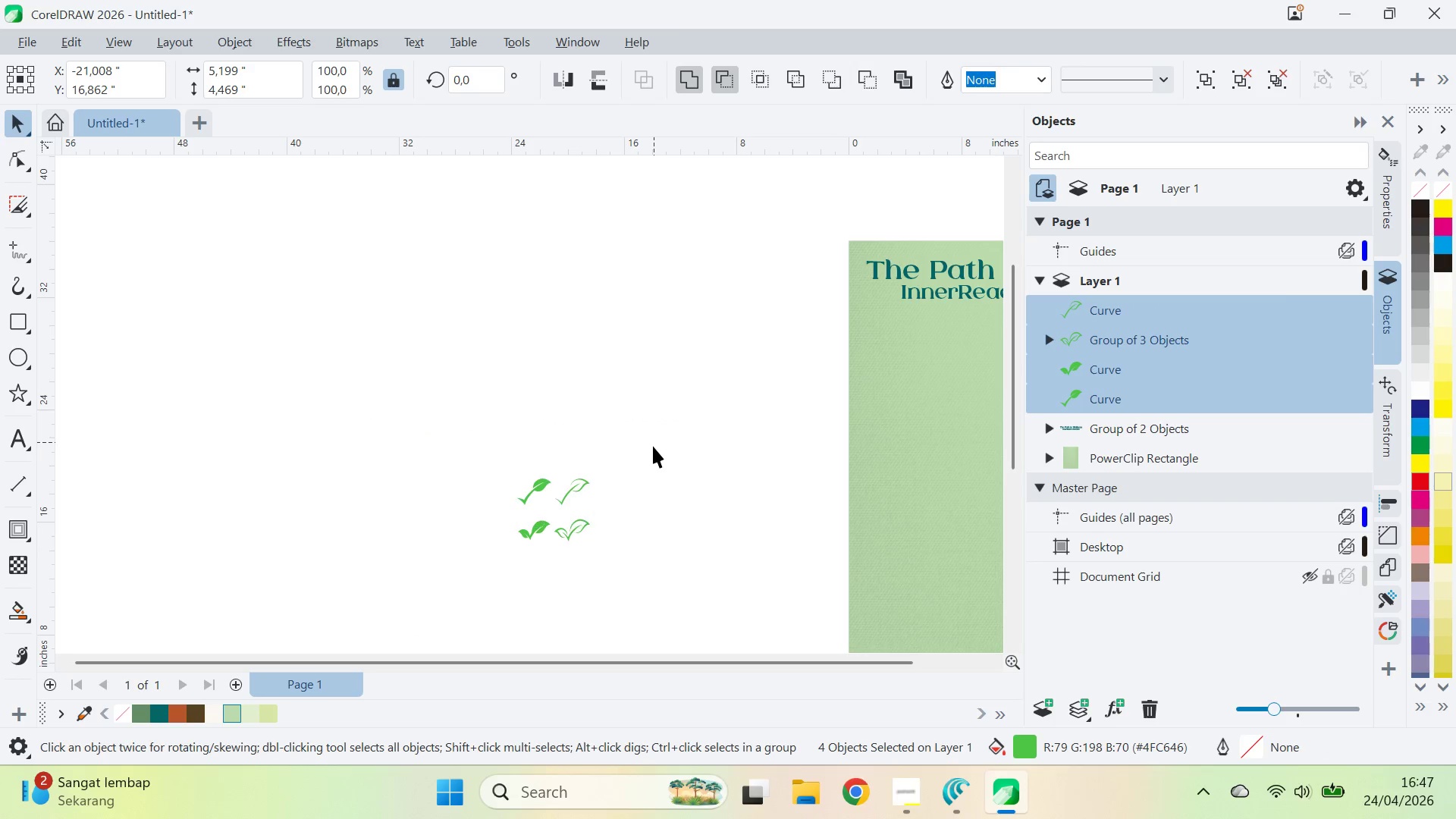 
left_click_drag(start_coordinate=[663, 437], to_coordinate=[451, 522])
 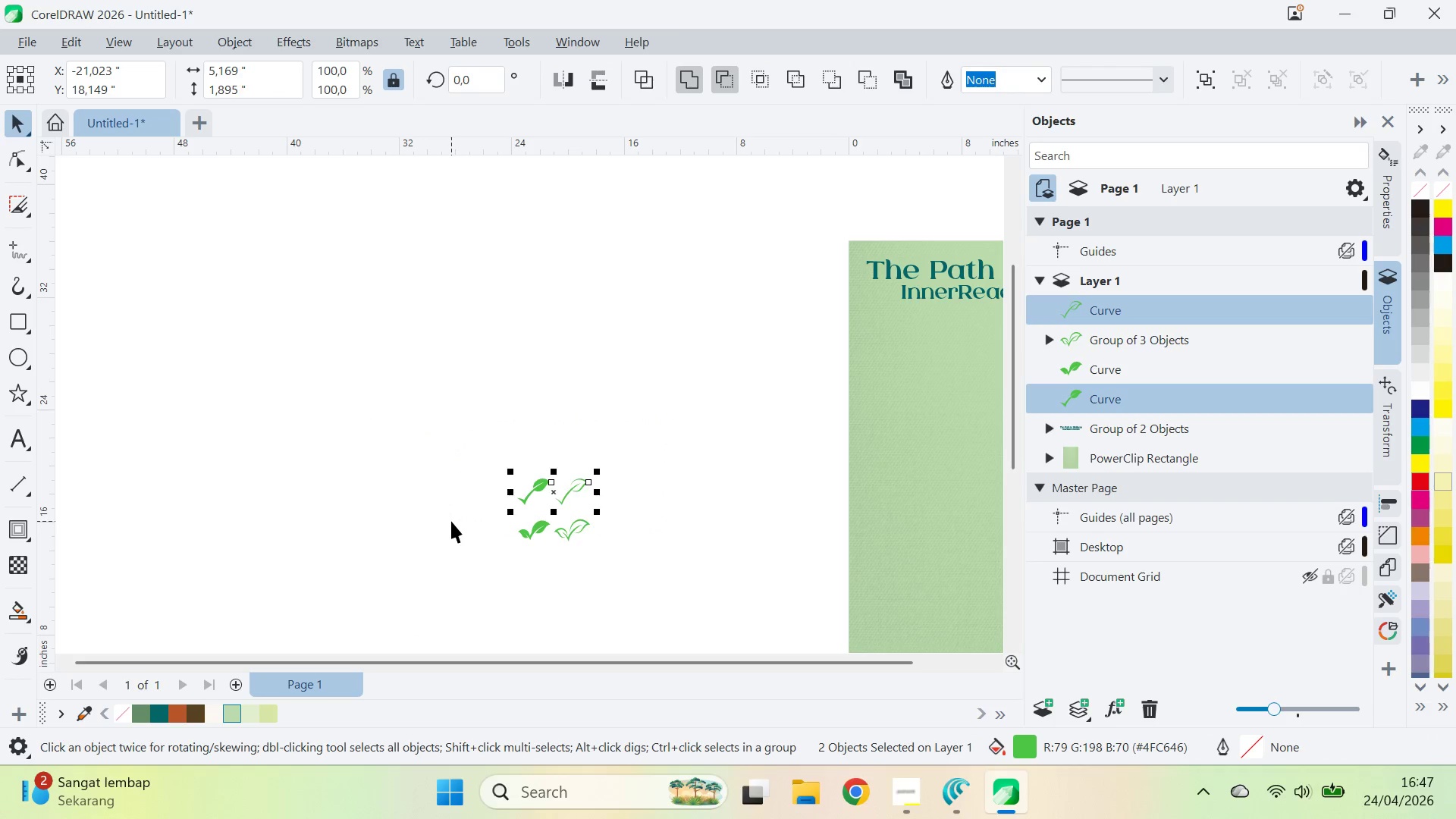 
type([Delete][Delete]qv)
 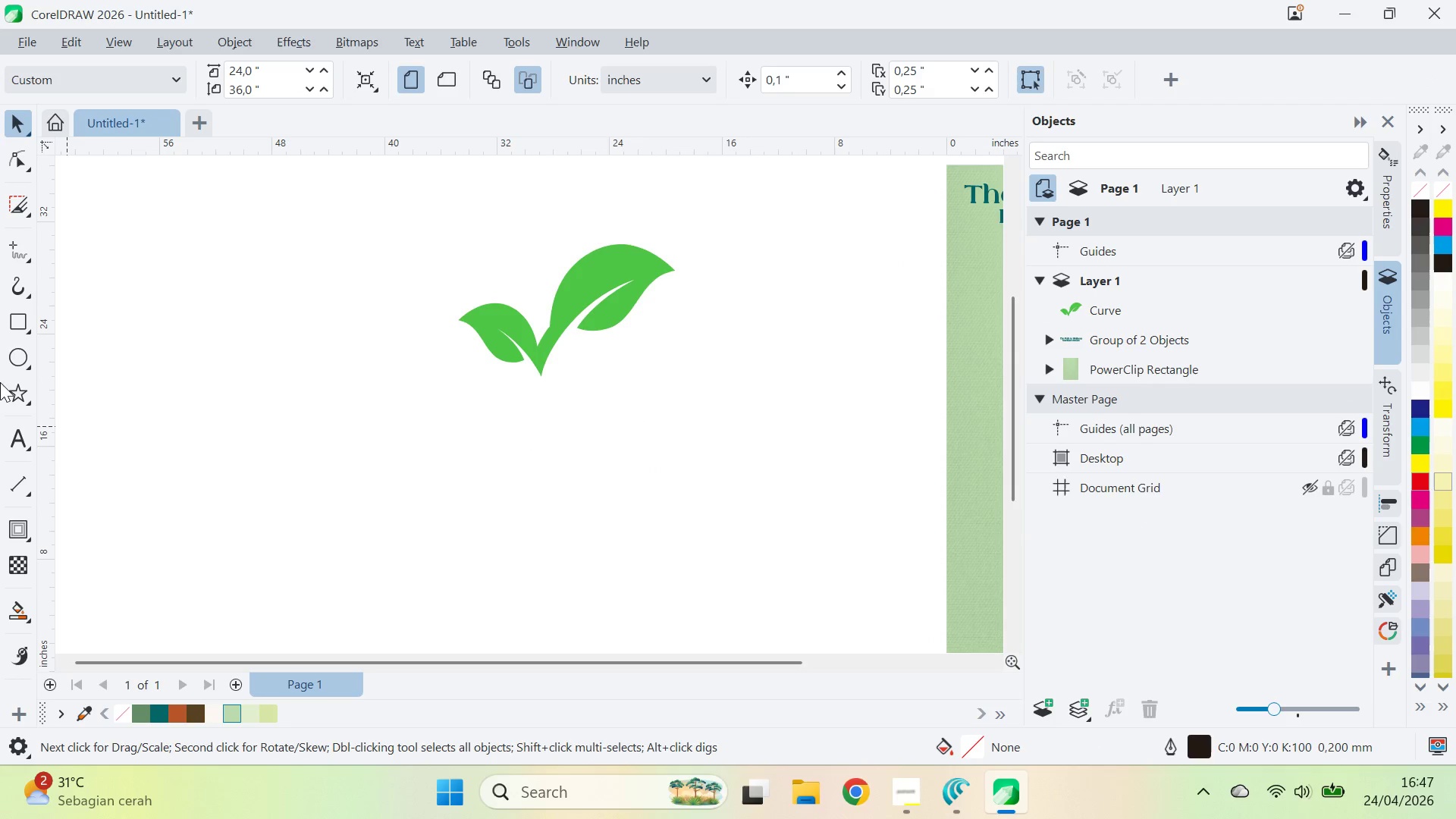 
left_click_drag(start_coordinate=[601, 469], to_coordinate=[547, 601])
 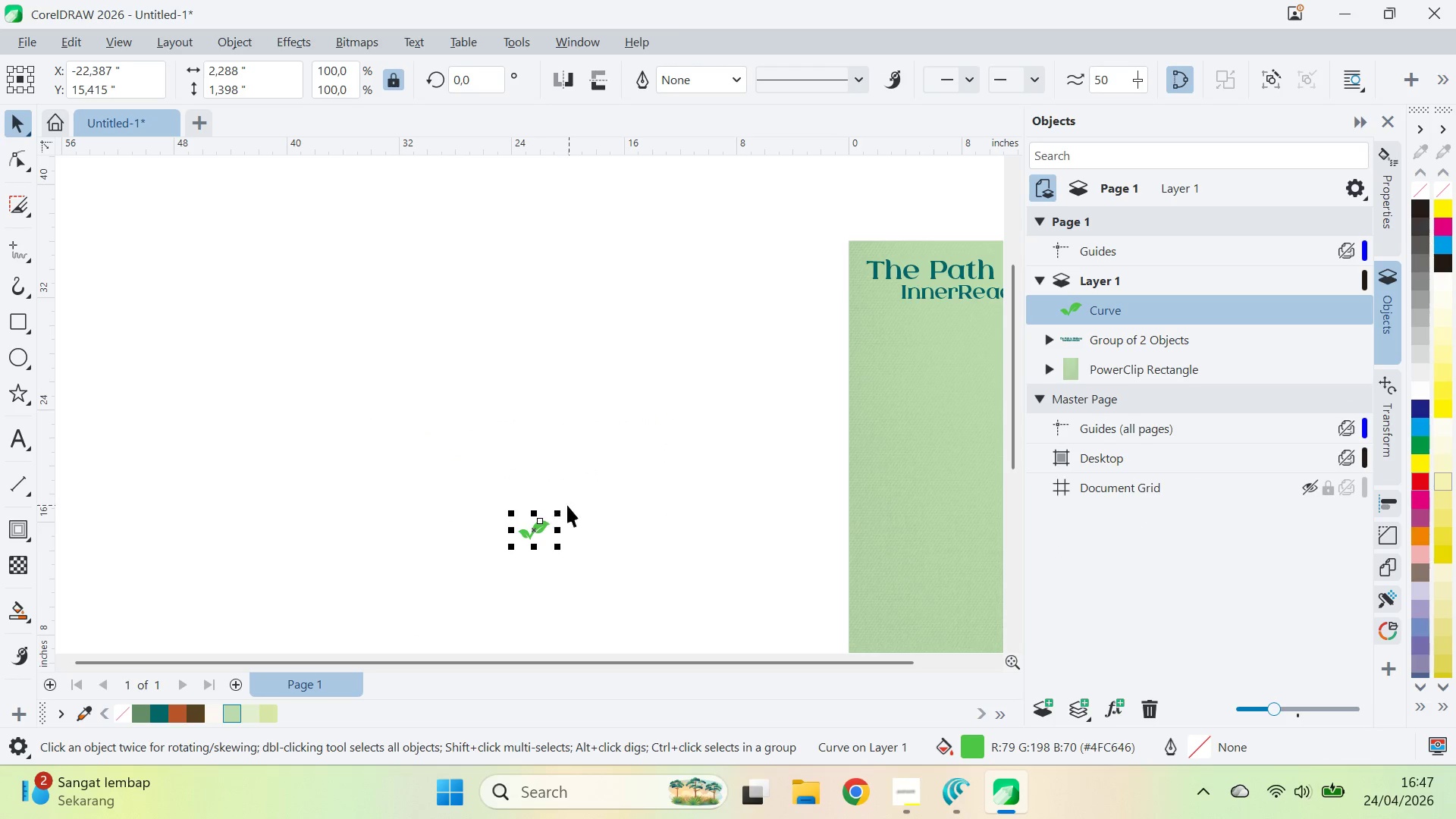 
left_click_drag(start_coordinate=[563, 509], to_coordinate=[747, 295])
 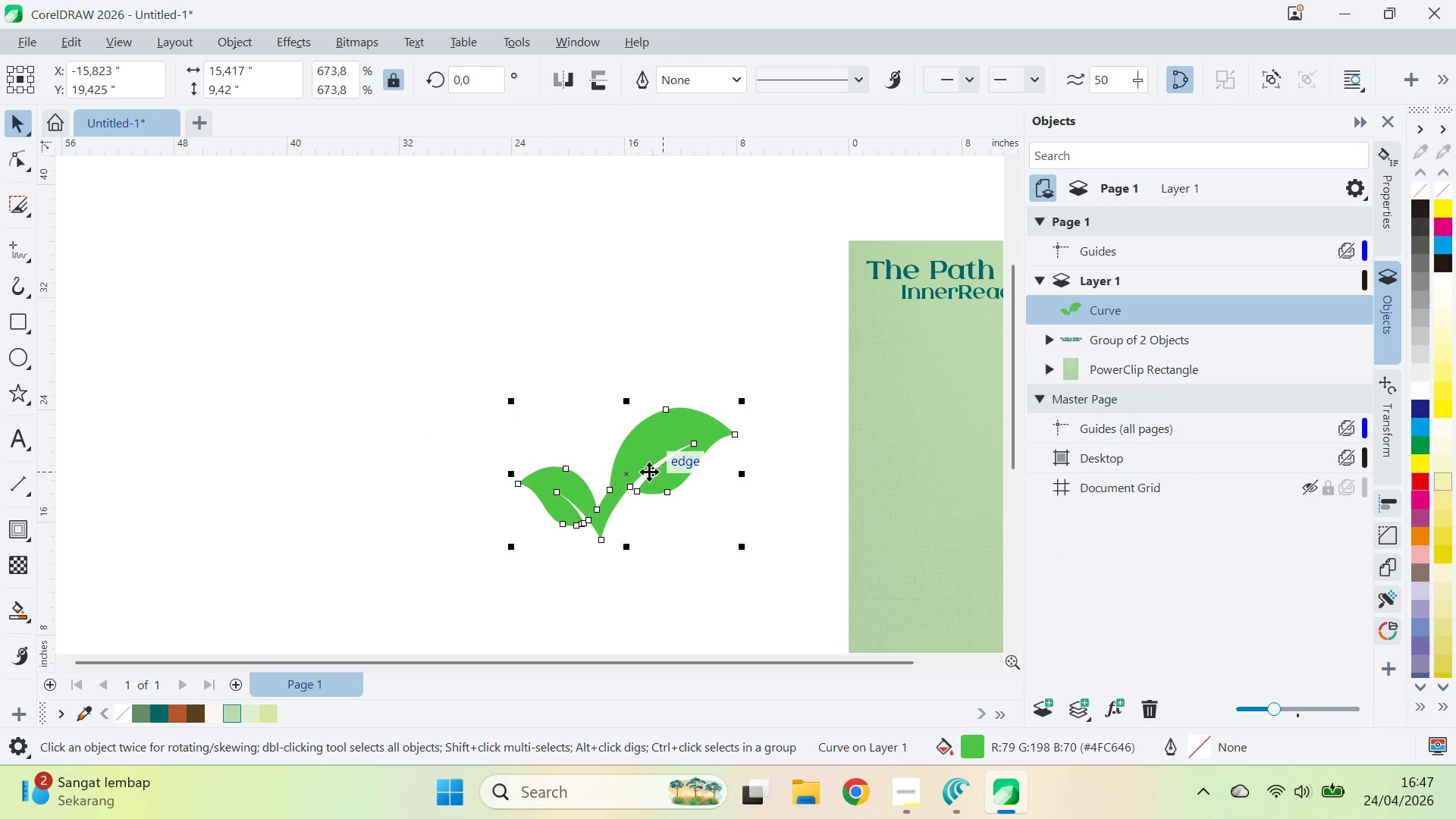 
left_click_drag(start_coordinate=[647, 472], to_coordinate=[488, 384])
 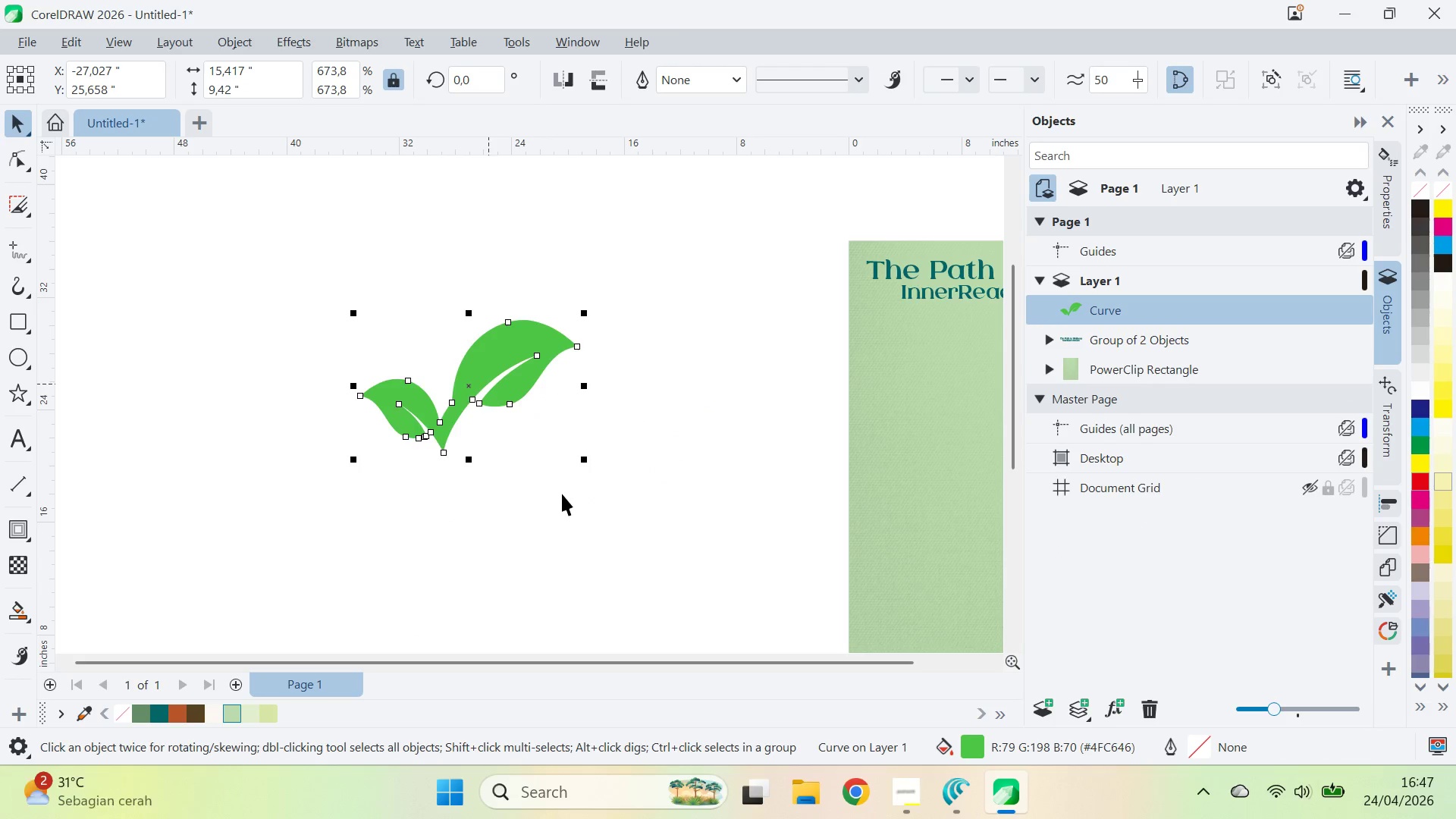 
left_click_drag(start_coordinate=[562, 494], to_coordinate=[549, 488])
 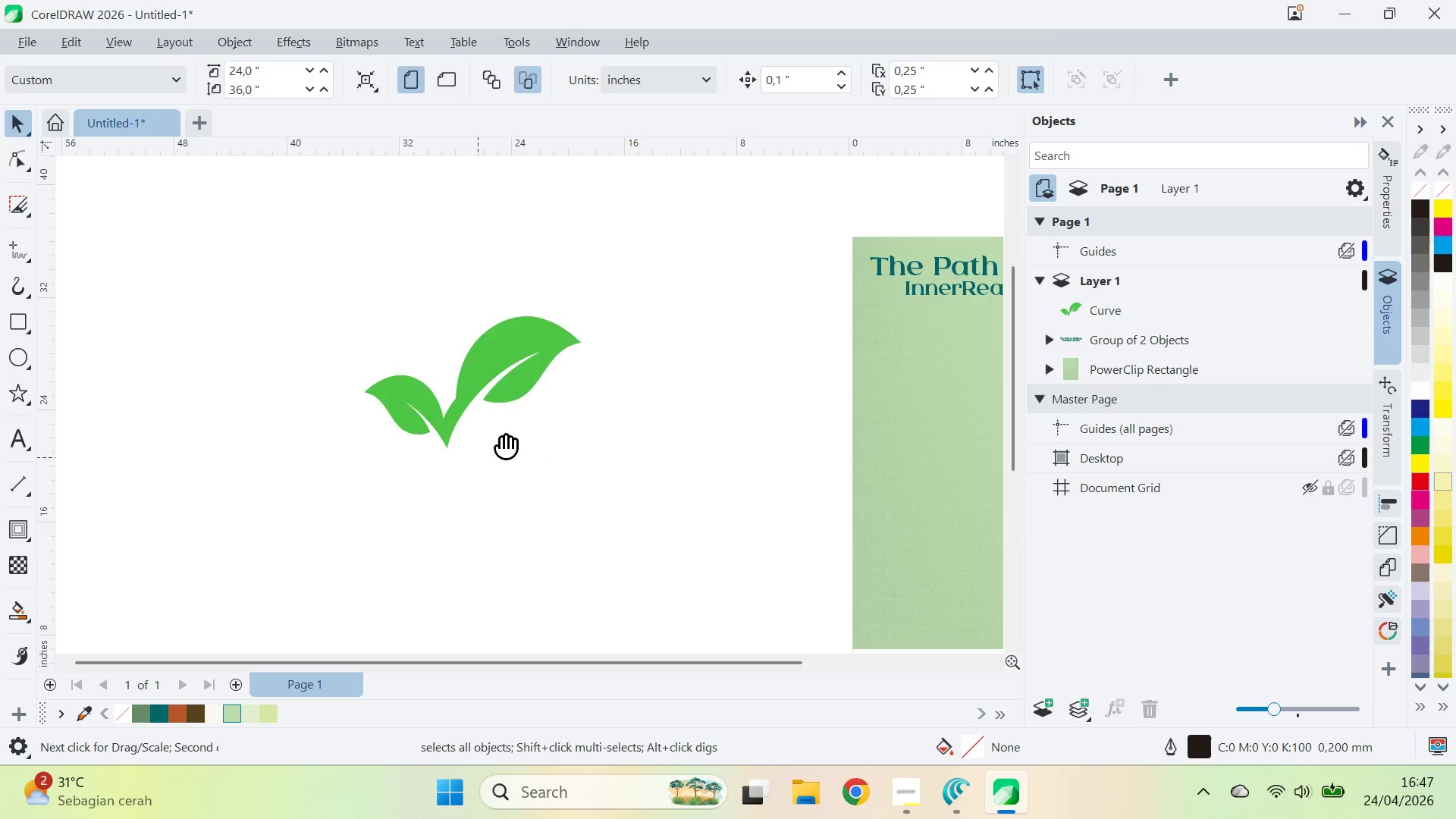 
left_click_drag(start_coordinate=[480, 453], to_coordinate=[578, 378])
 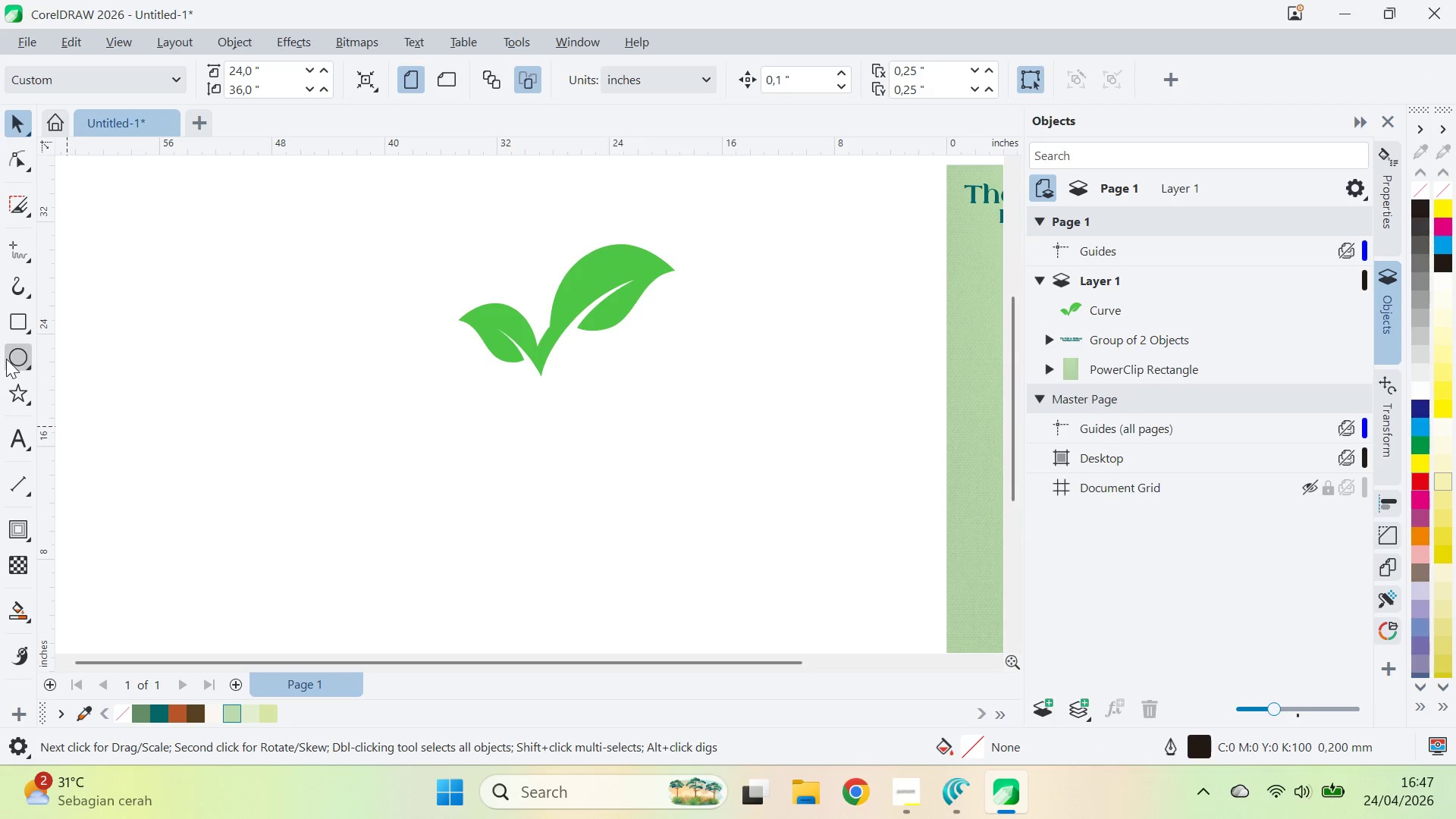 
left_click([12, 350])
 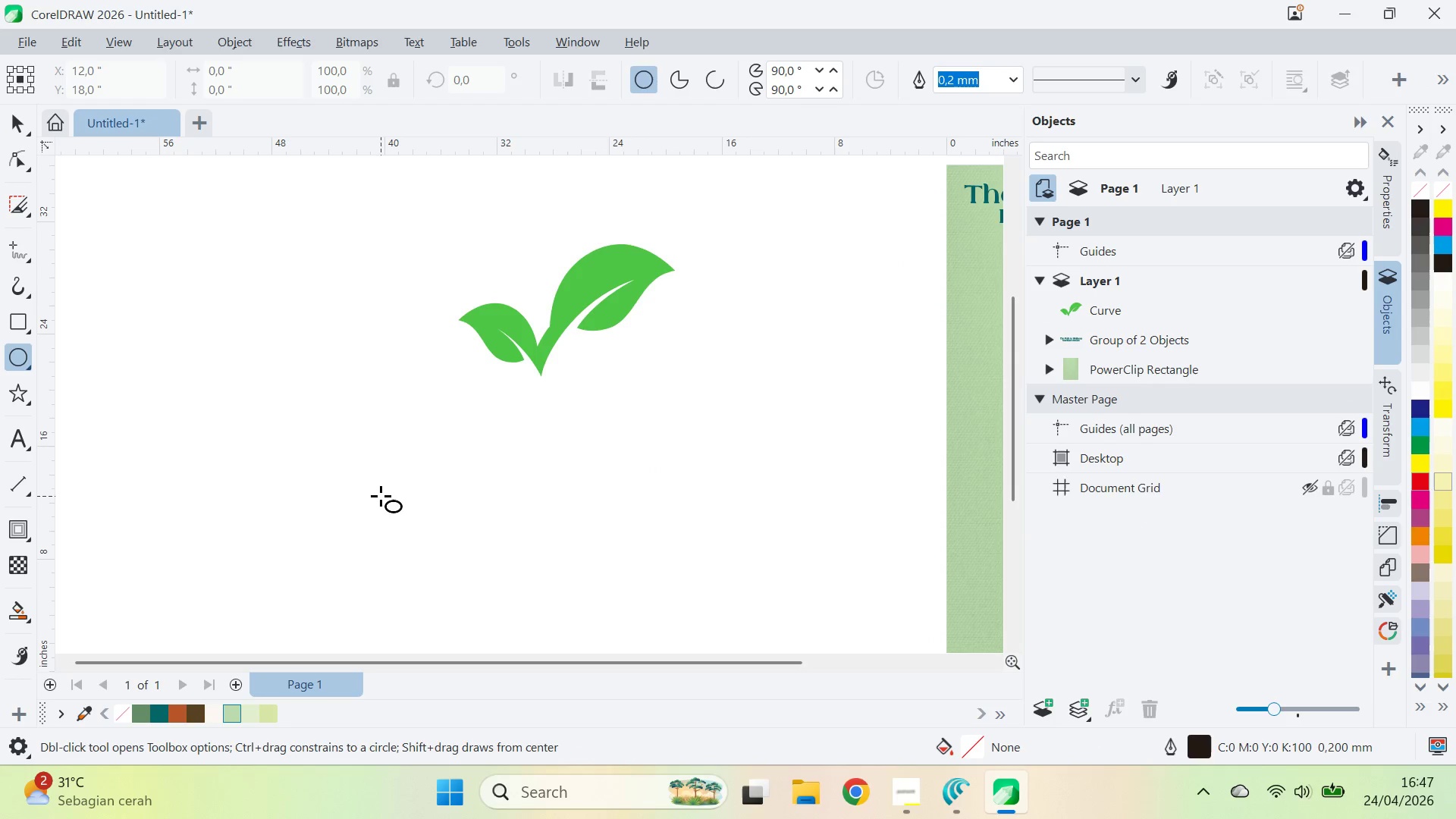 
left_click_drag(start_coordinate=[381, 495], to_coordinate=[544, 413])
 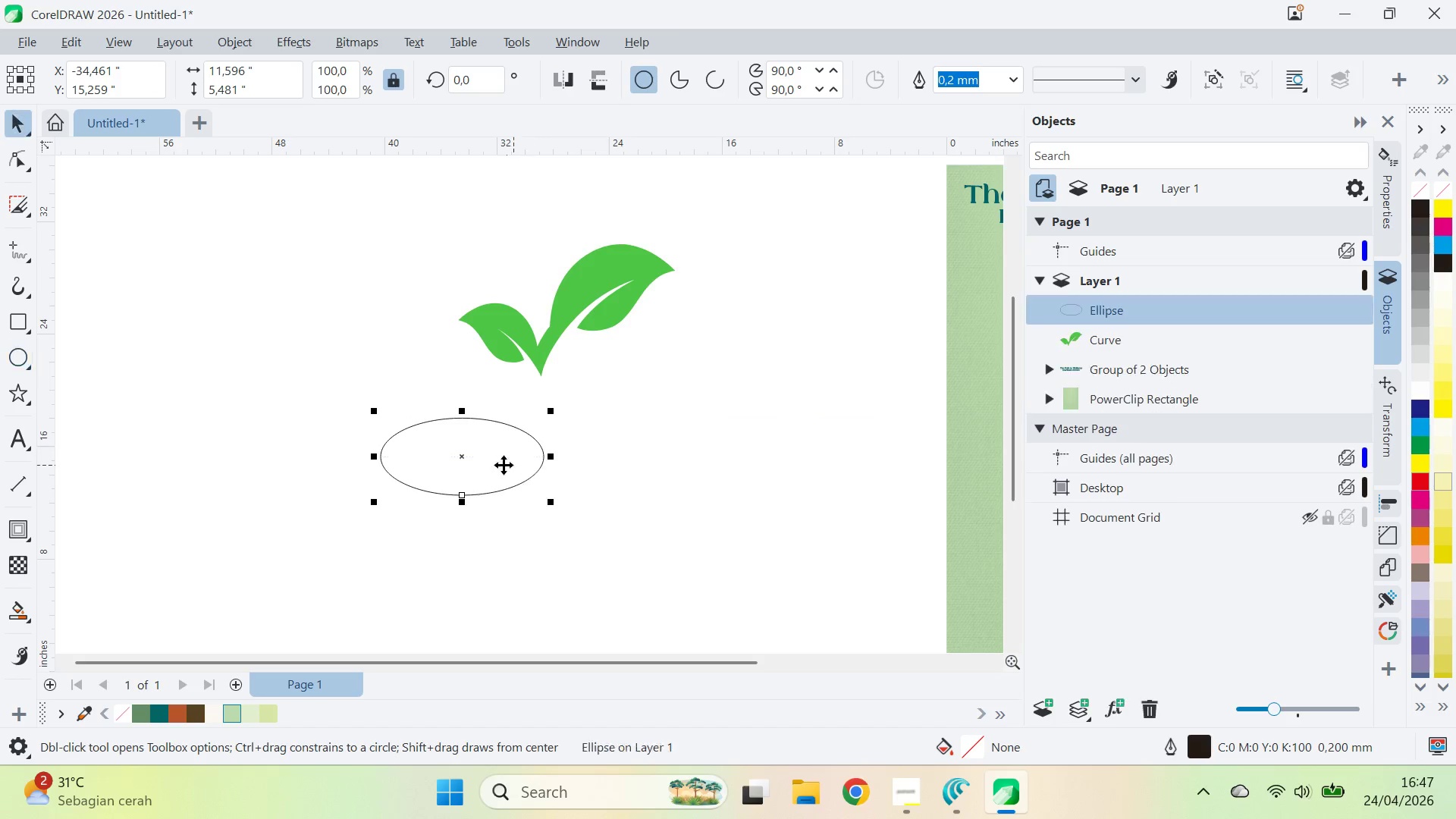 
key(V)
 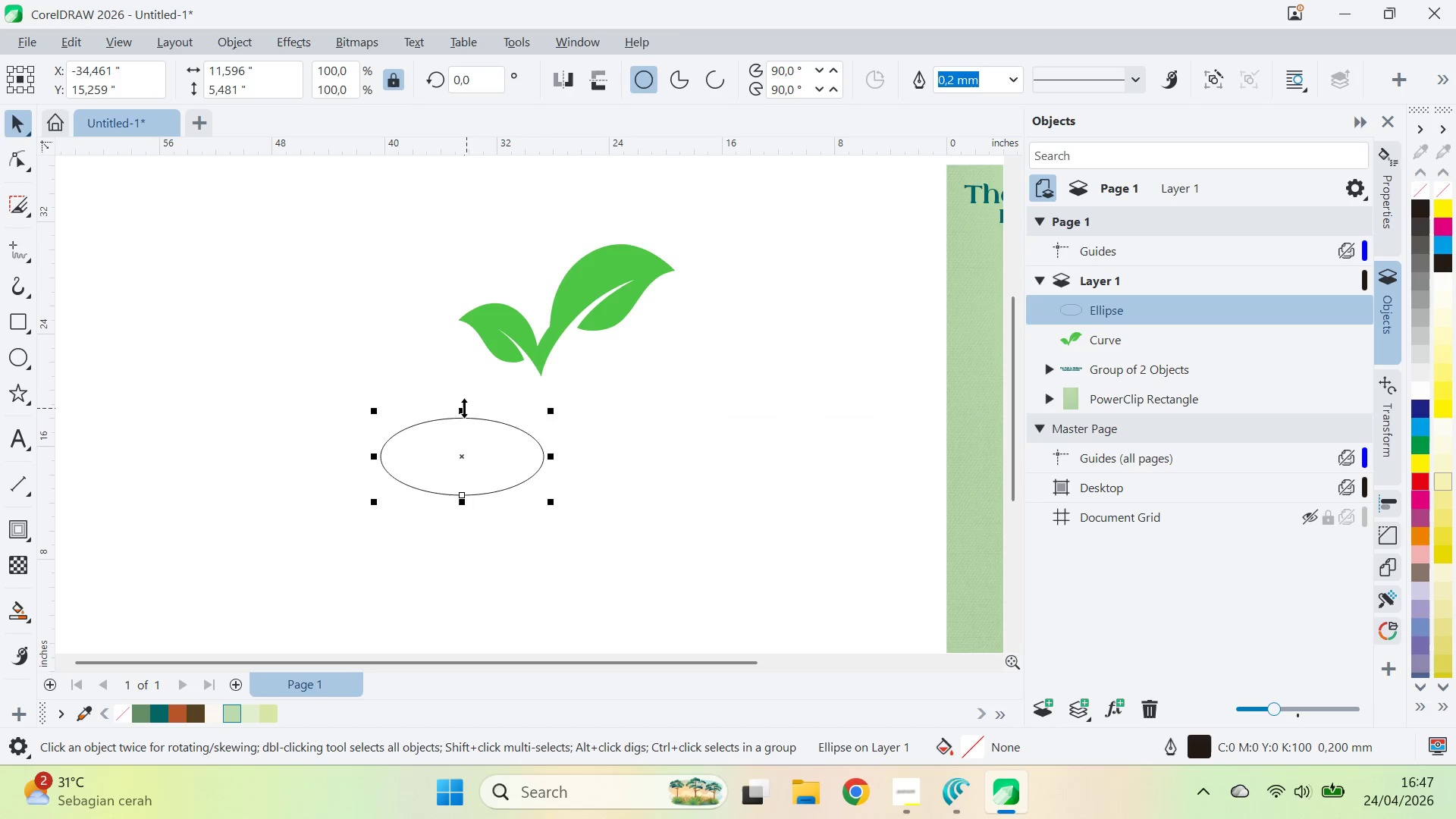 
left_click_drag(start_coordinate=[464, 408], to_coordinate=[465, 386])
 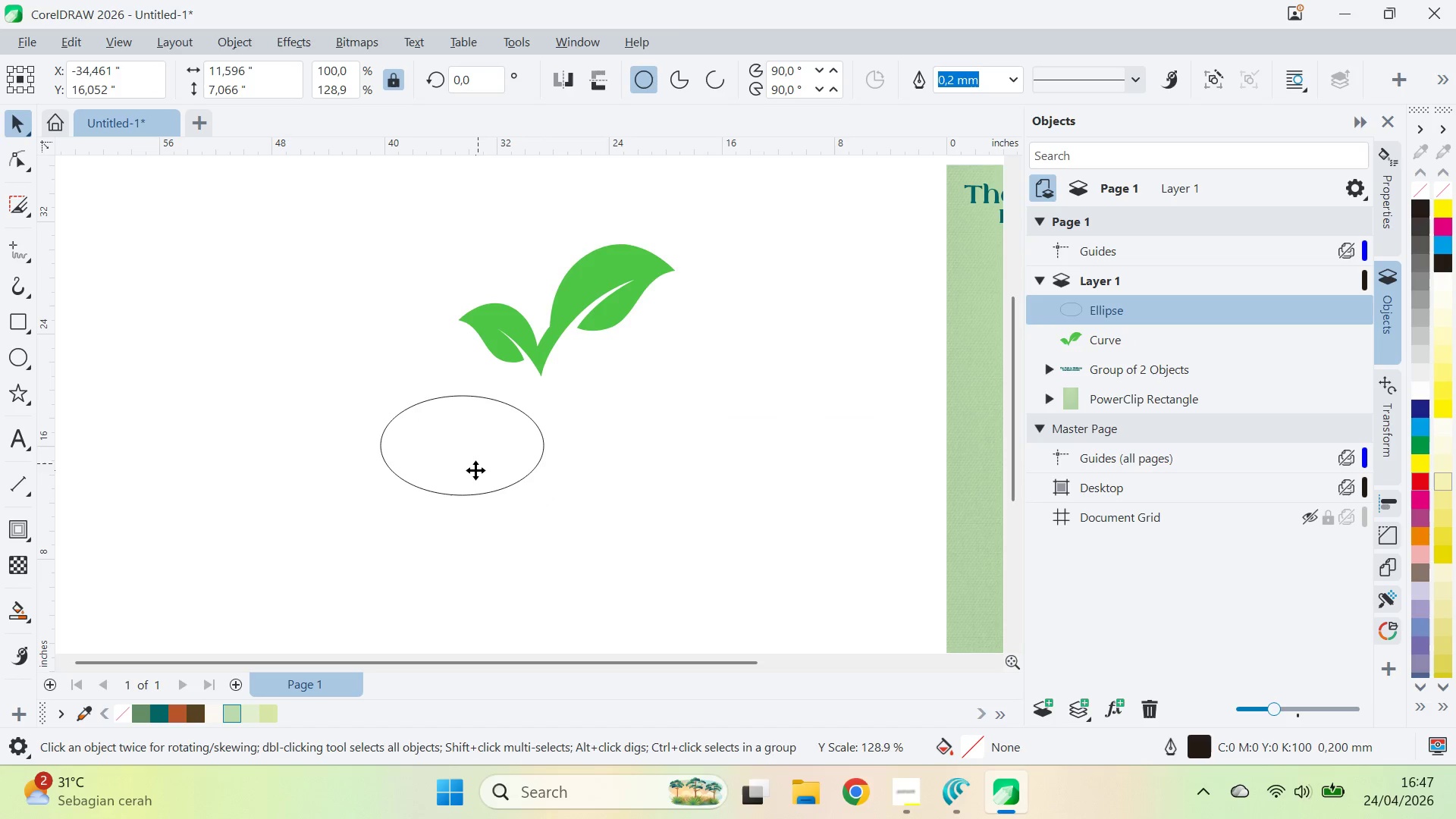 
left_click([475, 470])
 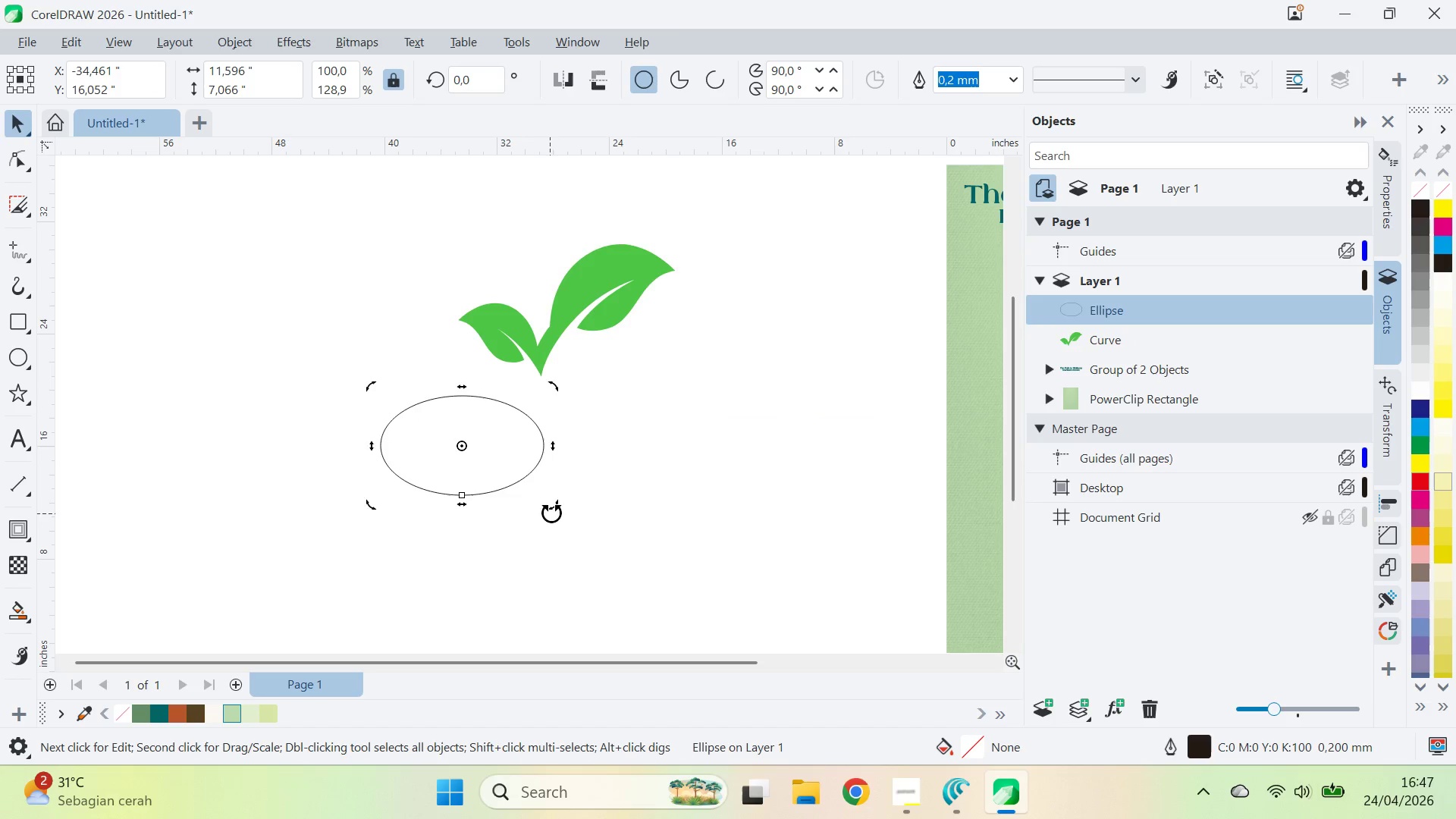 
left_click_drag(start_coordinate=[553, 507], to_coordinate=[569, 472])
 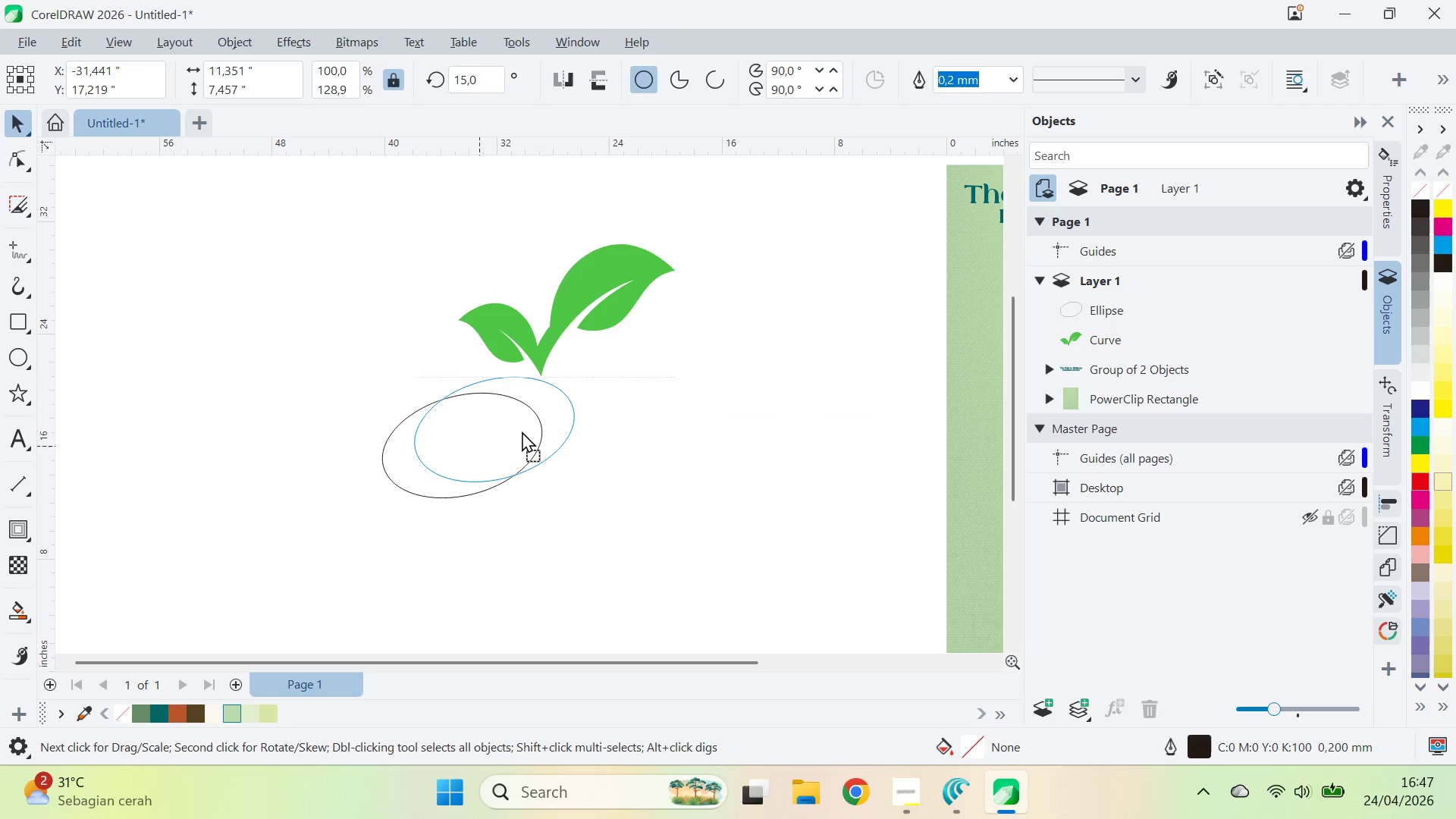 
hold_key(key=ControlLeft, duration=1.39)
 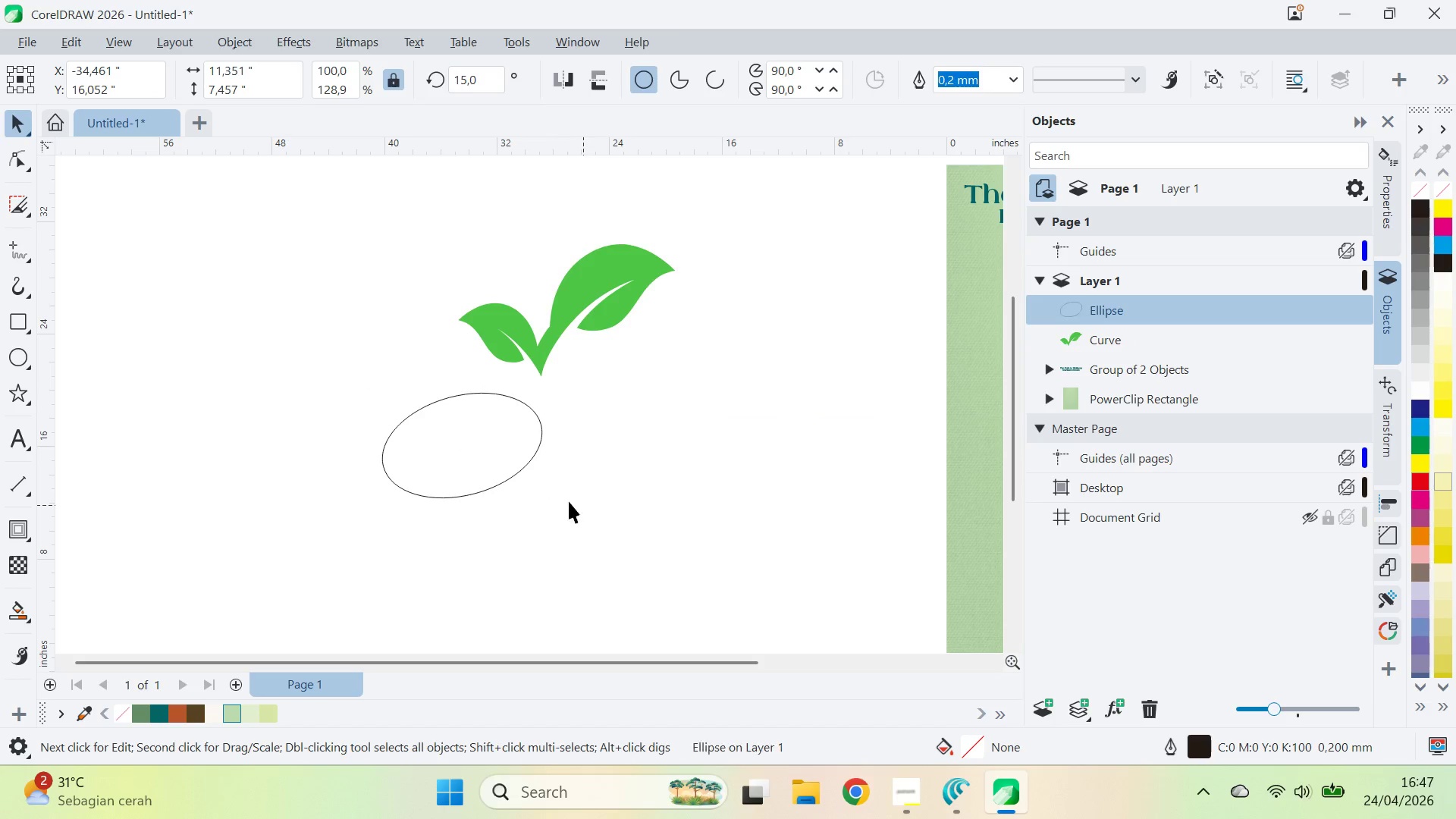 
left_click_drag(start_coordinate=[583, 504], to_coordinate=[576, 504])
 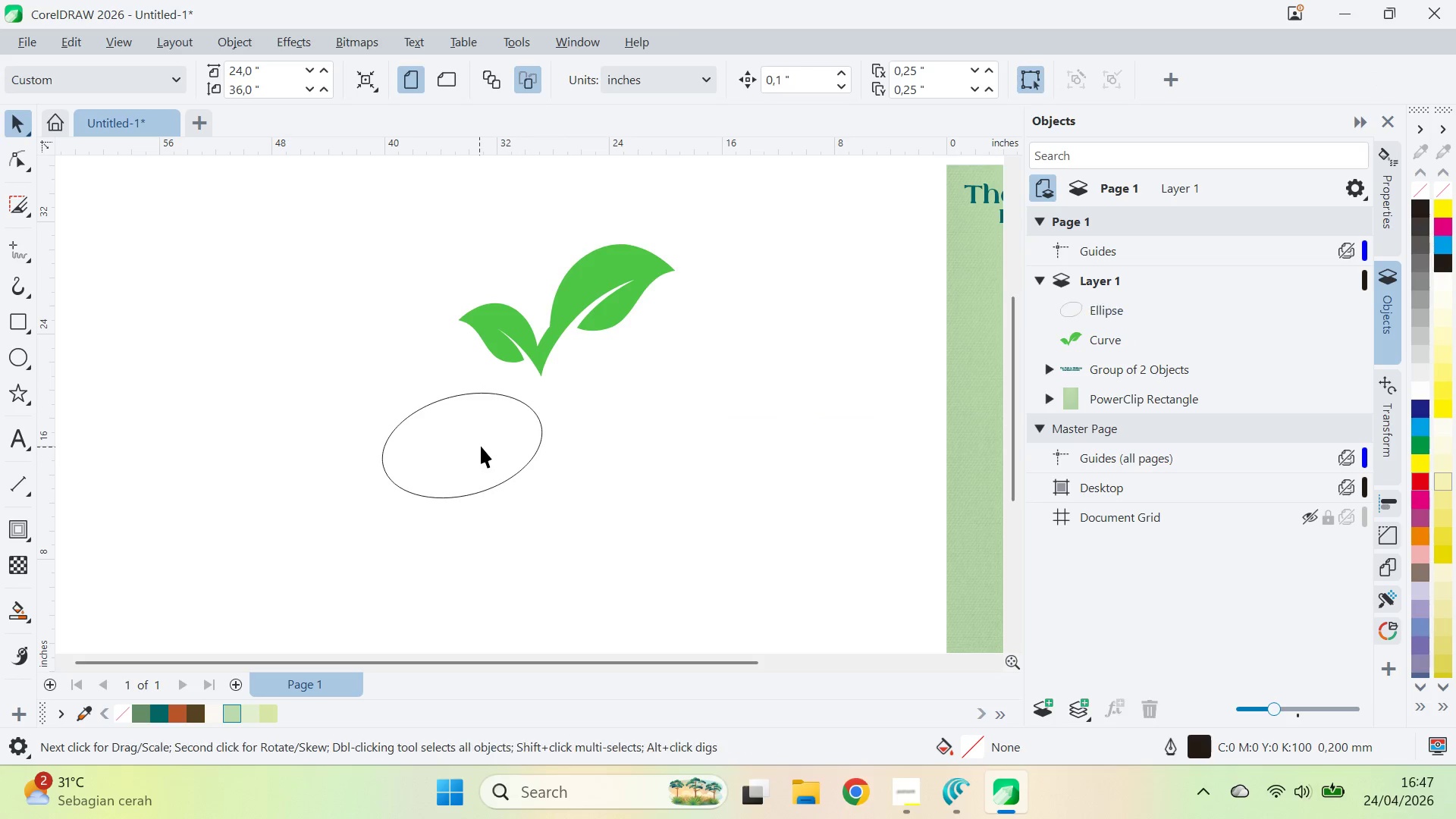 
left_click_drag(start_coordinate=[479, 447], to_coordinate=[529, 428])
 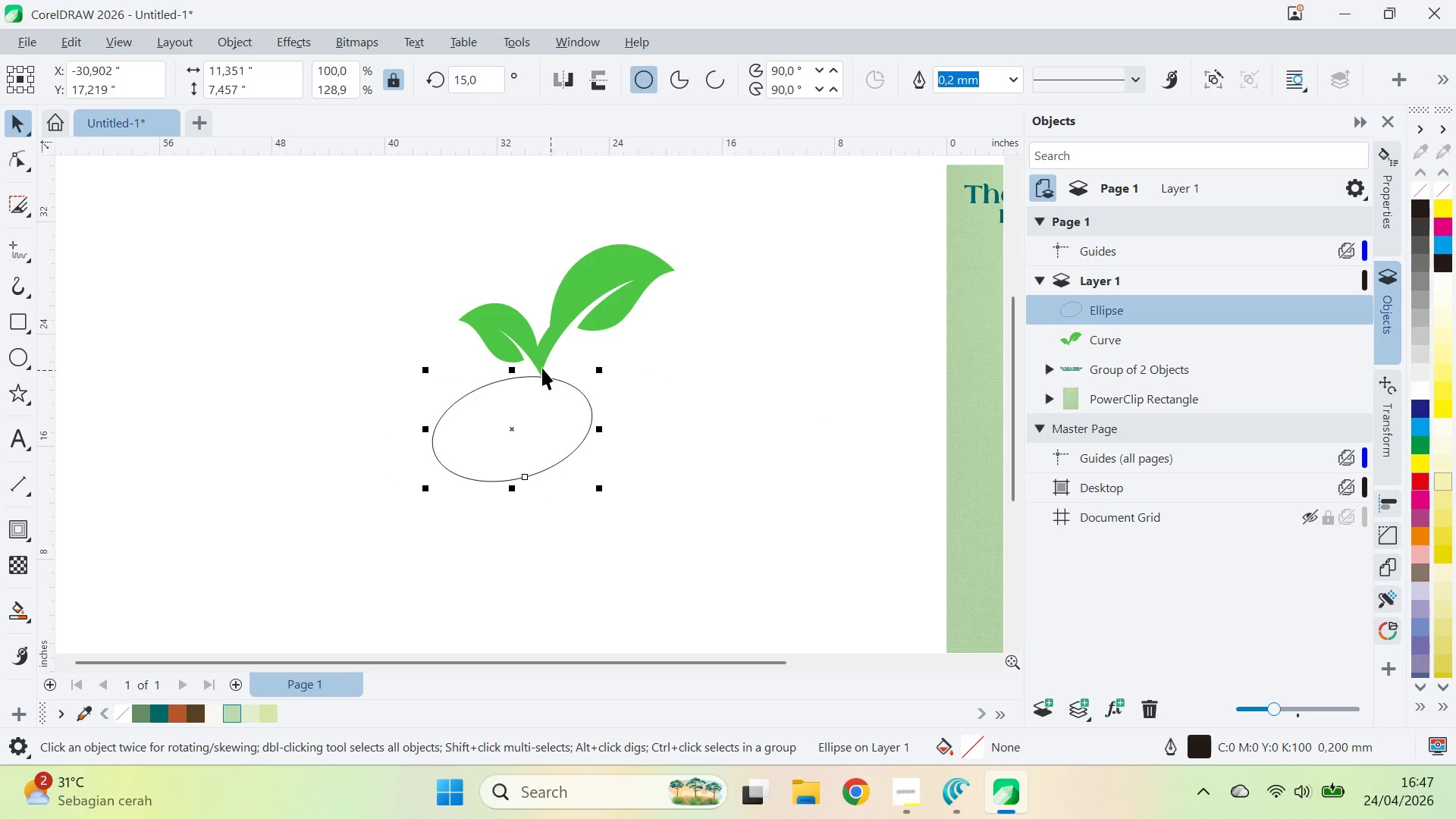 
left_click([538, 364])
 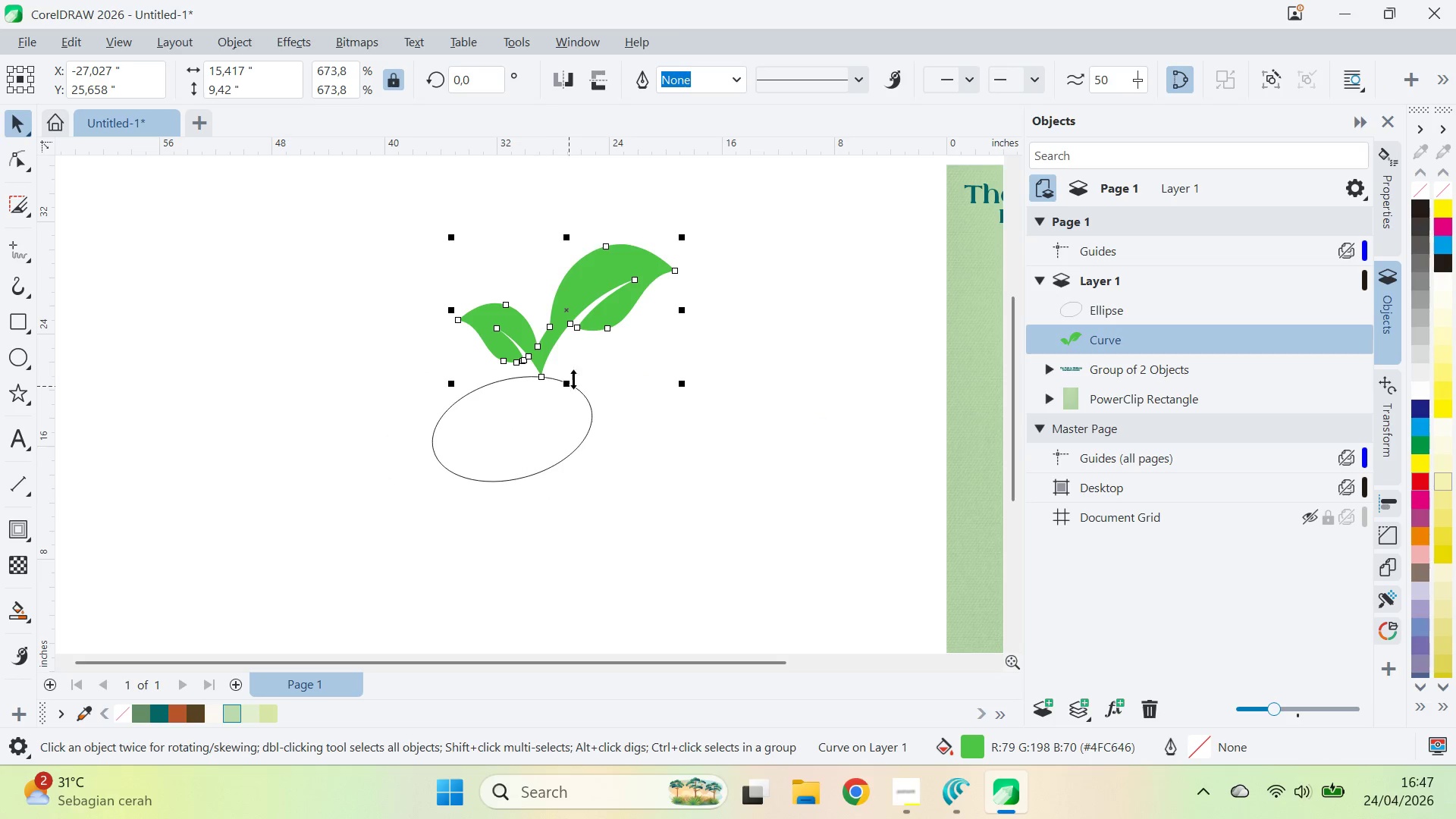 
left_click_drag(start_coordinate=[567, 344], to_coordinate=[573, 322])
 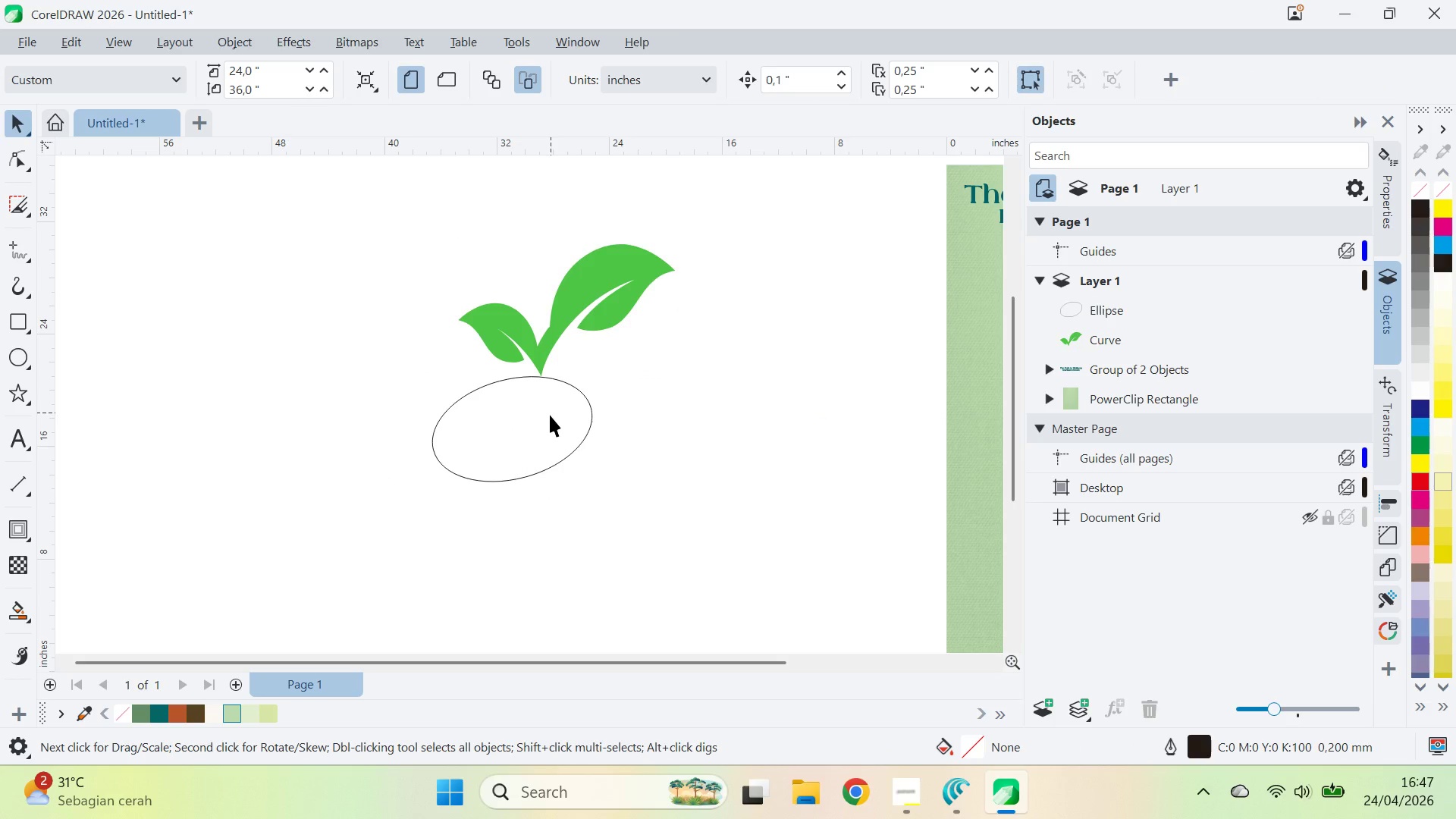 
left_click([550, 416])
 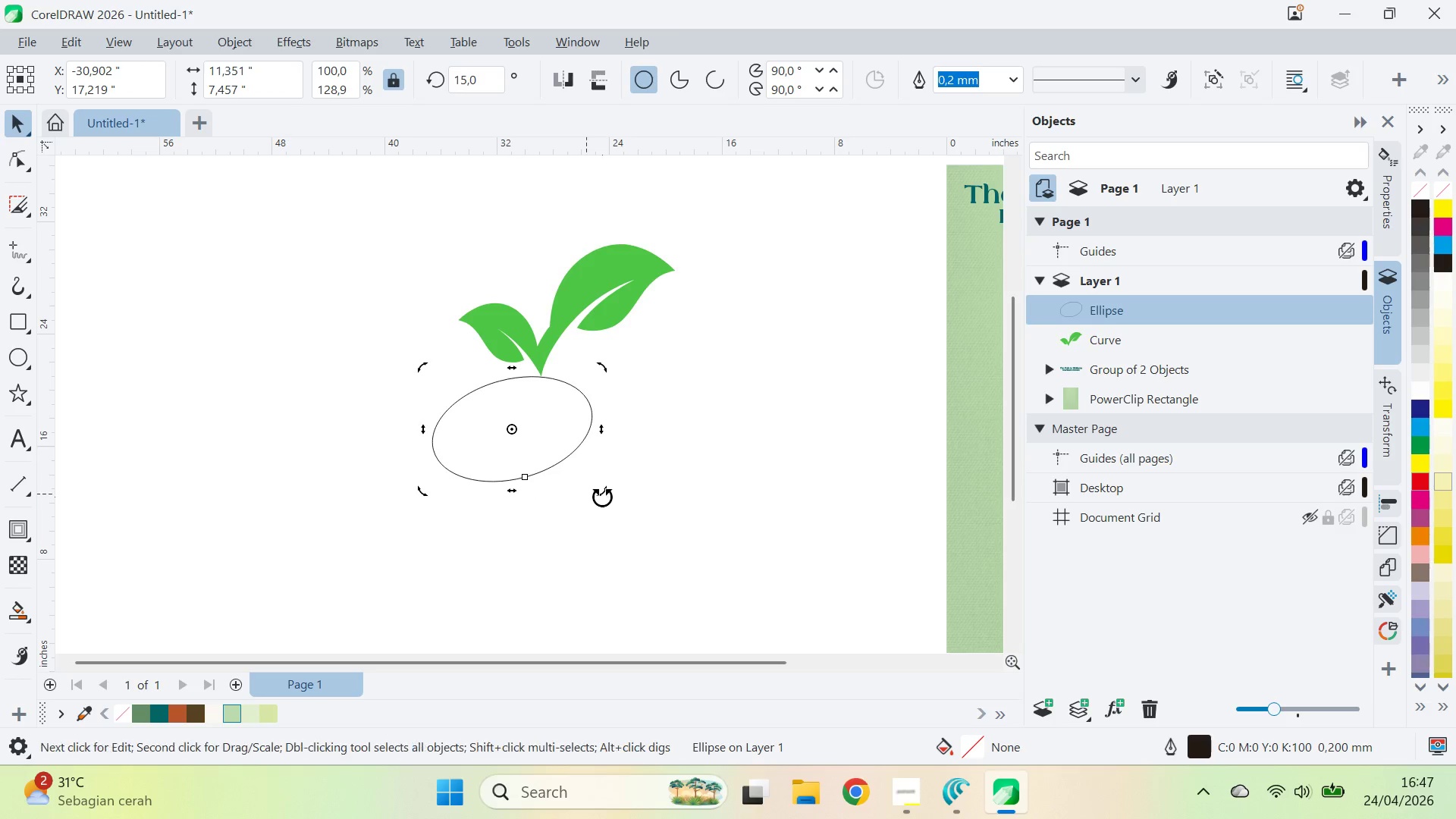 
left_click_drag(start_coordinate=[602, 495], to_coordinate=[587, 456])
 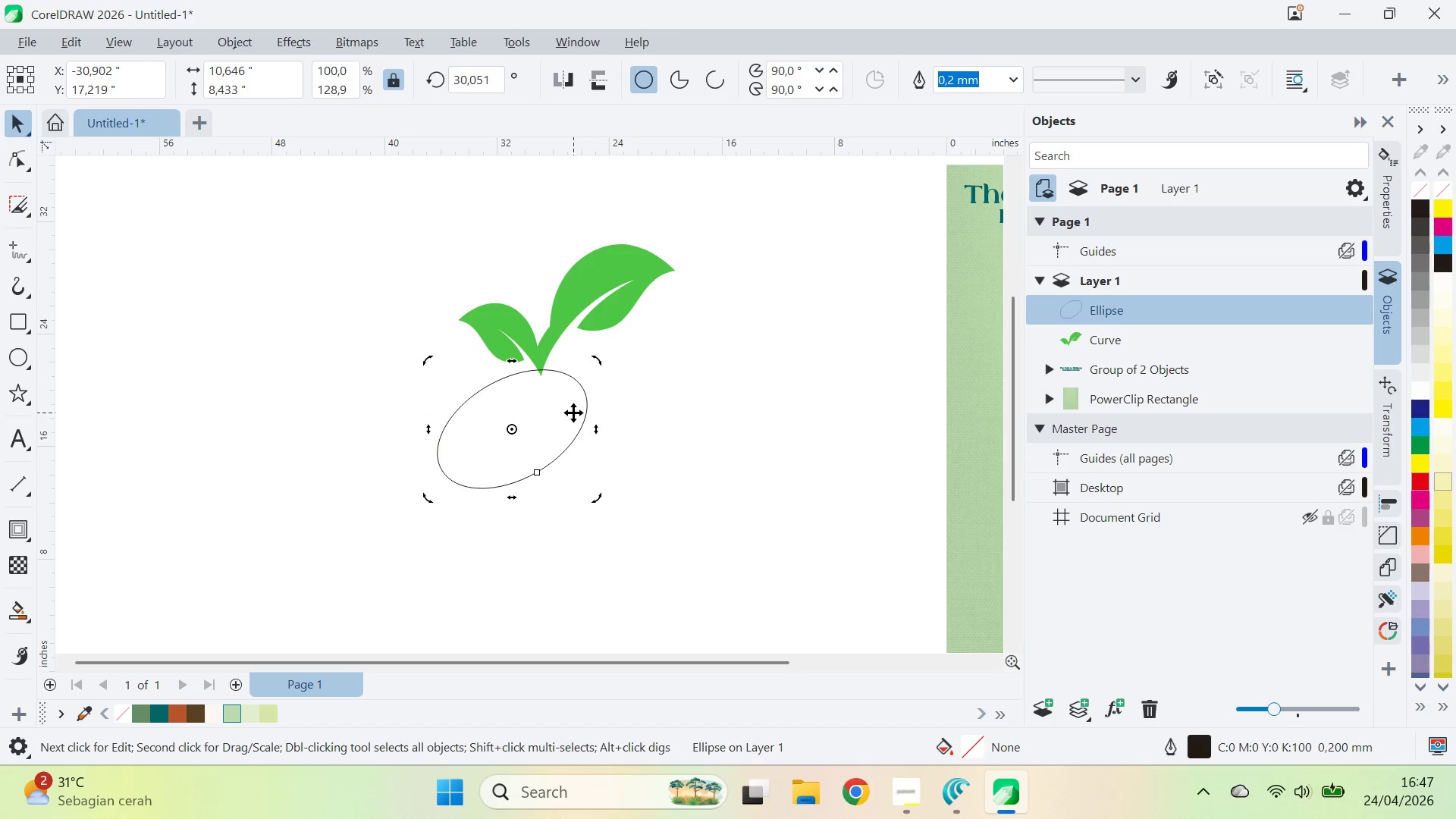 
key(V)
 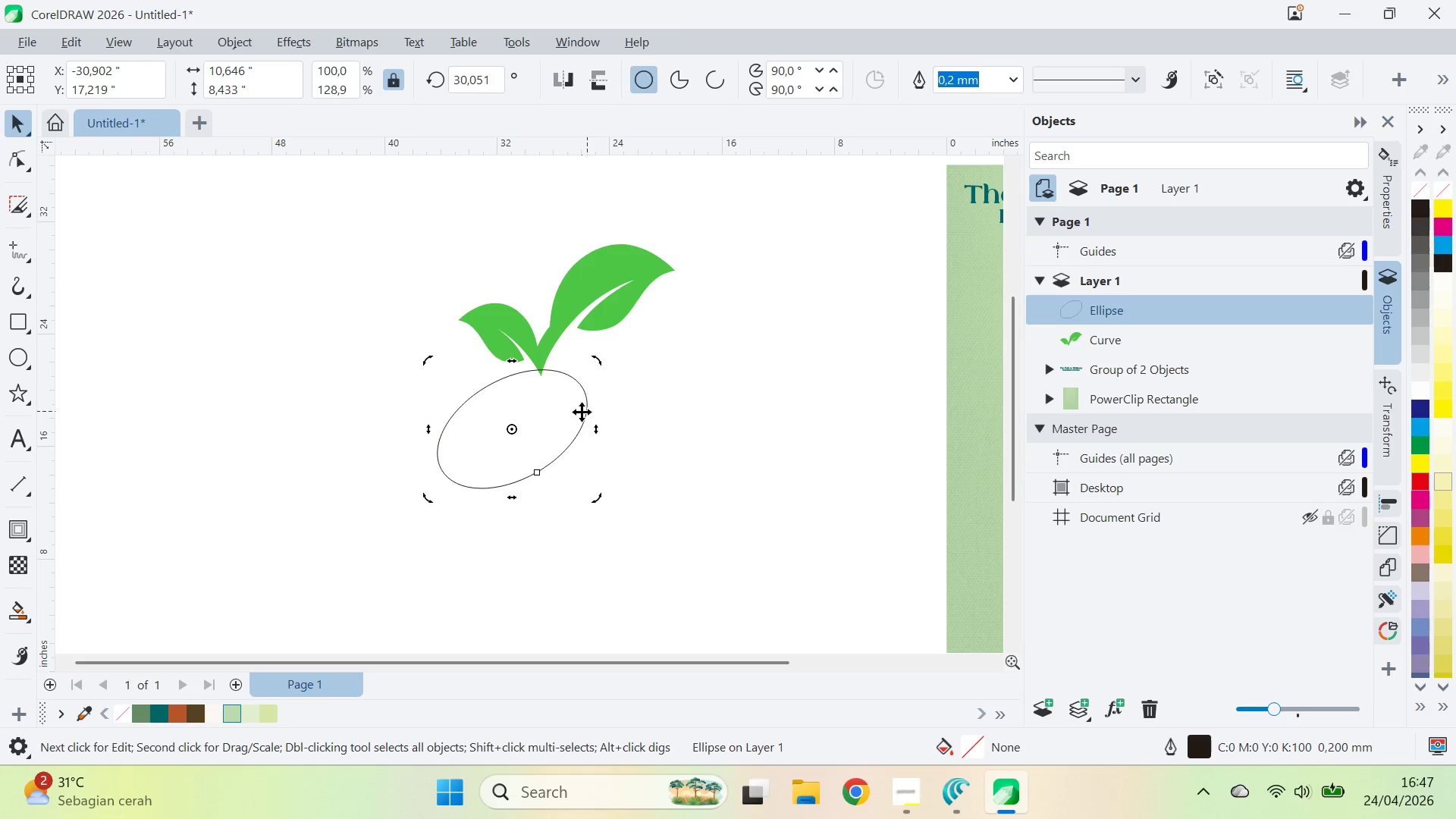 
left_click([582, 412])
 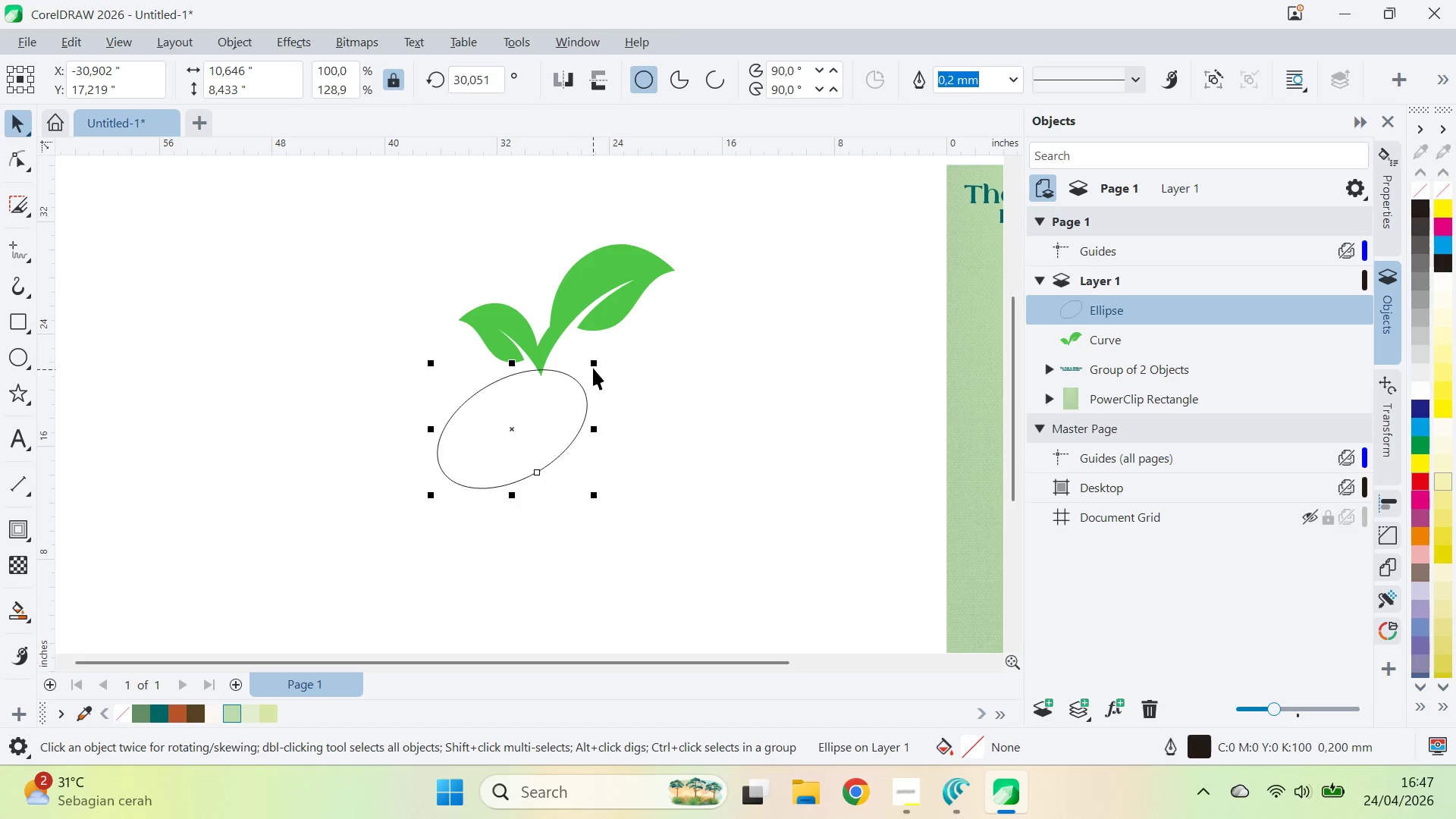 
left_click_drag(start_coordinate=[594, 362], to_coordinate=[589, 391])
 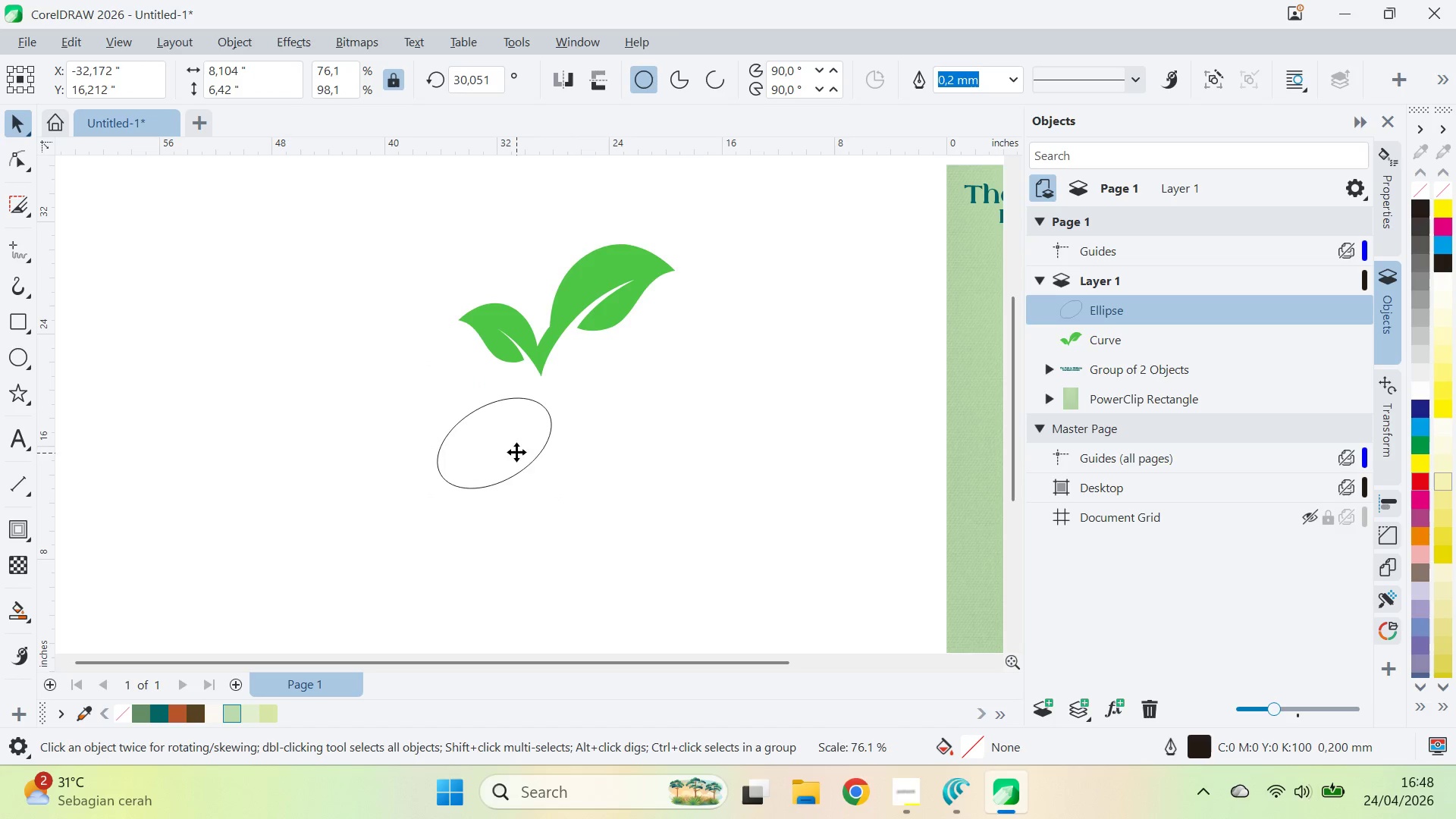 
left_click_drag(start_coordinate=[516, 453], to_coordinate=[548, 424])
 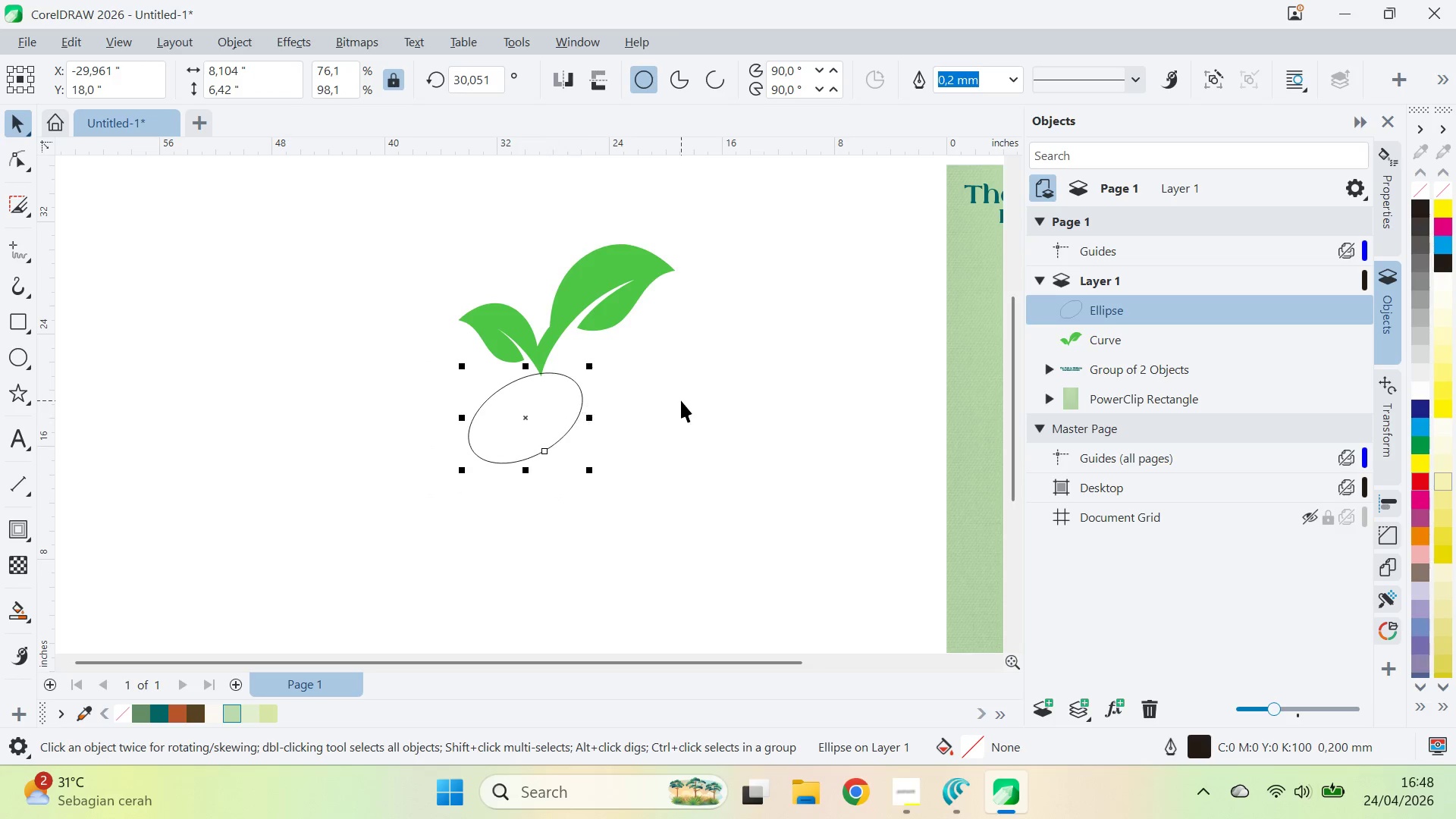 
left_click_drag(start_coordinate=[681, 400], to_coordinate=[676, 400])
 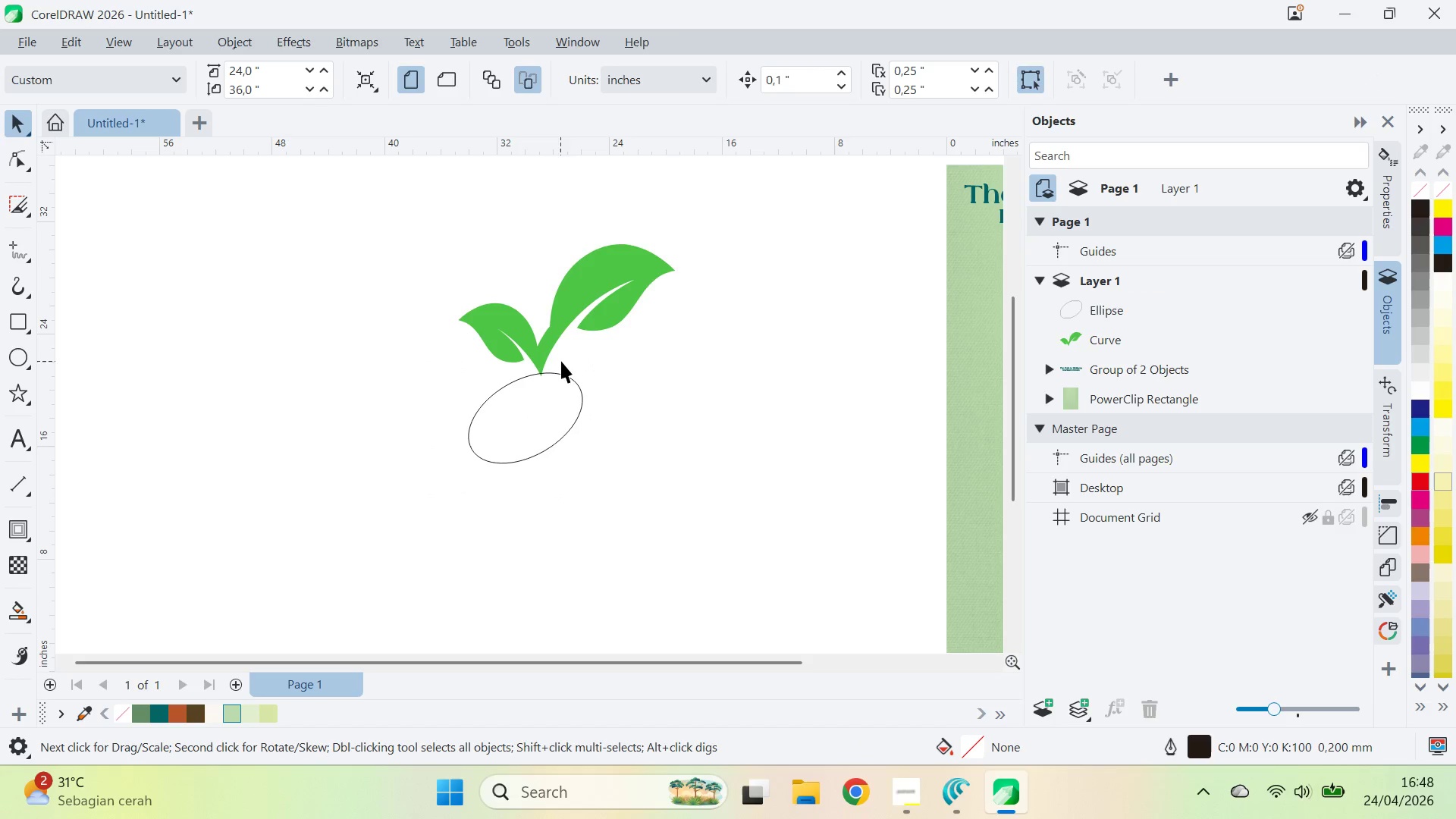 
left_click_drag(start_coordinate=[545, 349], to_coordinate=[557, 300])
 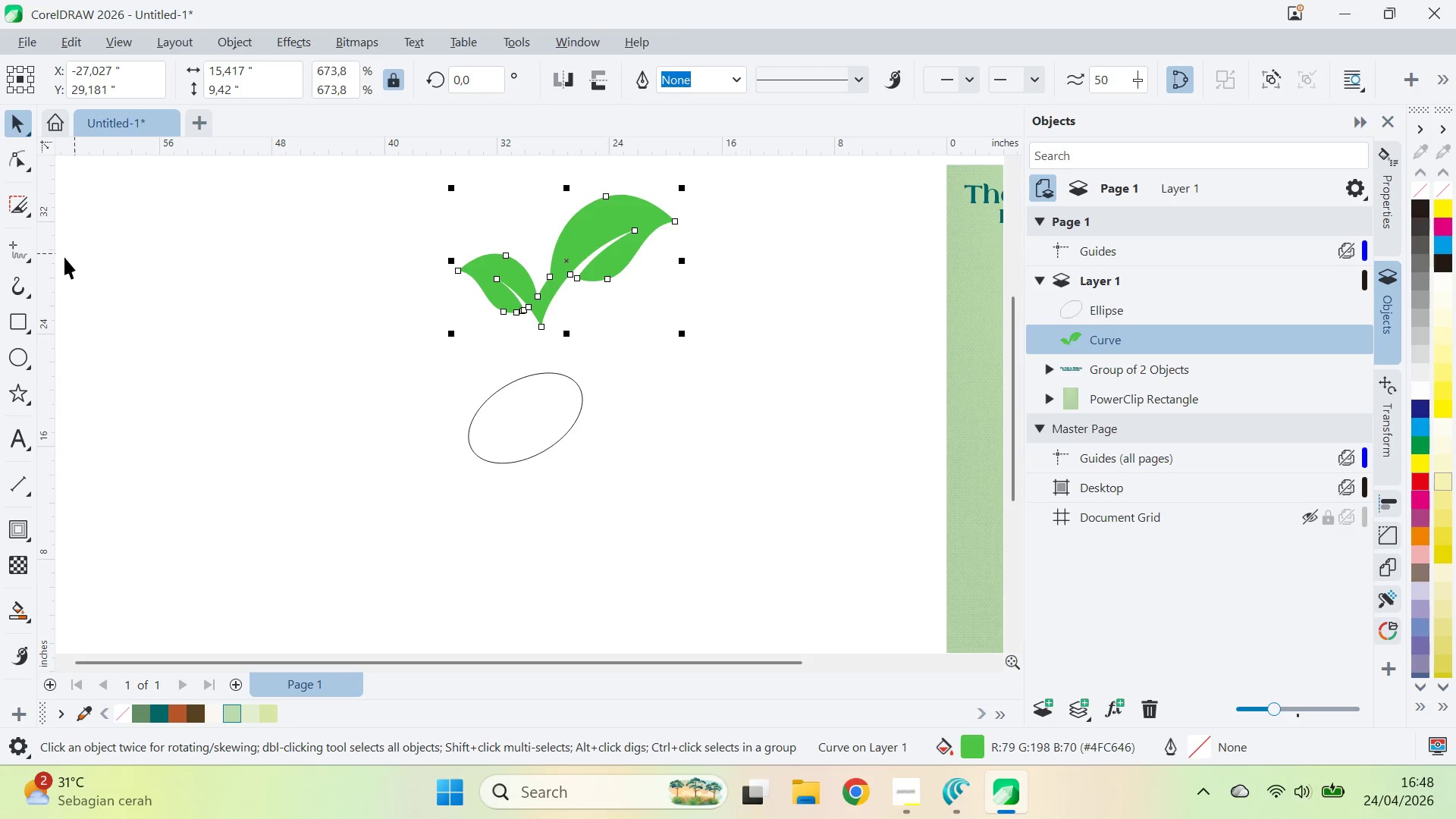 
hold_key(key=ShiftLeft, duration=0.58)
 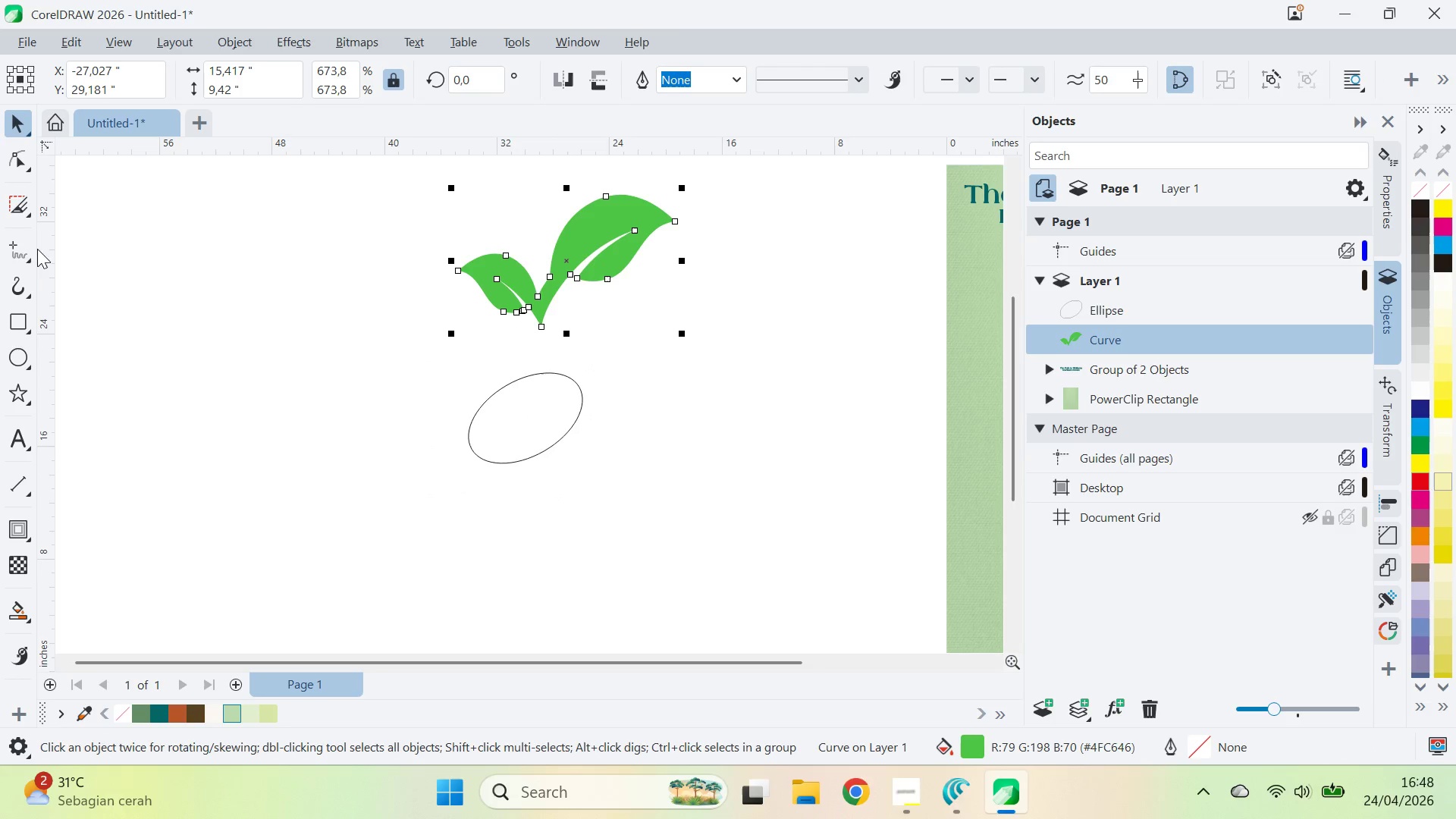 
left_click([7, 238])
 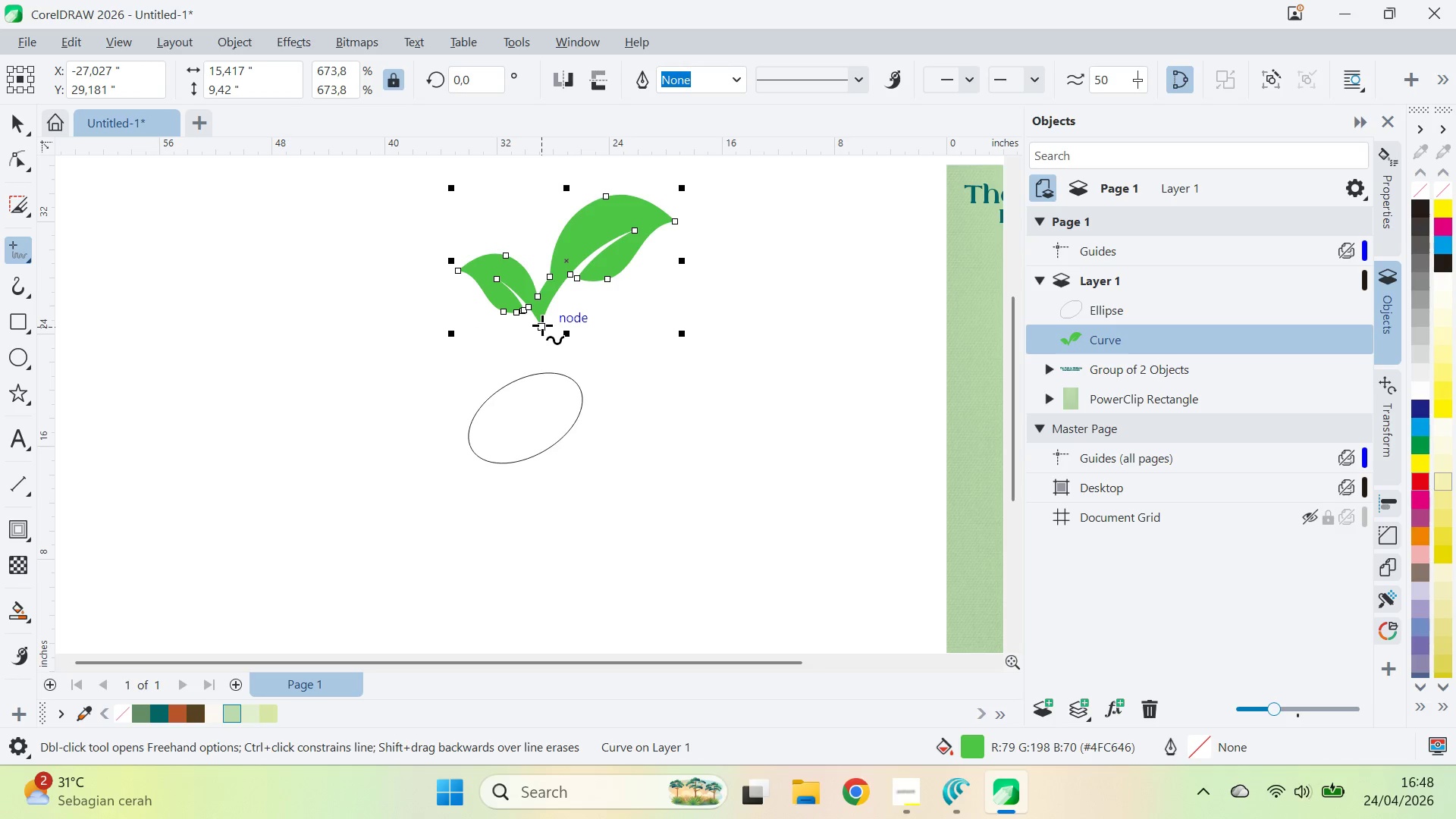 
left_click_drag(start_coordinate=[542, 325], to_coordinate=[546, 386])
 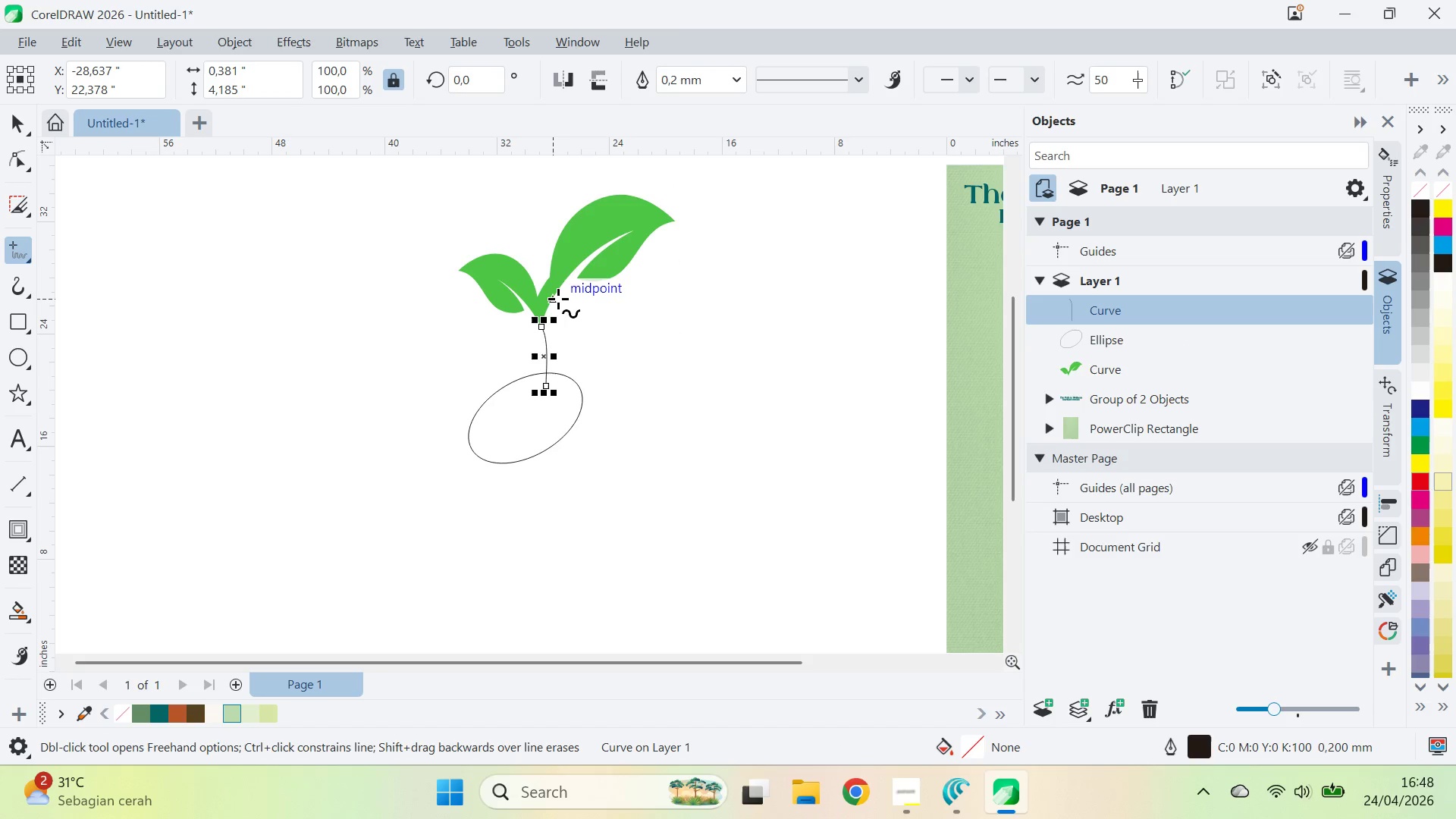 
left_click_drag(start_coordinate=[558, 299], to_coordinate=[550, 395])
 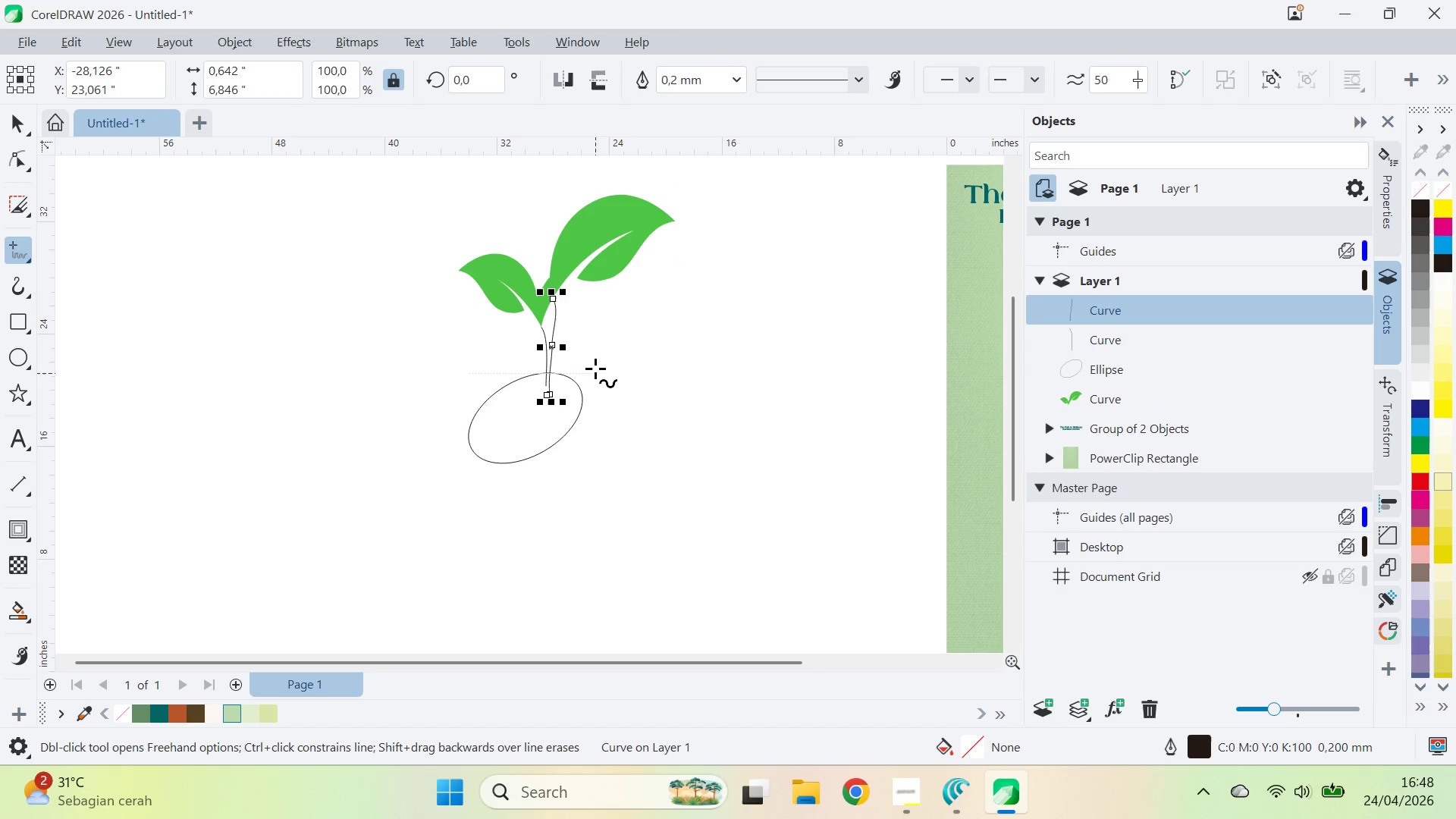 
key(Control+Z)
 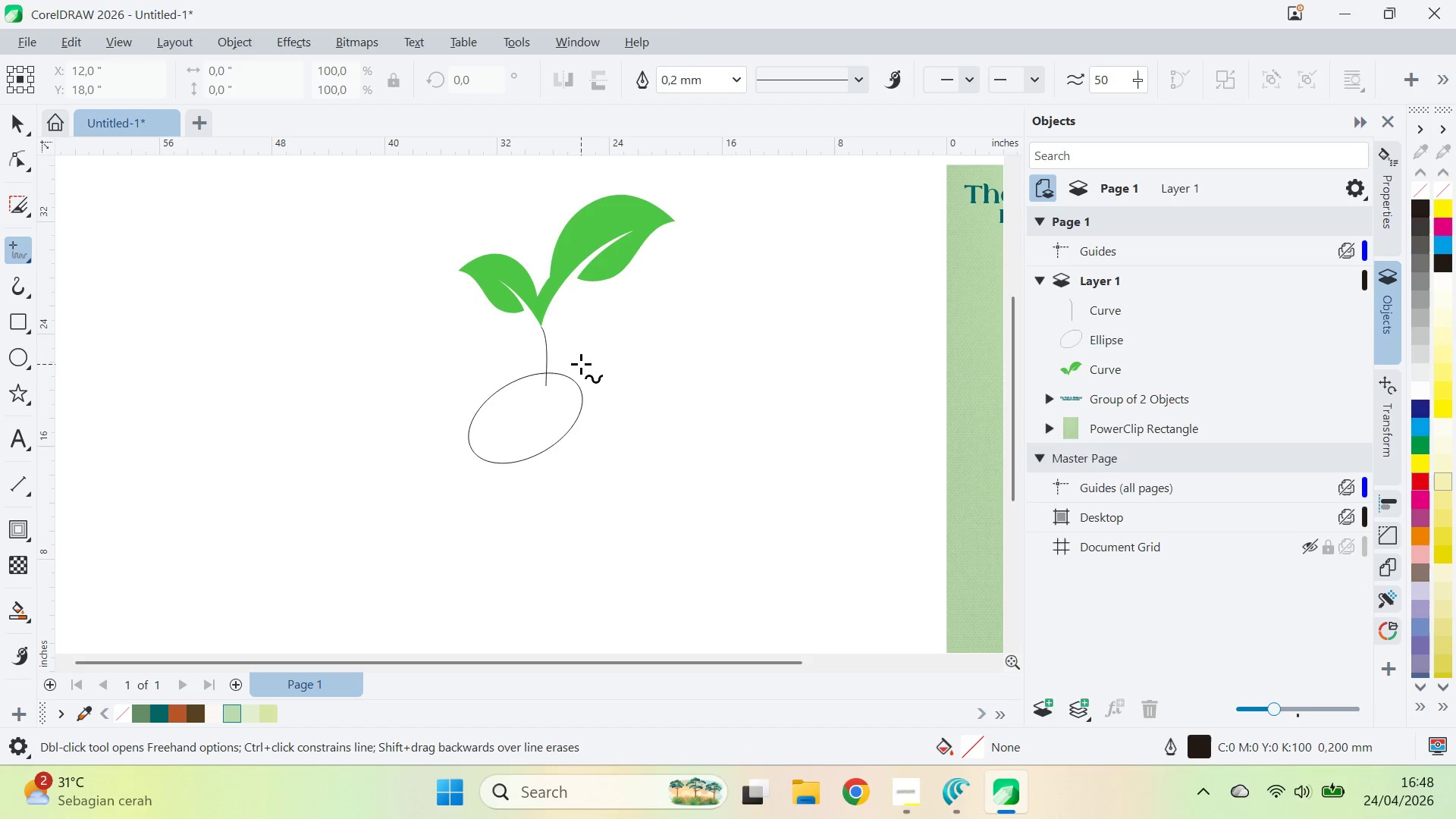 
key(Control+Z)
 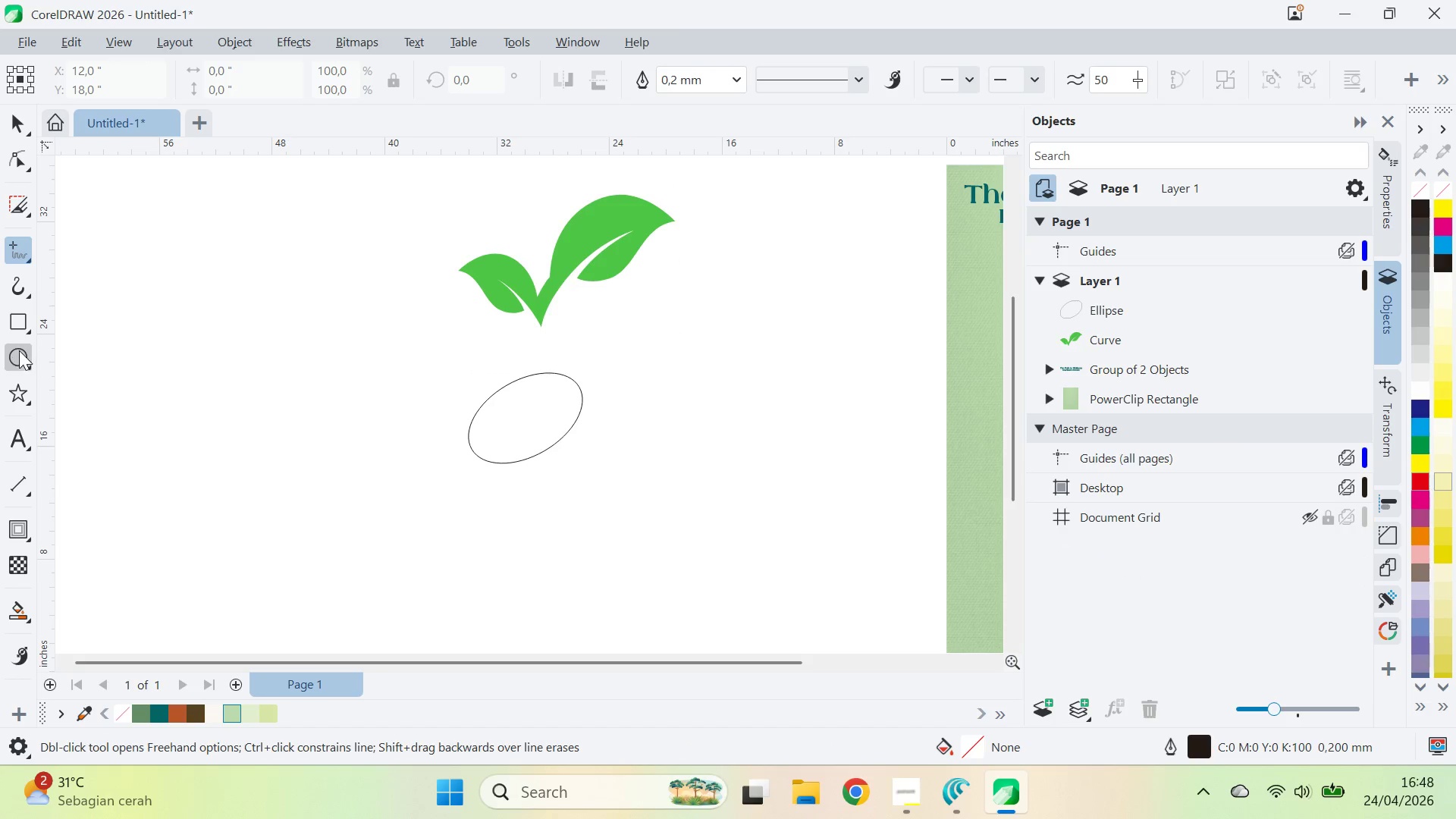 
left_click([11, 316])
 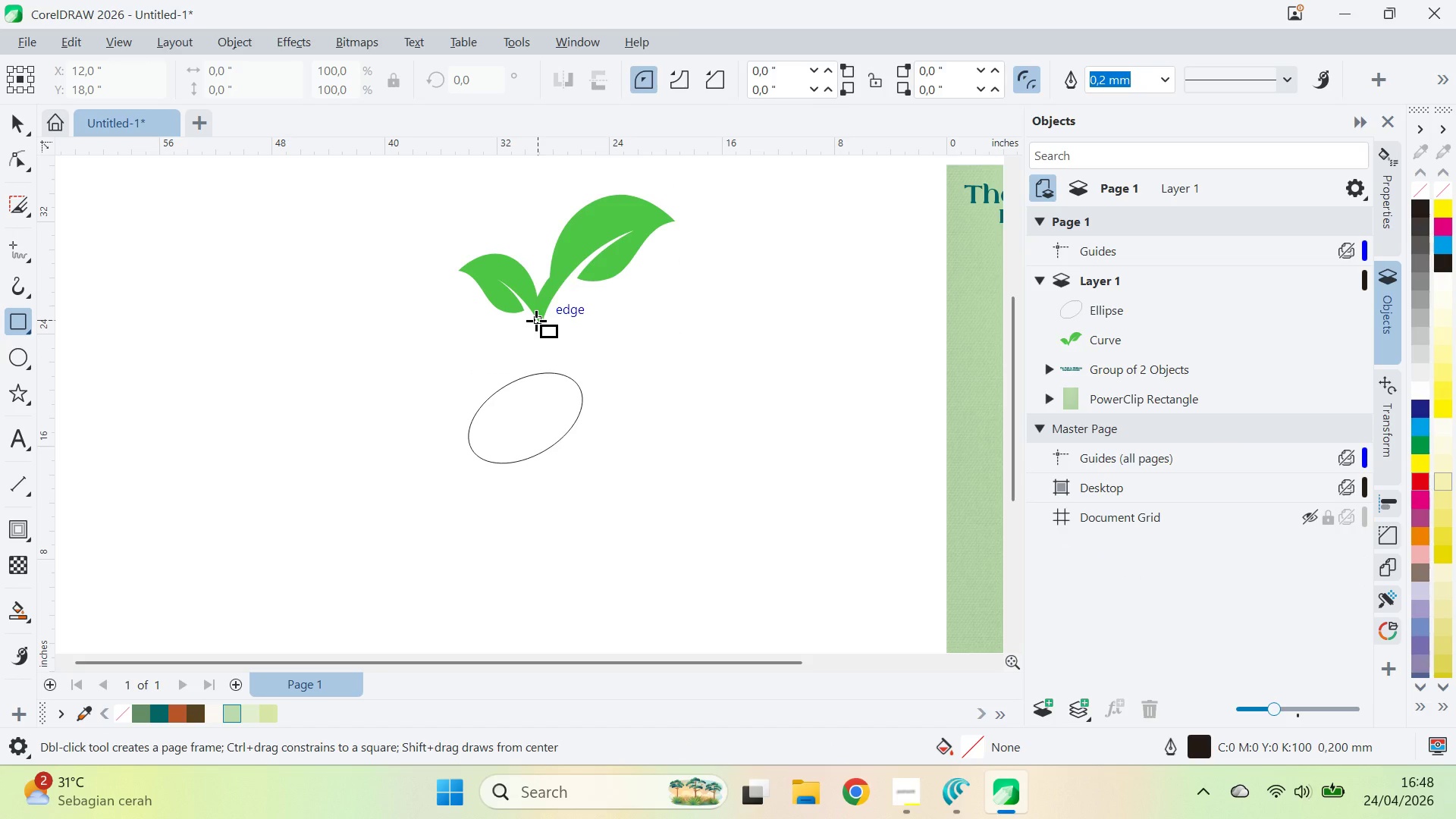 
left_click_drag(start_coordinate=[536, 321], to_coordinate=[543, 391])
 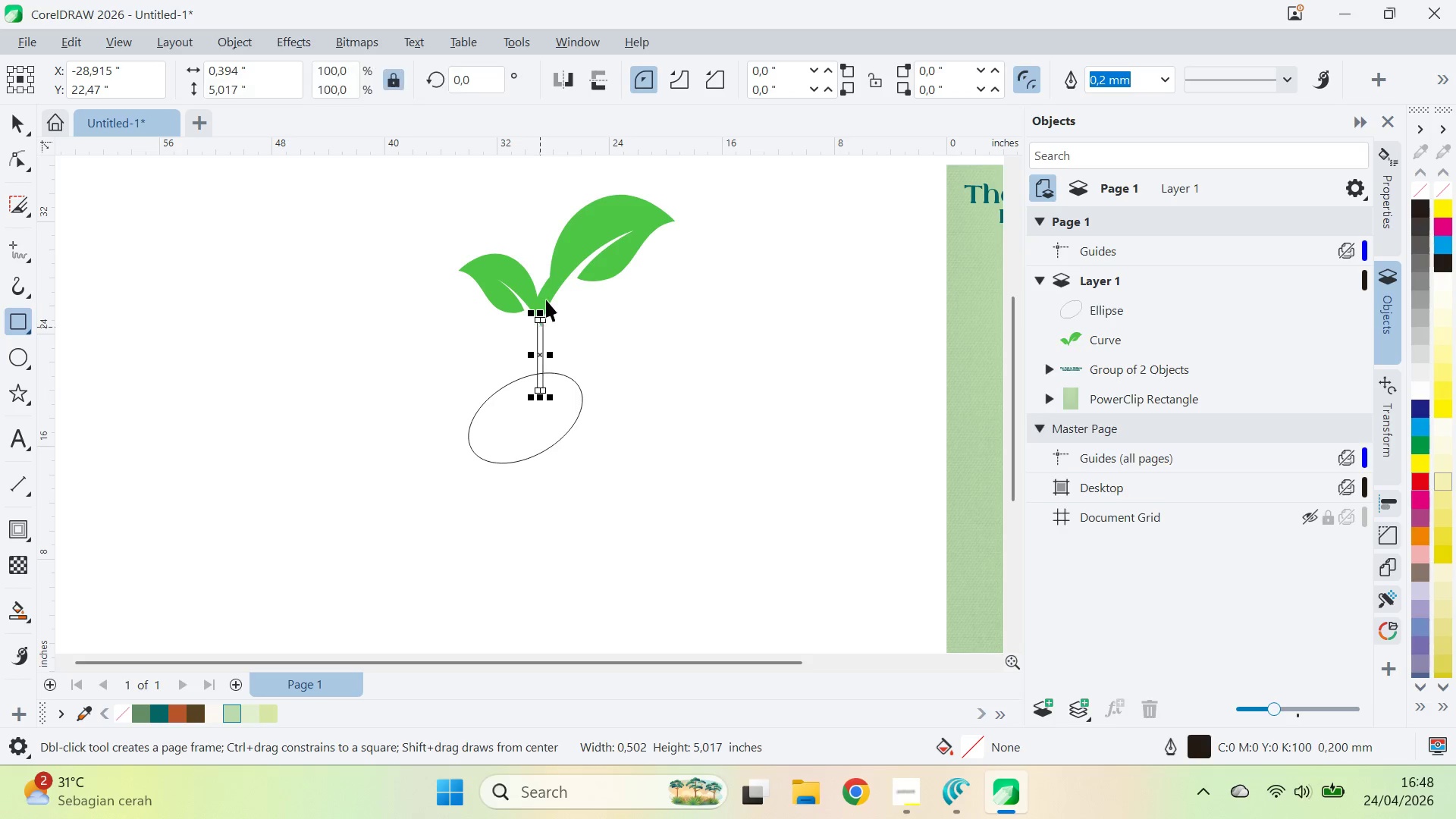 
key(V)
 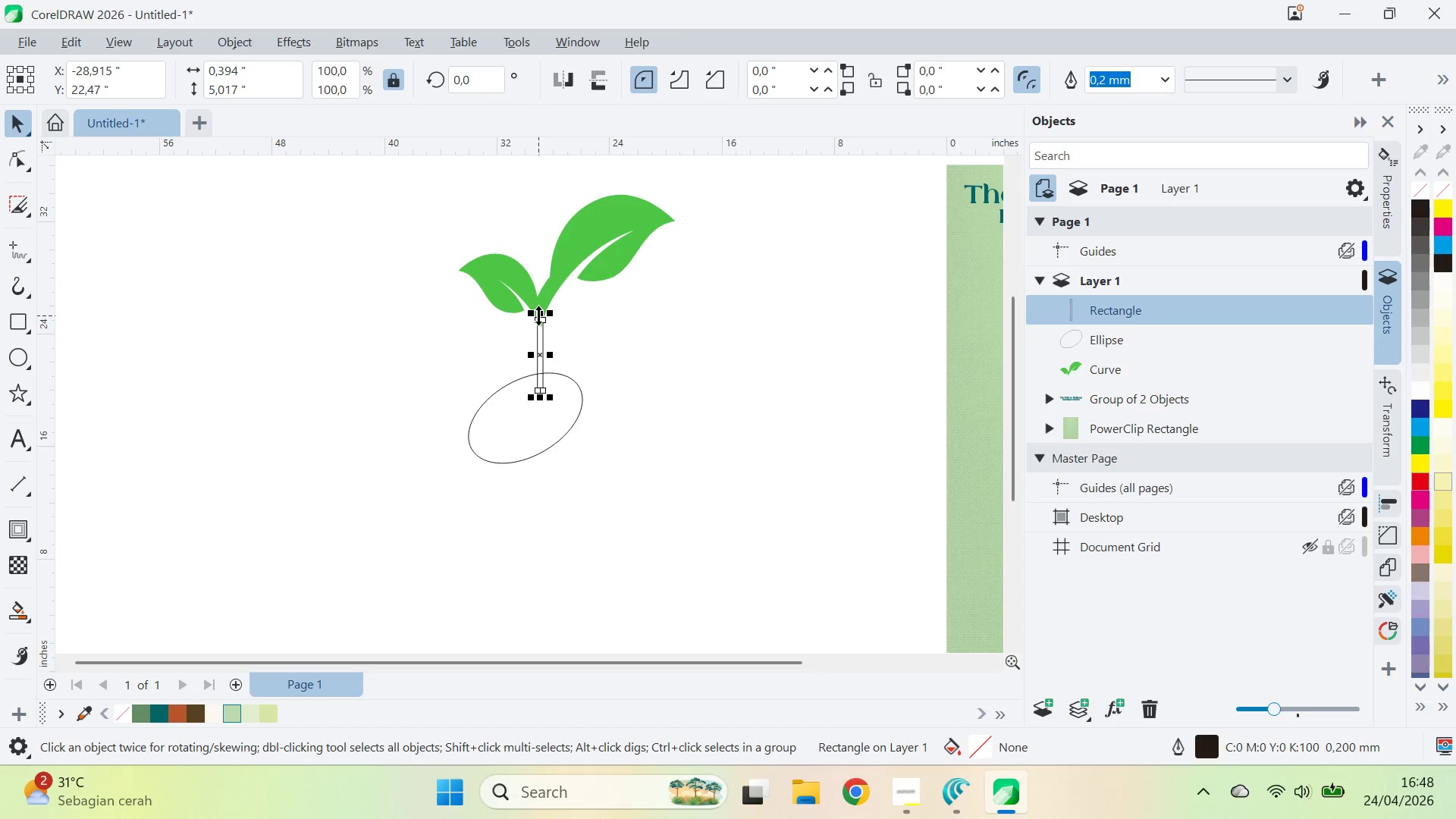 
left_click_drag(start_coordinate=[538, 315], to_coordinate=[539, 301])
 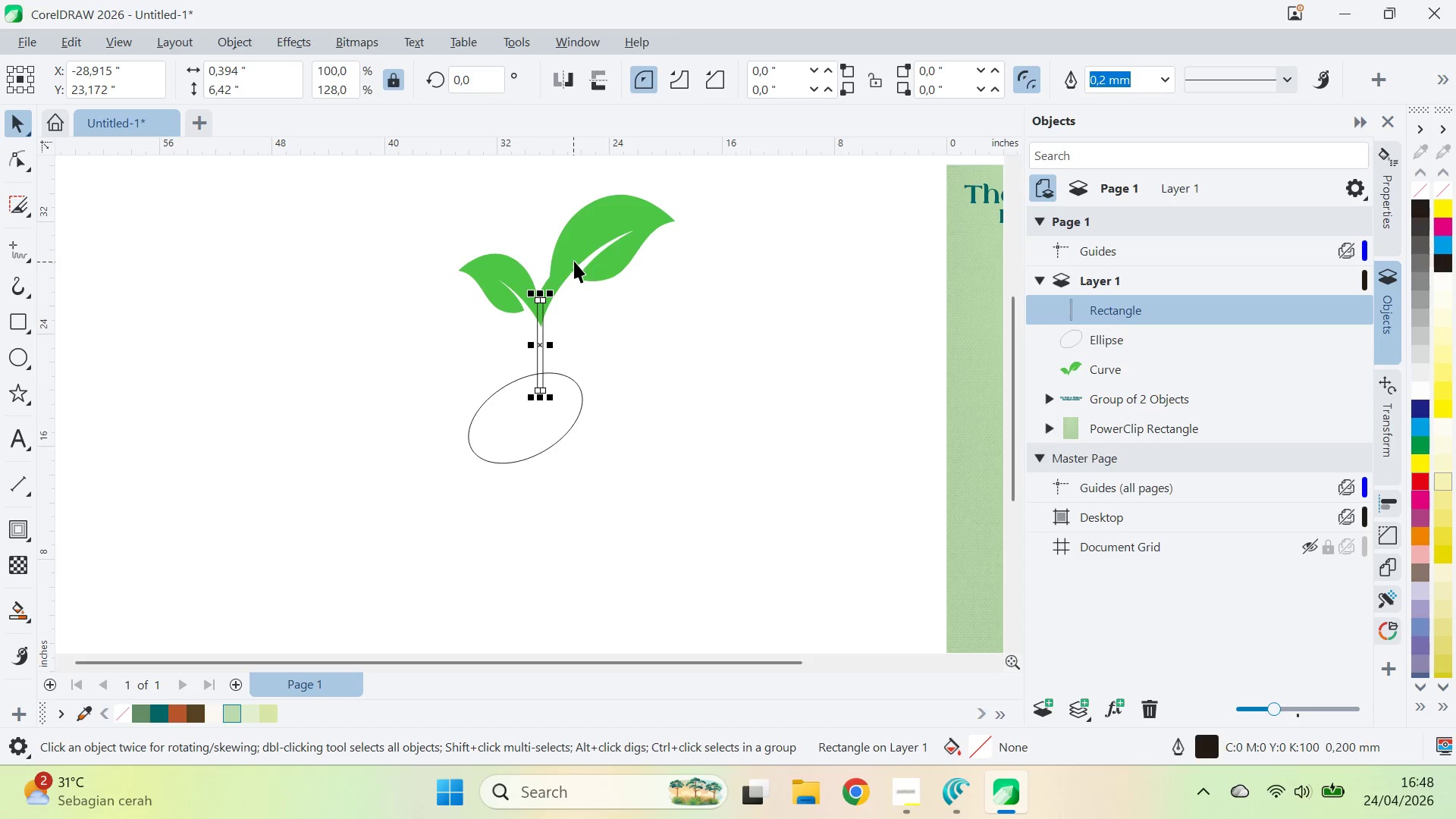 
hold_key(key=ShiftLeft, duration=0.39)
 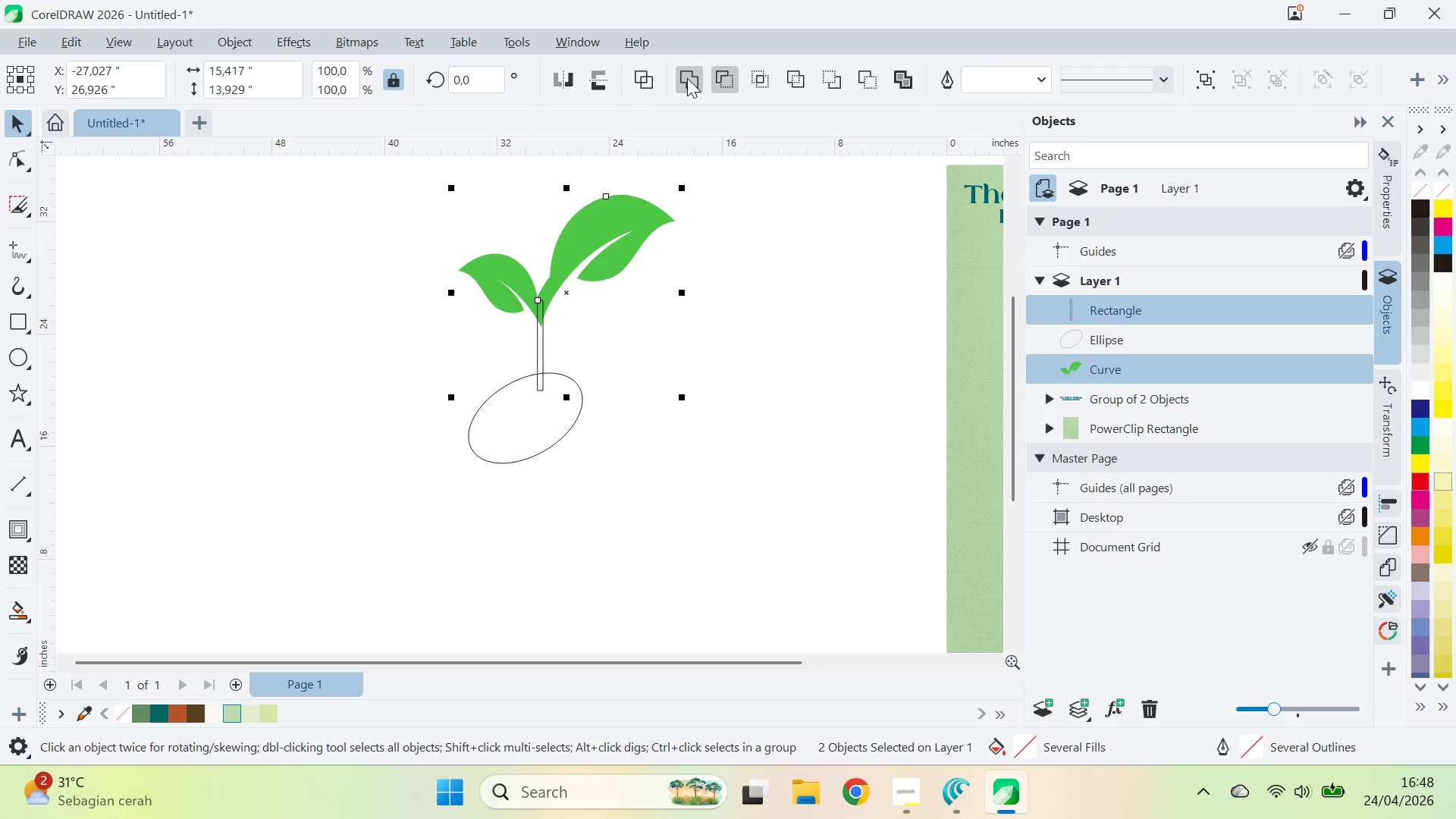 
double_click([696, 317])
 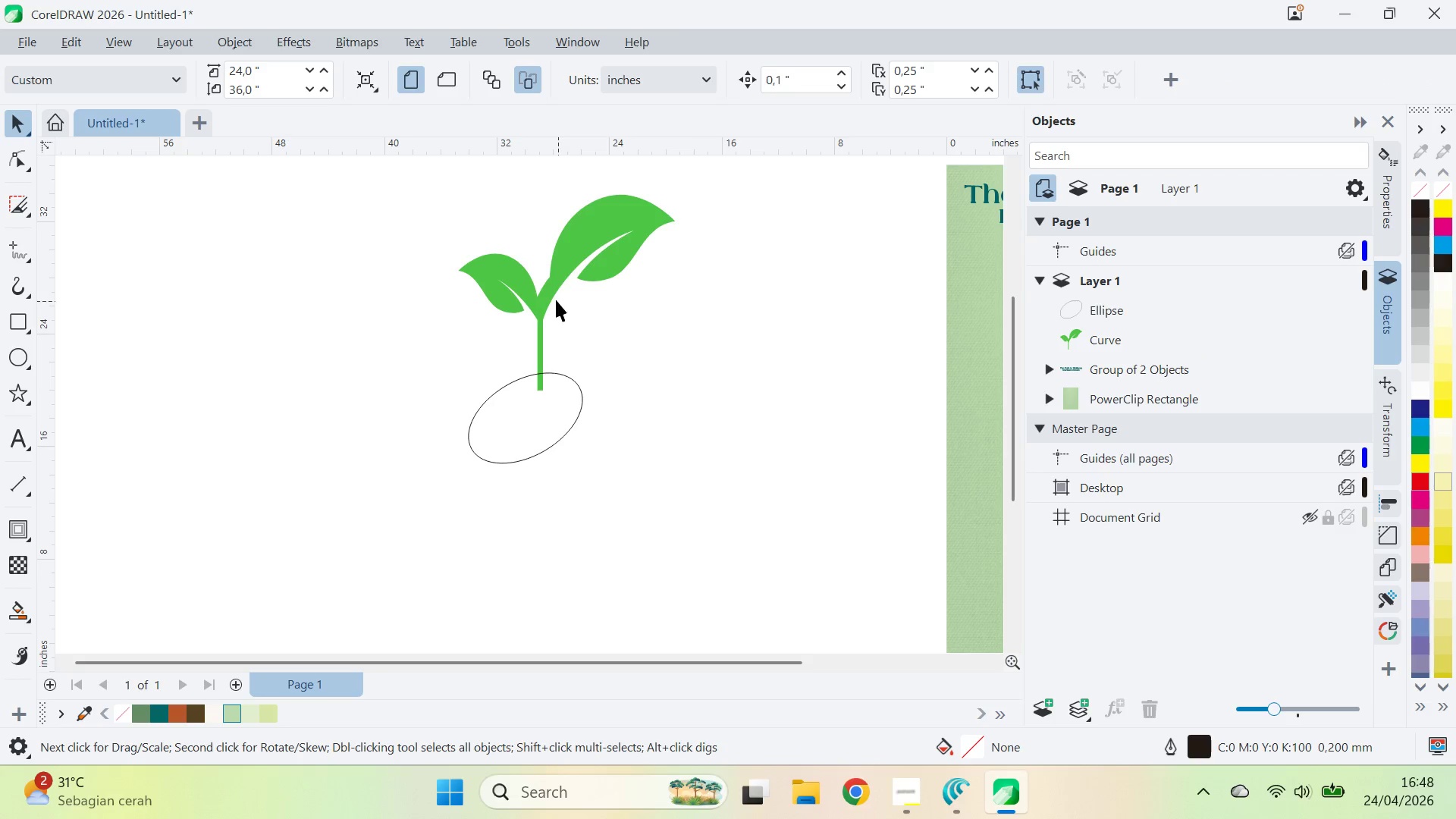 
left_click([554, 295])
 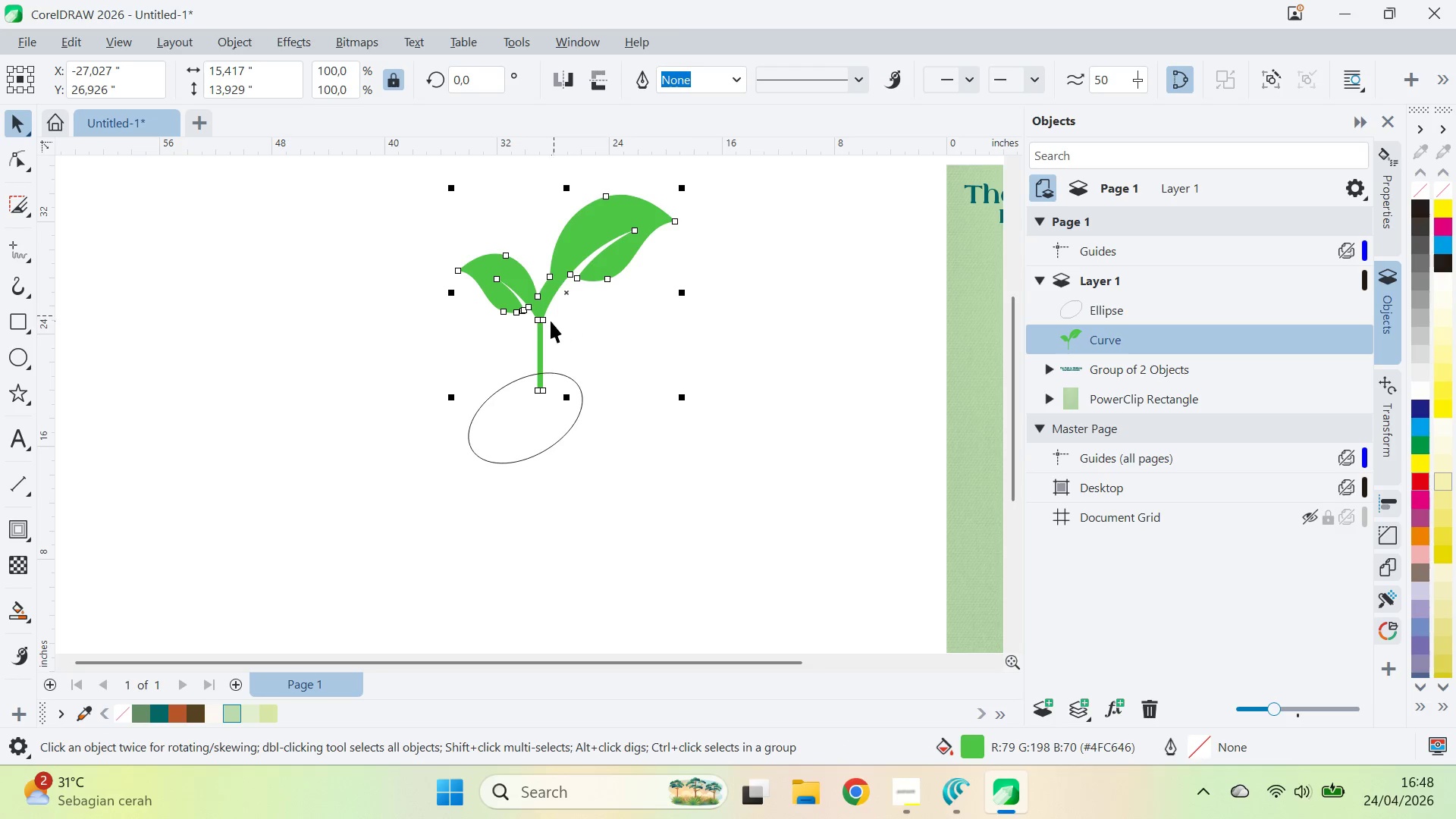 
key(A)
 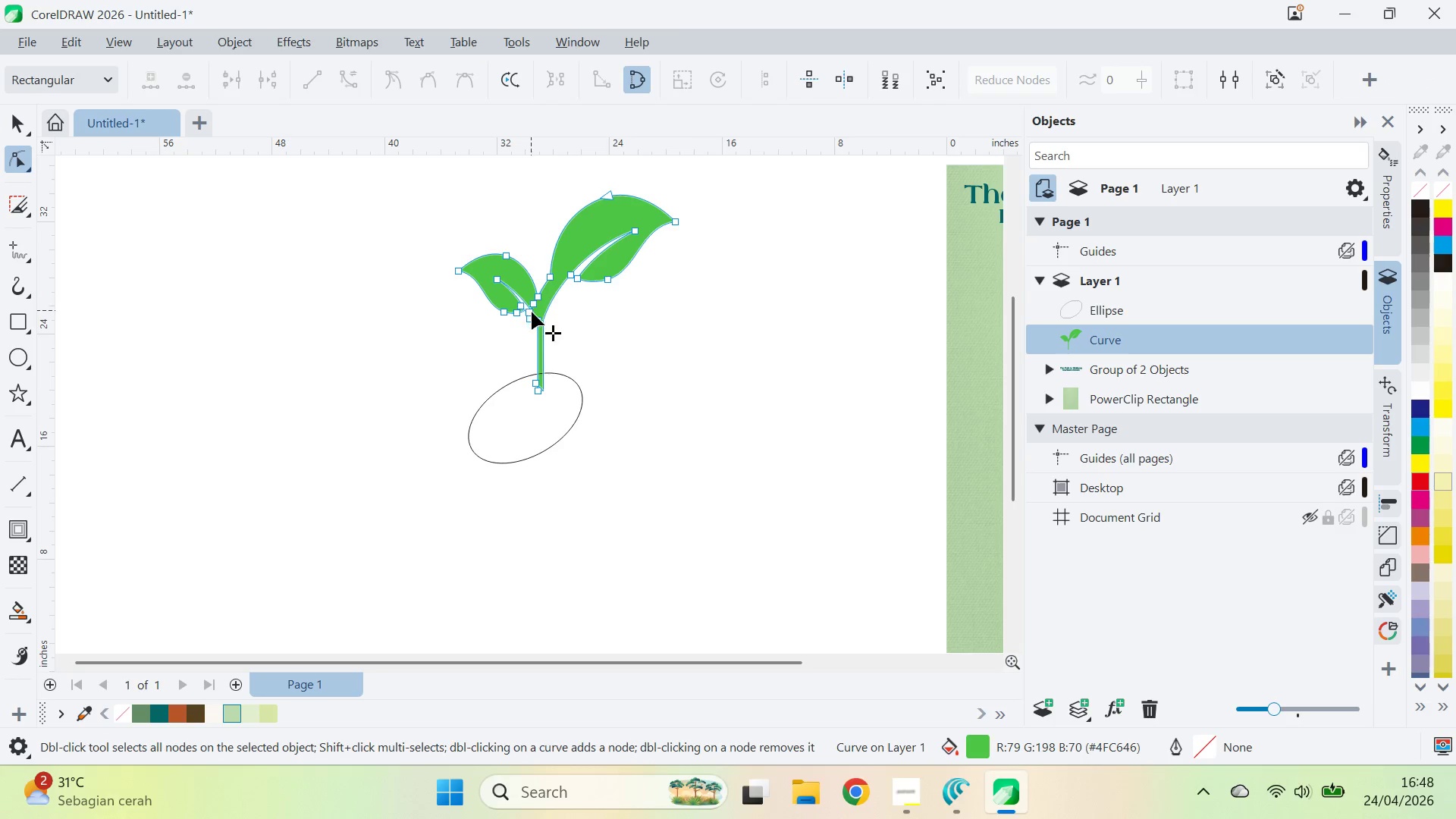 
key(Control+A)
 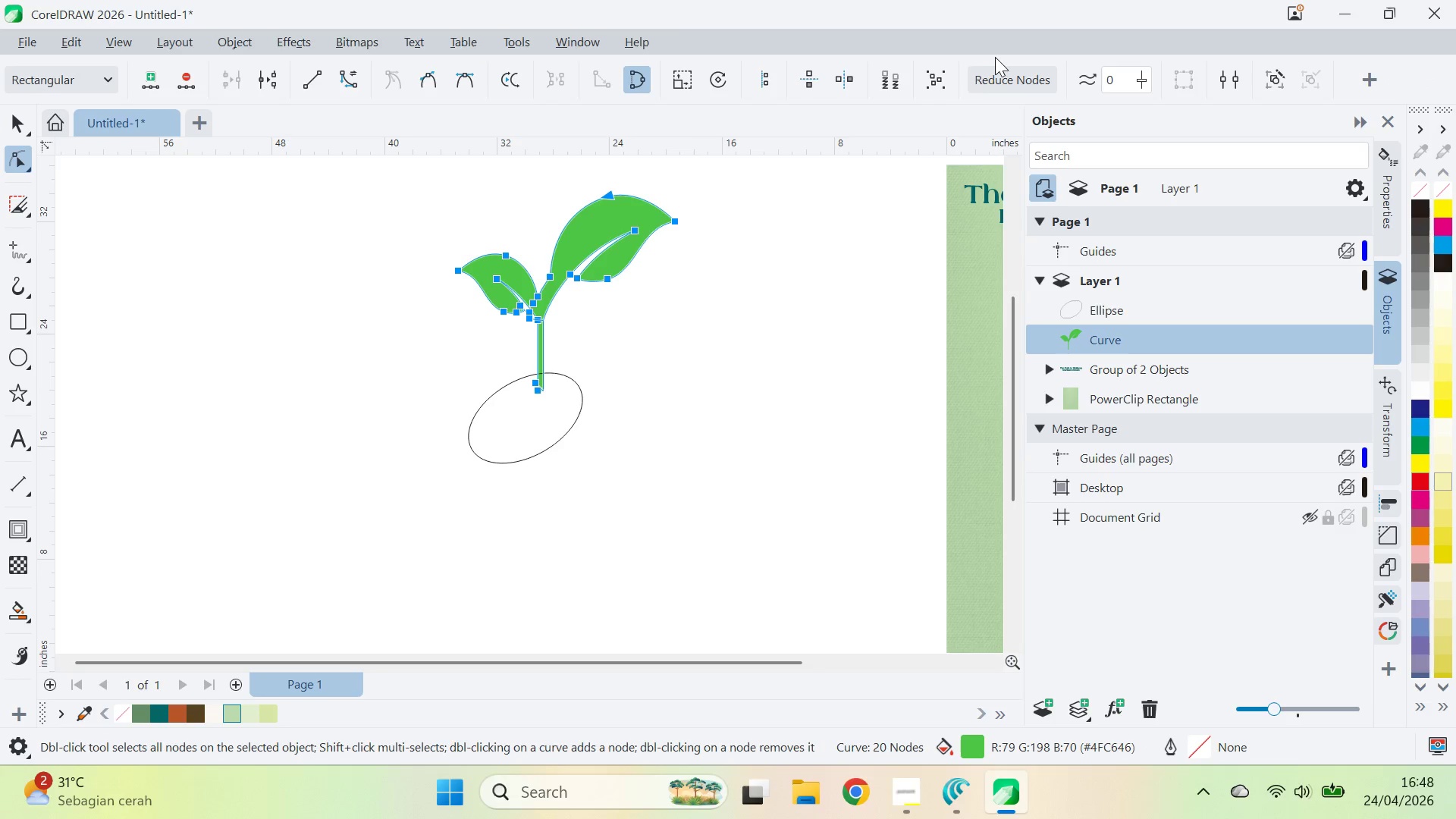 
left_click_drag(start_coordinate=[996, 56], to_coordinate=[999, 60])
 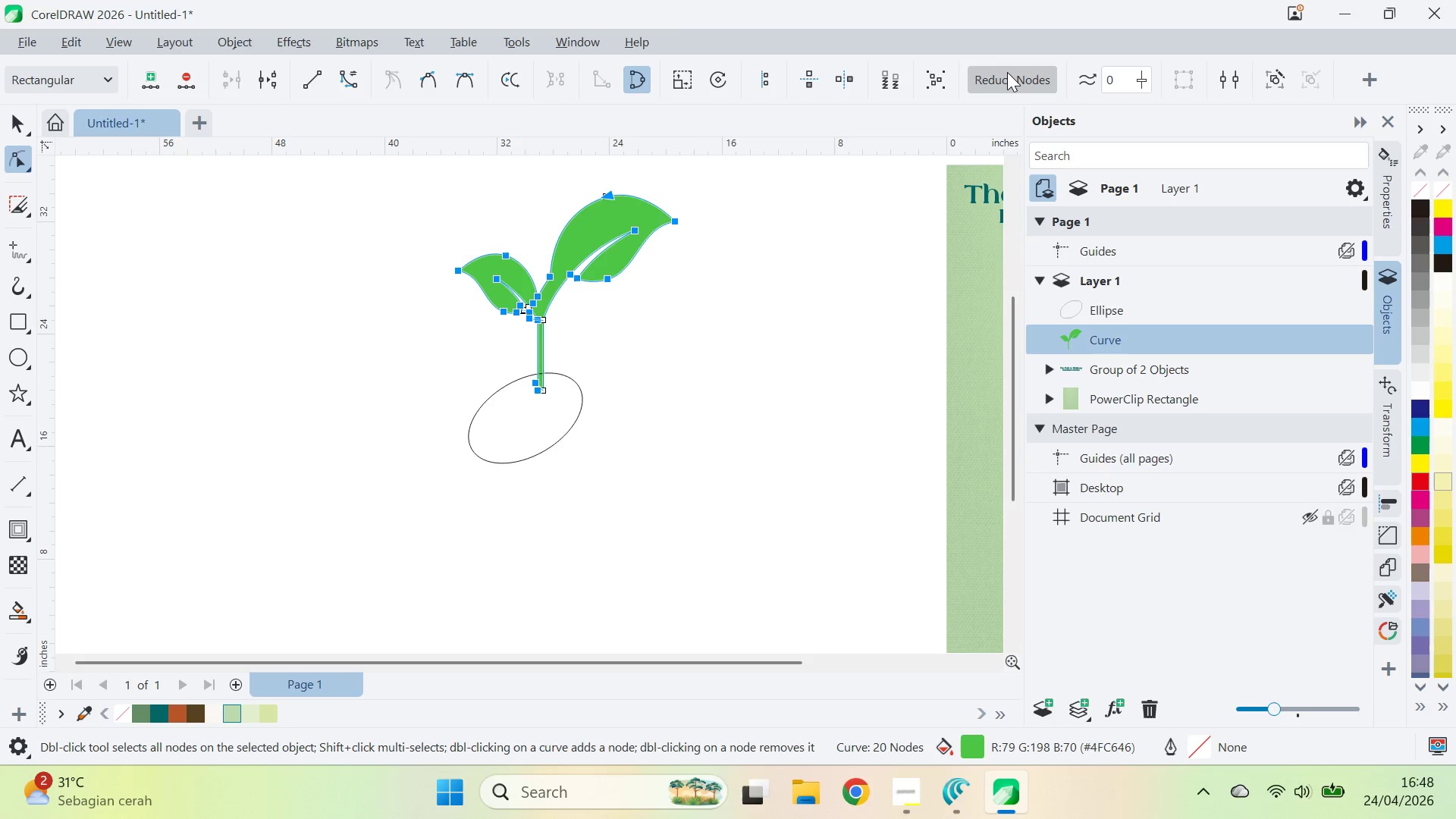 
double_click([1007, 72])
 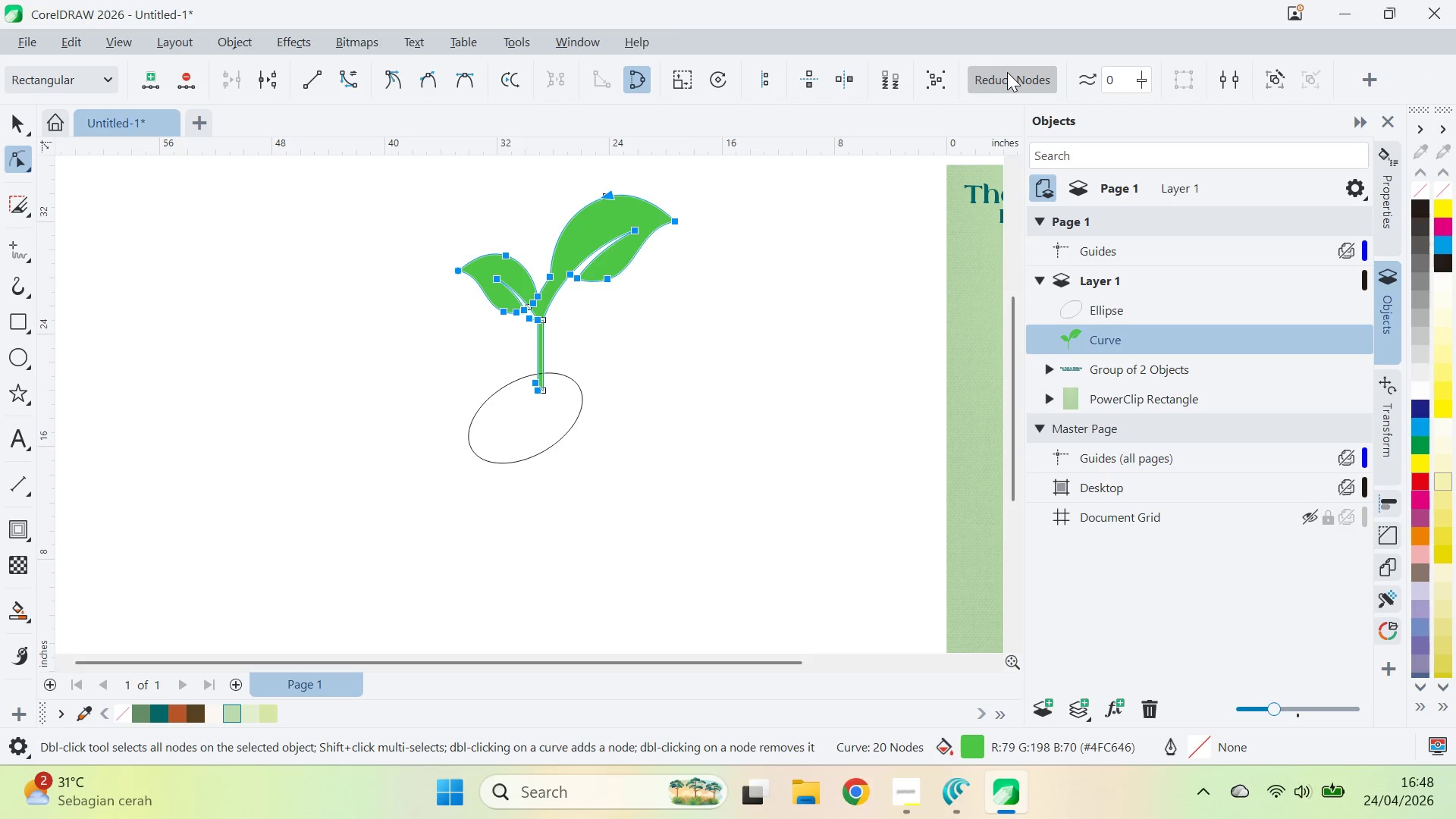 
triple_click([1007, 72])
 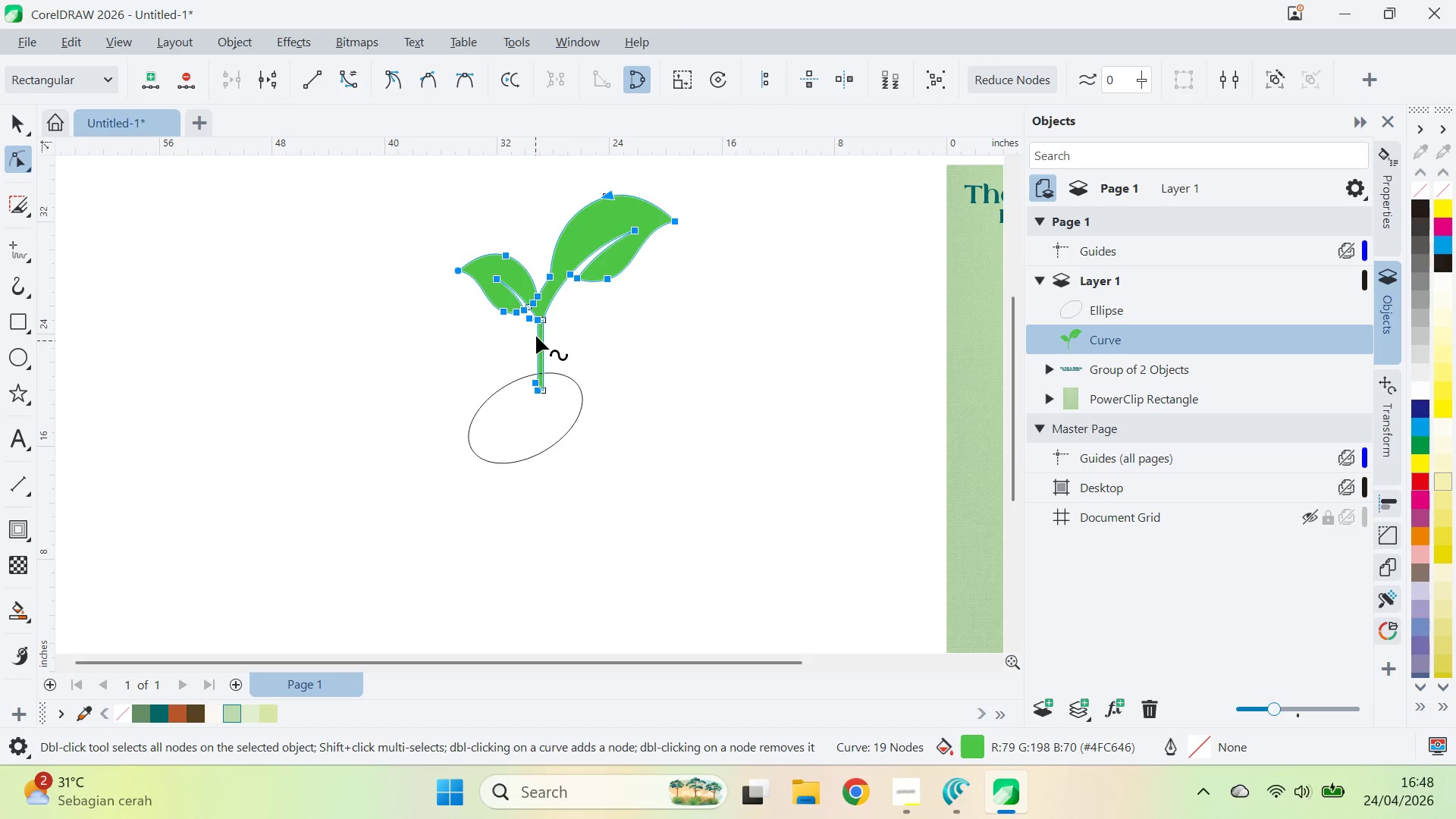 
type(avz)
 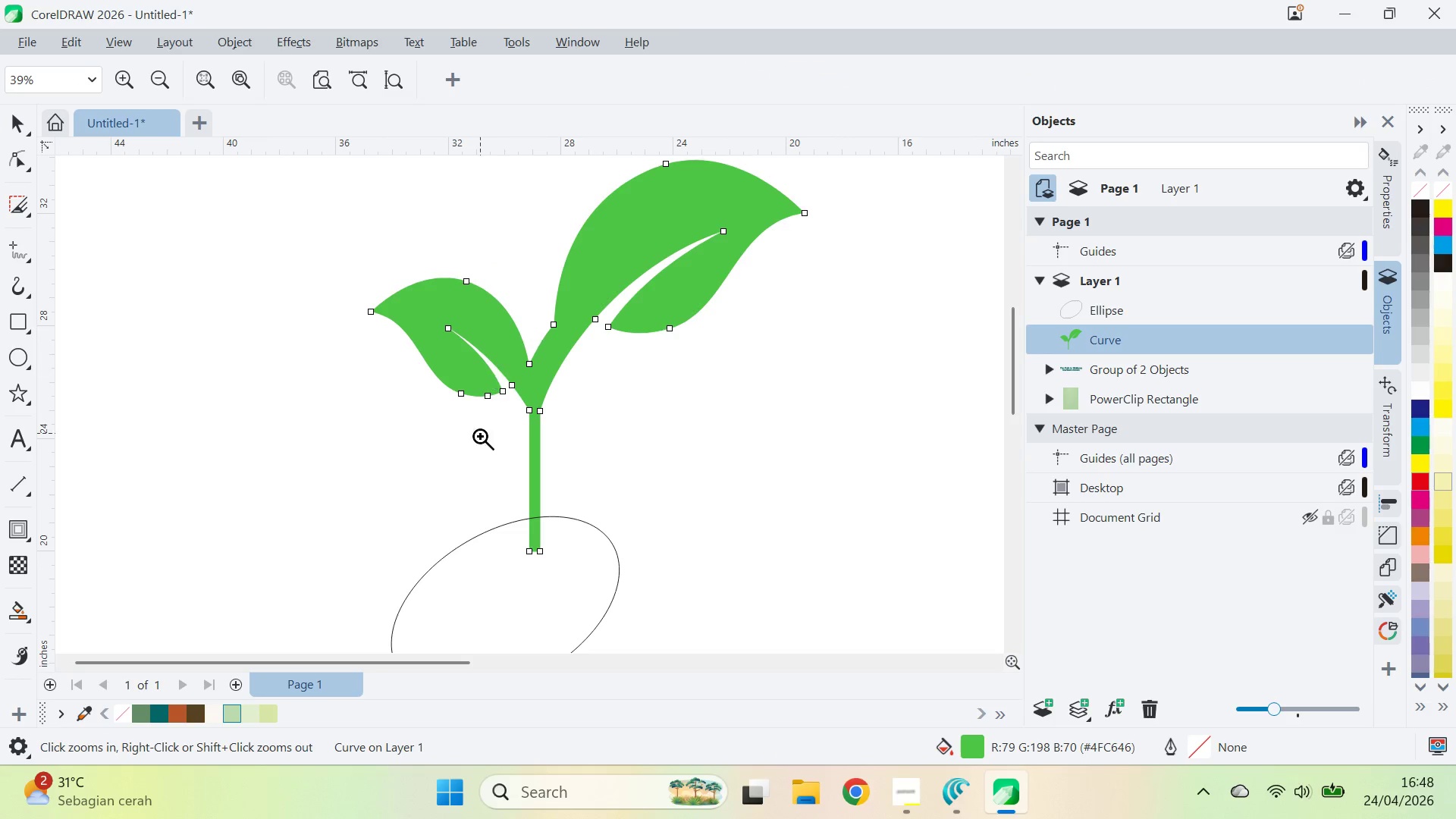 
left_click([551, 458])
 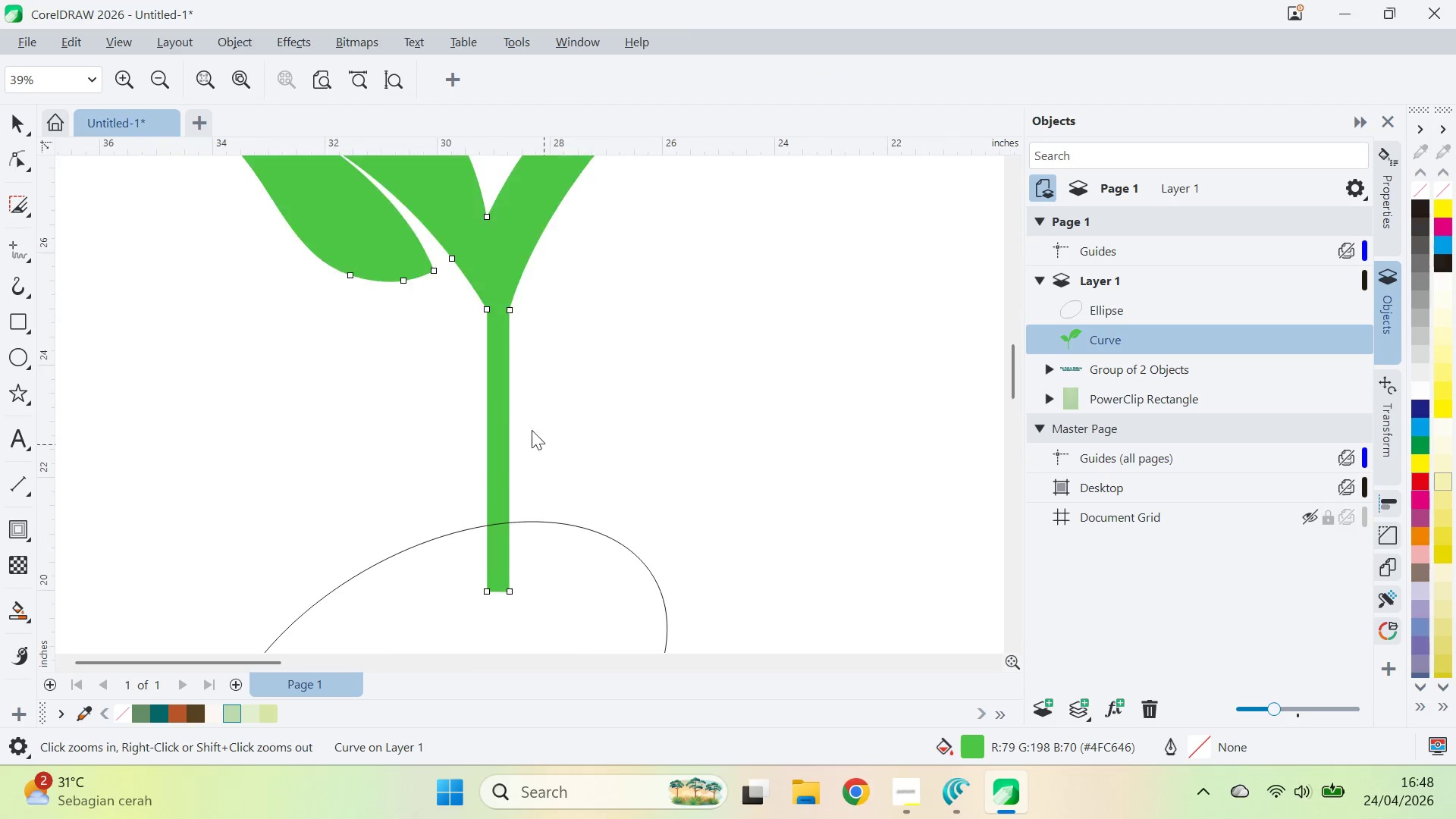 
key(A)
 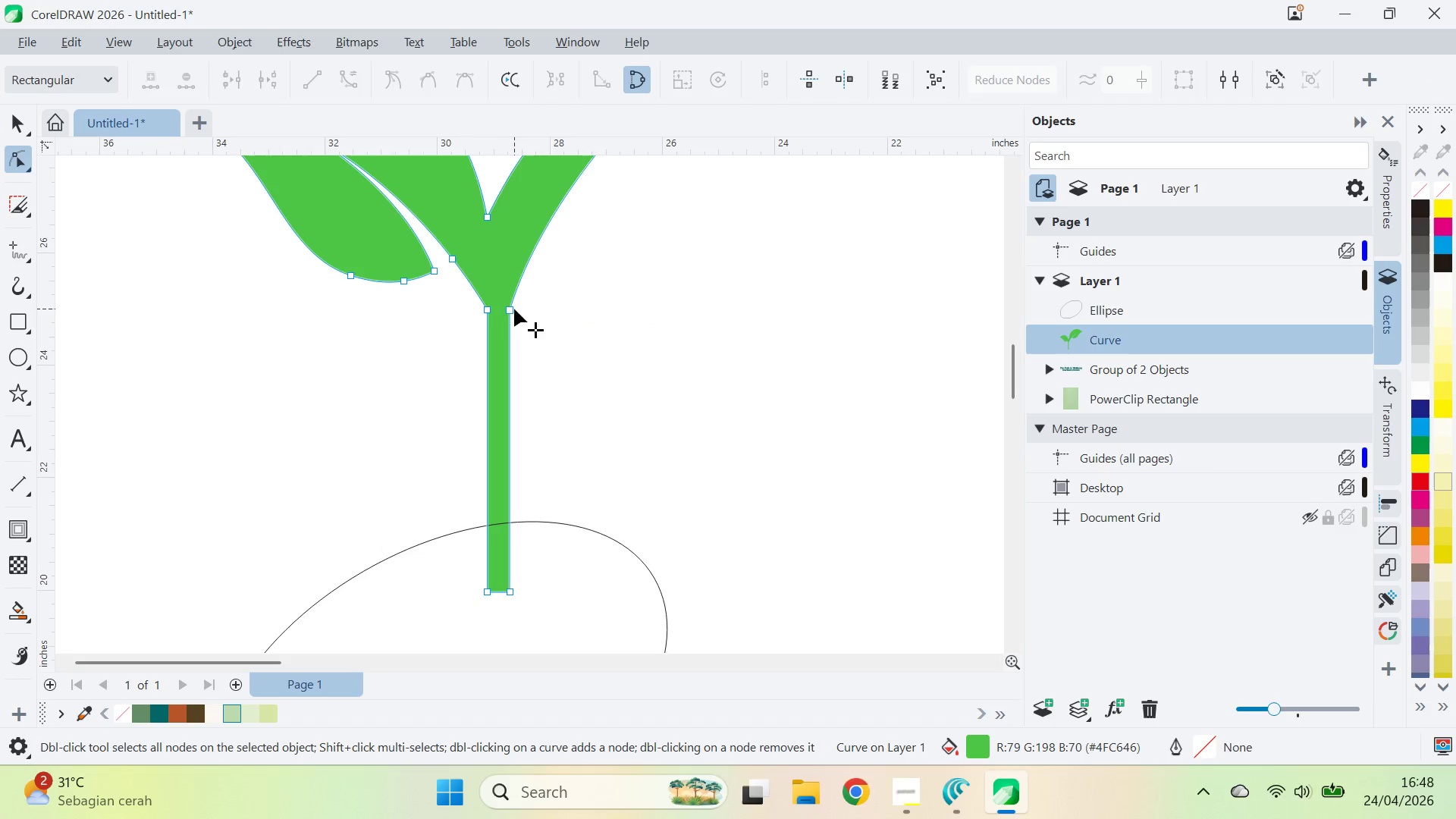 
double_click([514, 309])
 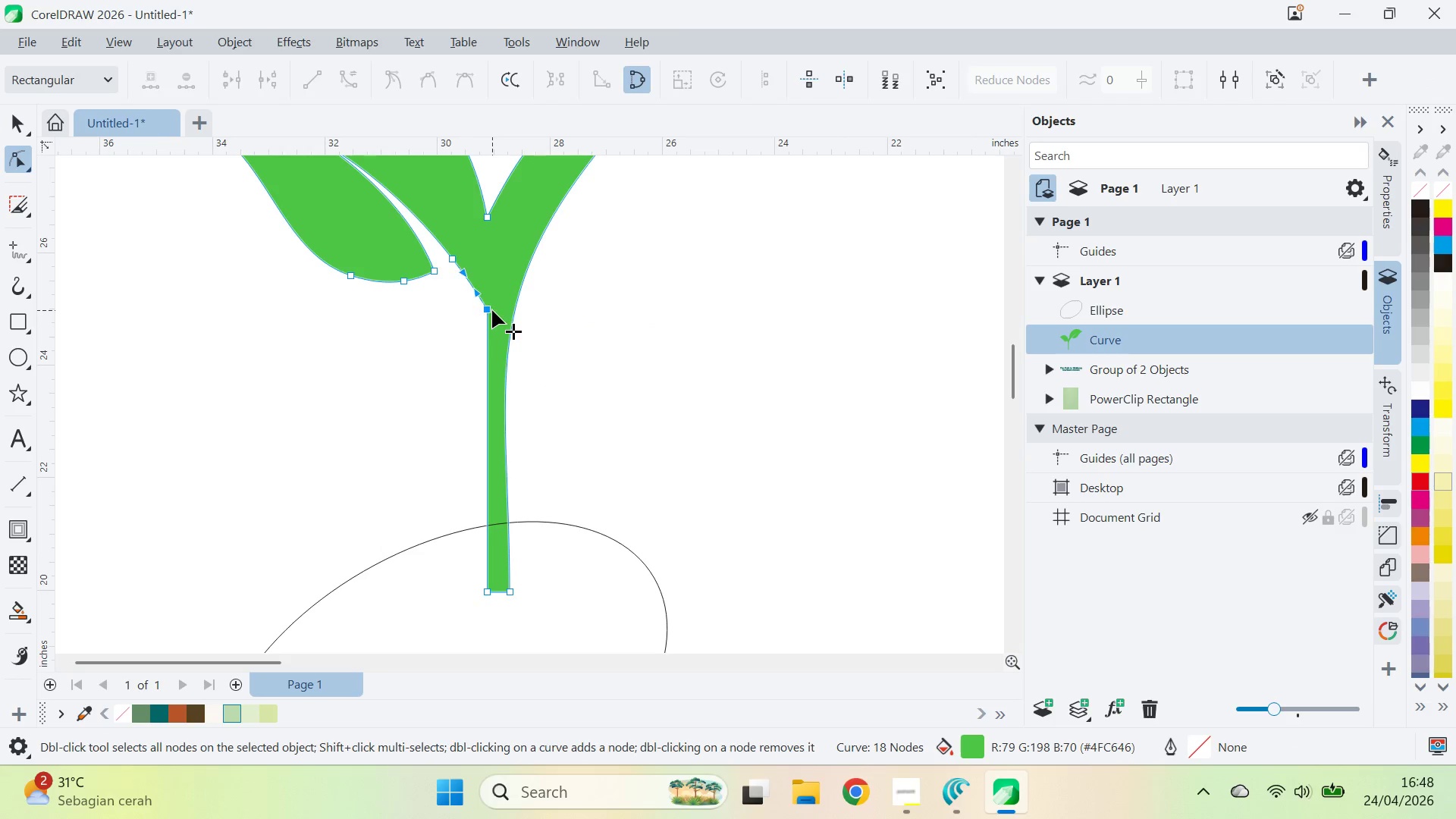 
double_click([492, 310])
 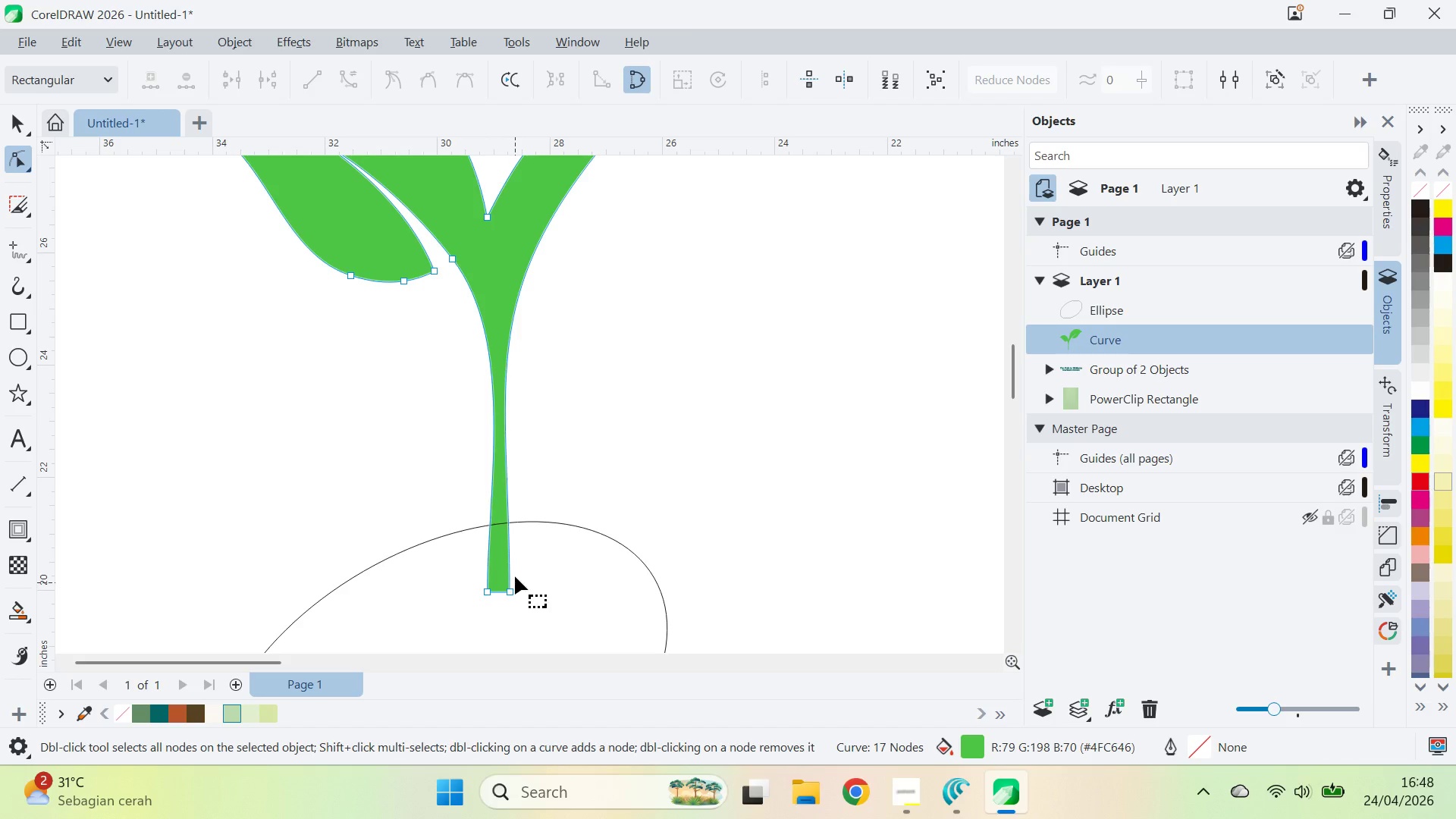 
key(V)
 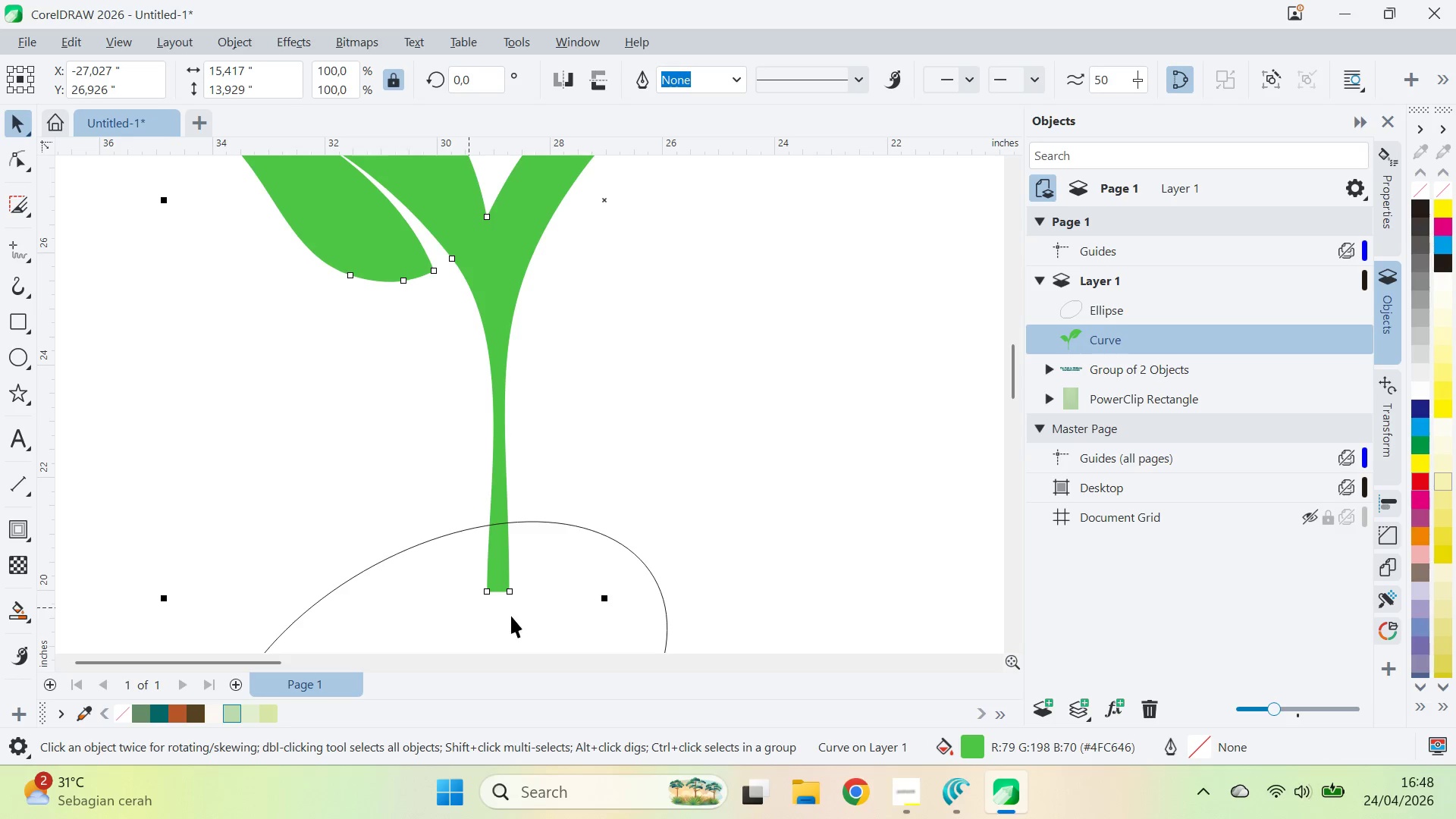 
left_click([519, 623])
 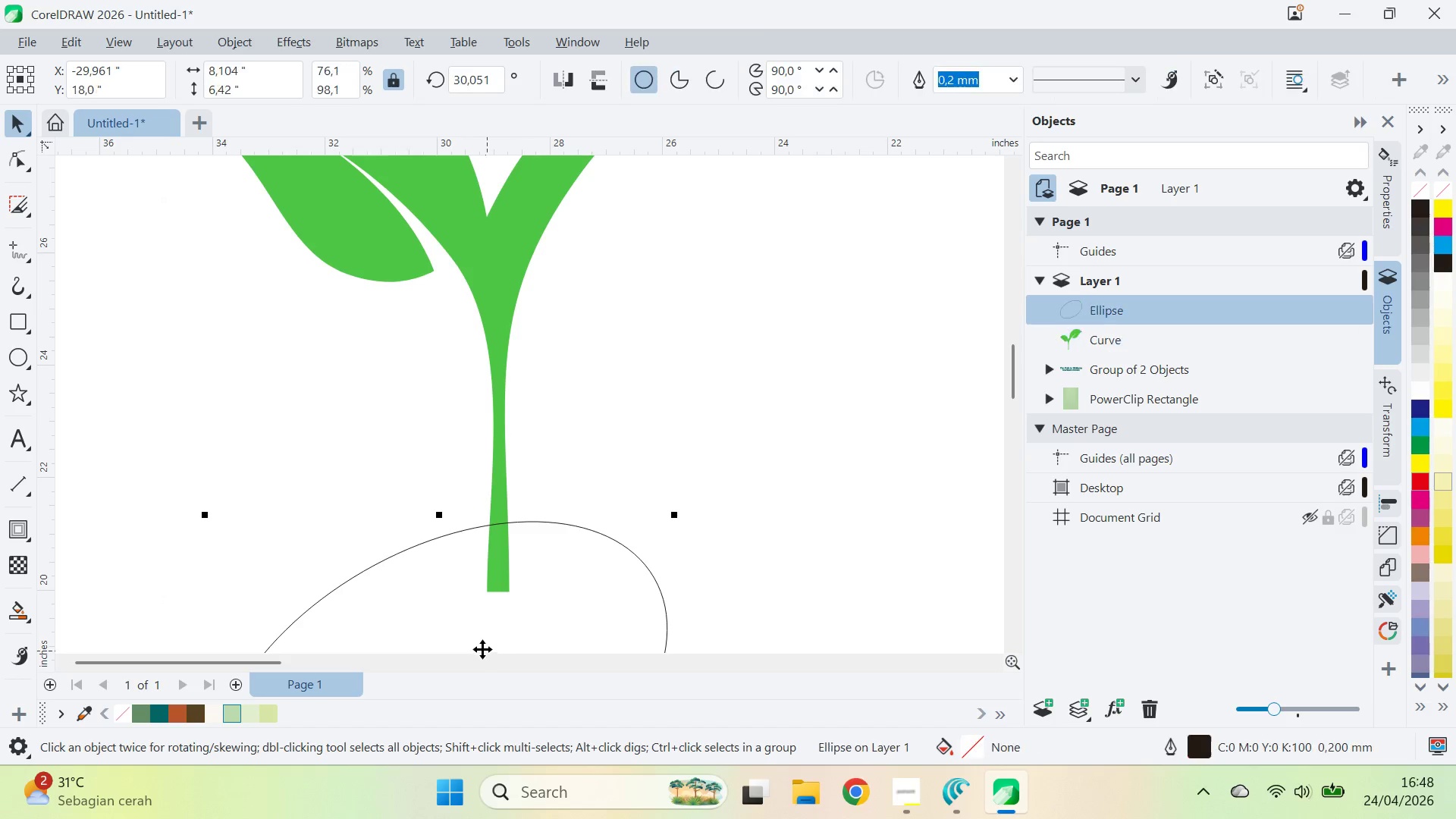 
left_click_drag(start_coordinate=[479, 645], to_coordinate=[448, 576])
 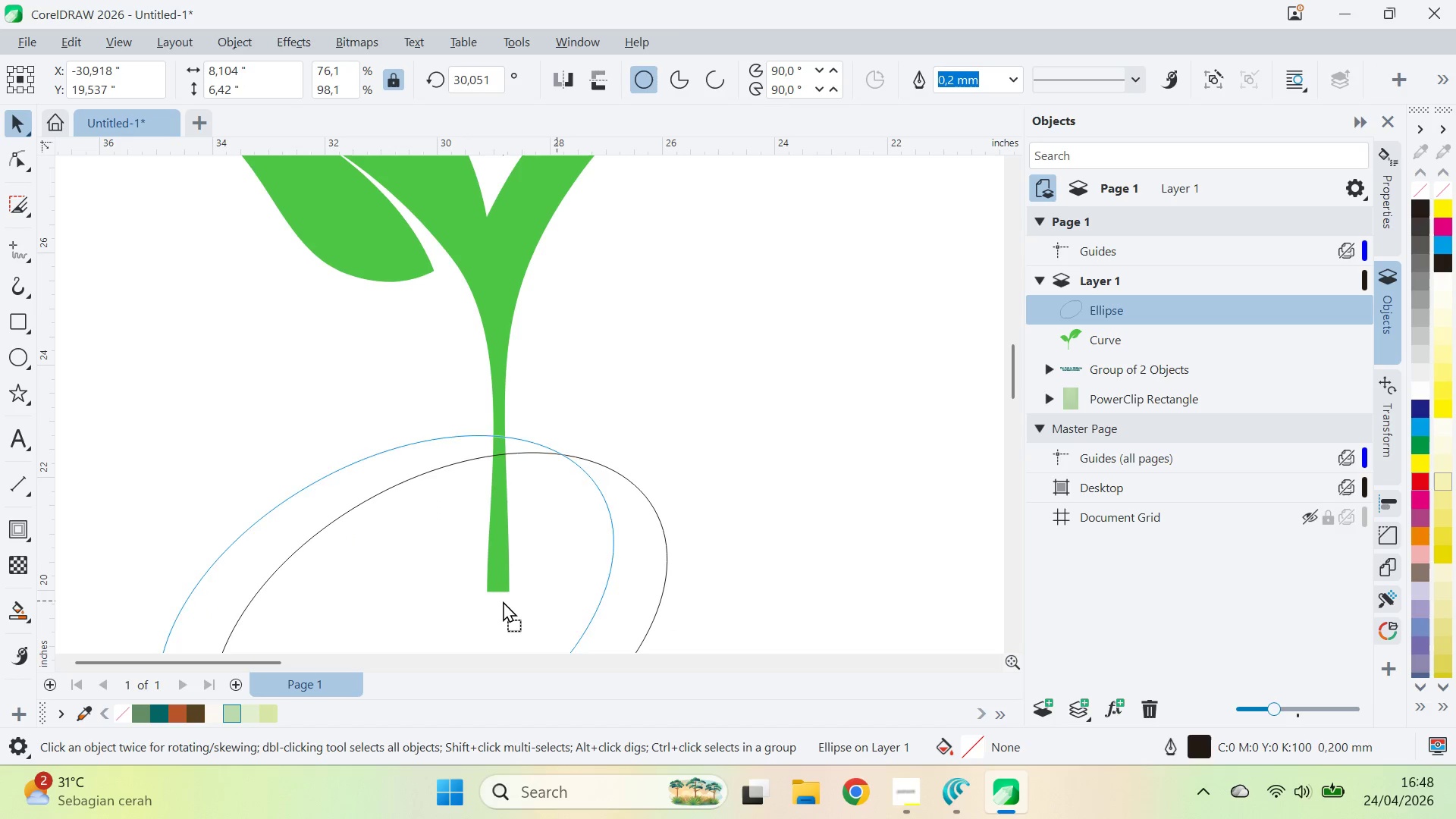 
hold_key(key=ShiftLeft, duration=0.8)
 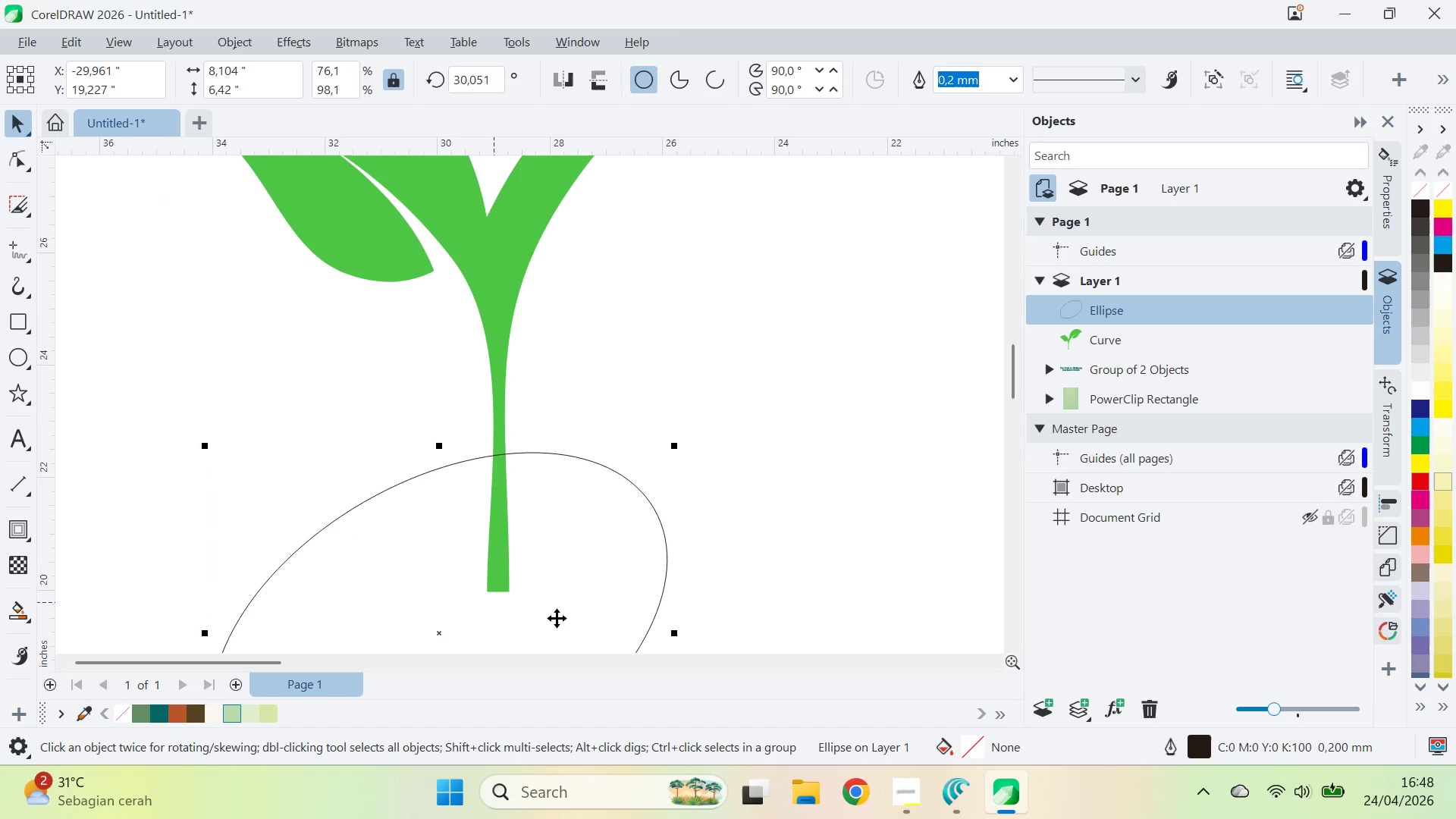 
left_click_drag(start_coordinate=[557, 618], to_coordinate=[516, 601])
 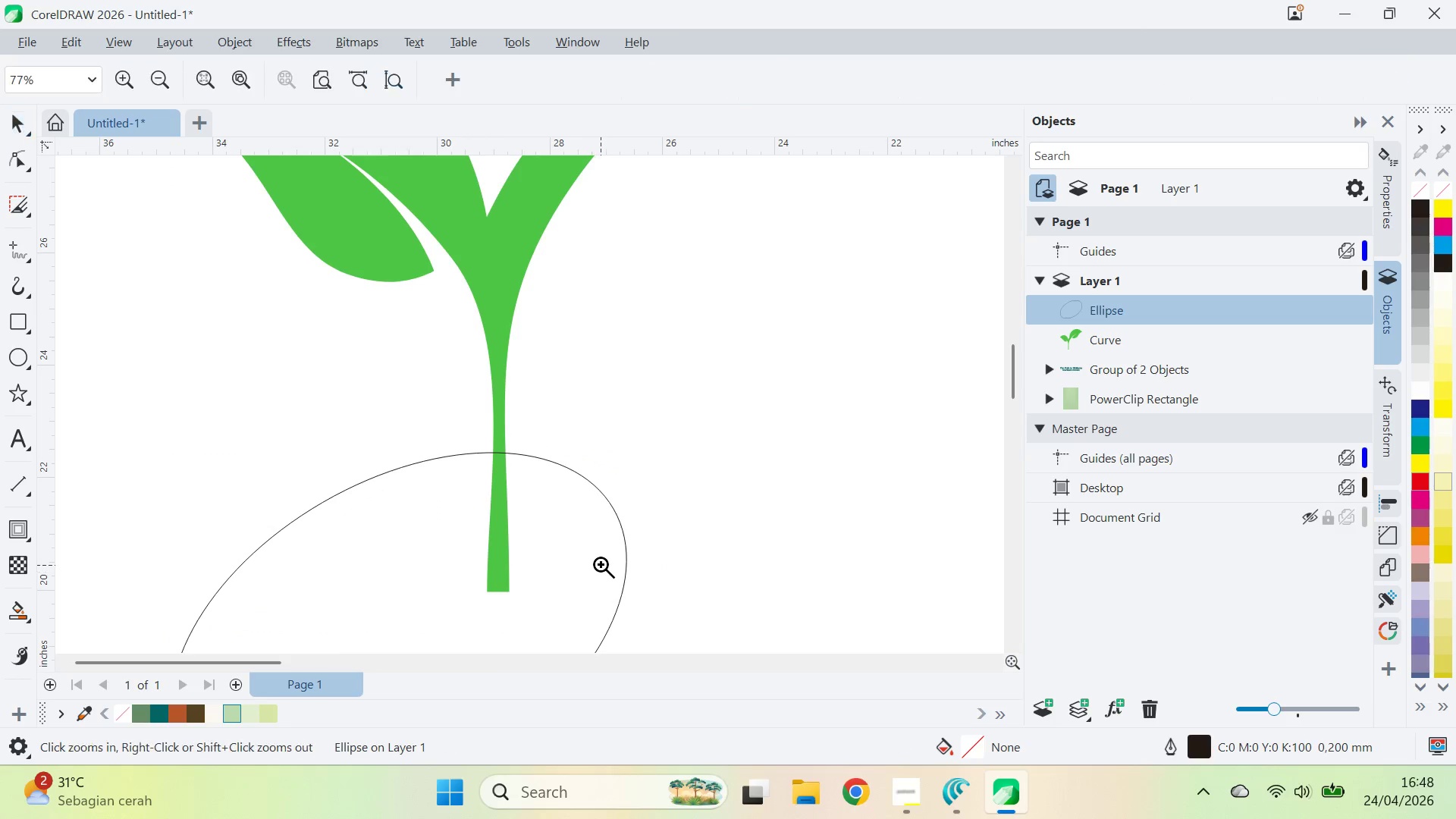 
hold_key(key=ShiftLeft, duration=0.39)
 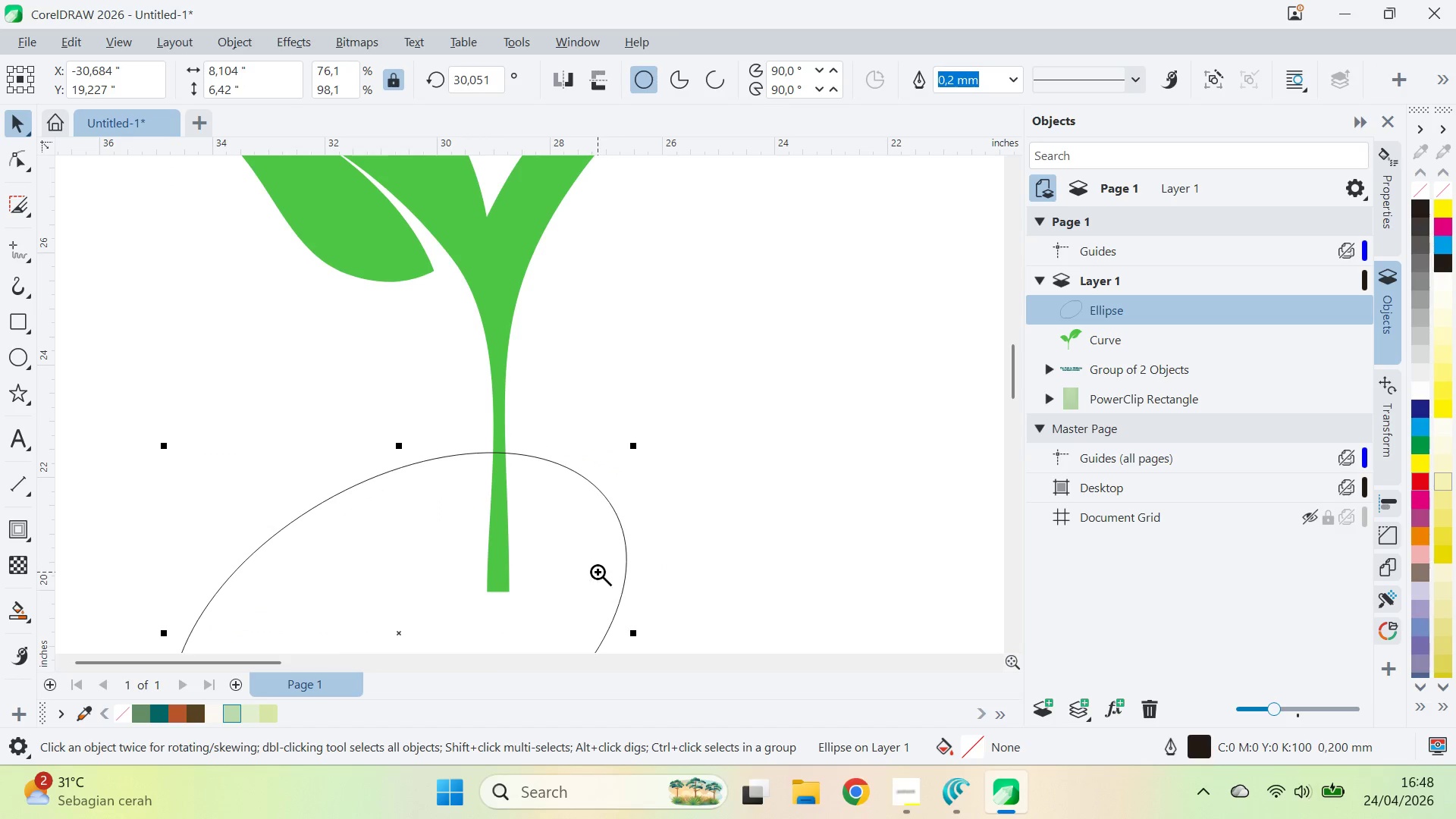 
type(zzqv)
 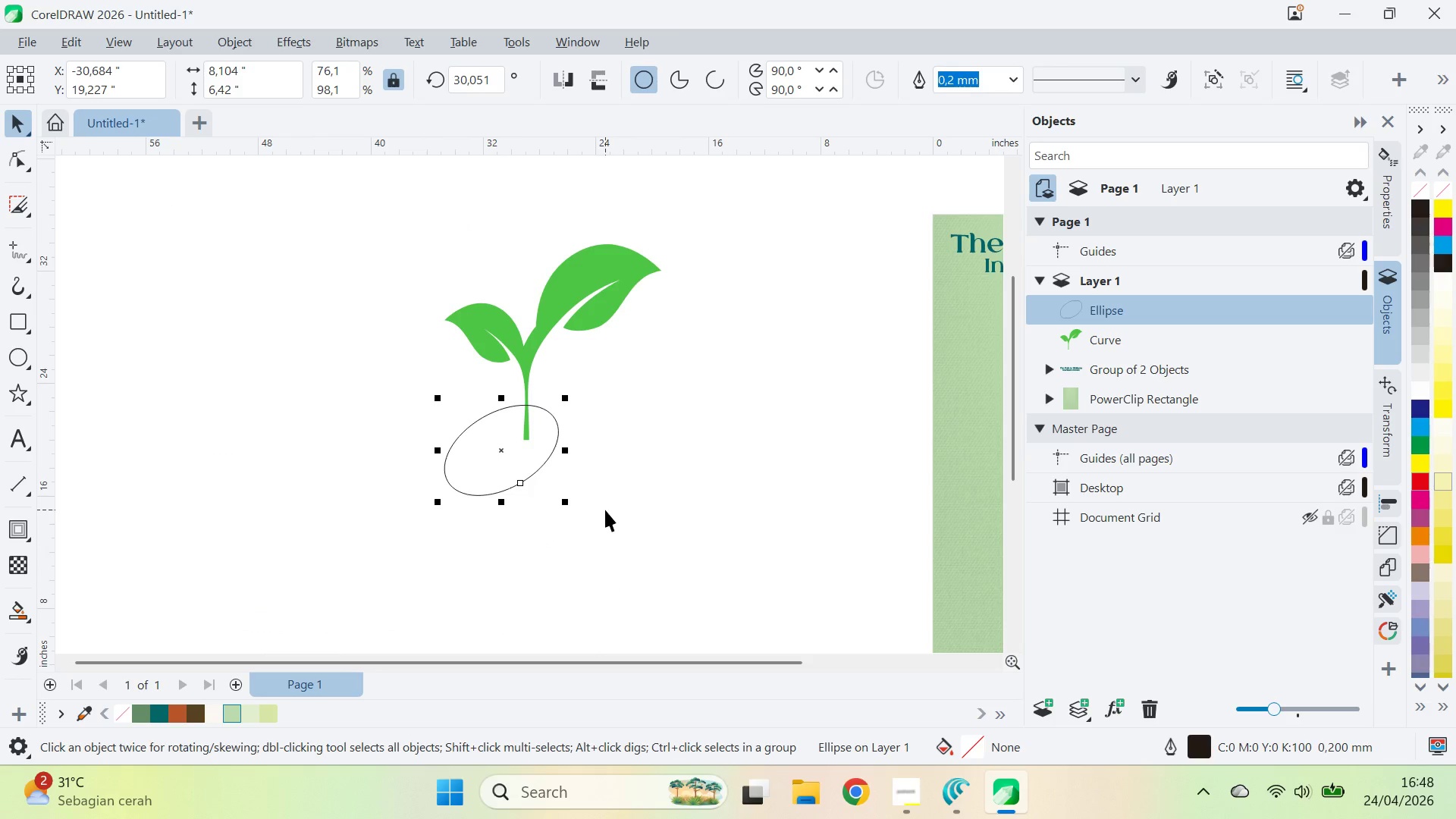 
left_click_drag(start_coordinate=[604, 520], to_coordinate=[609, 509])
 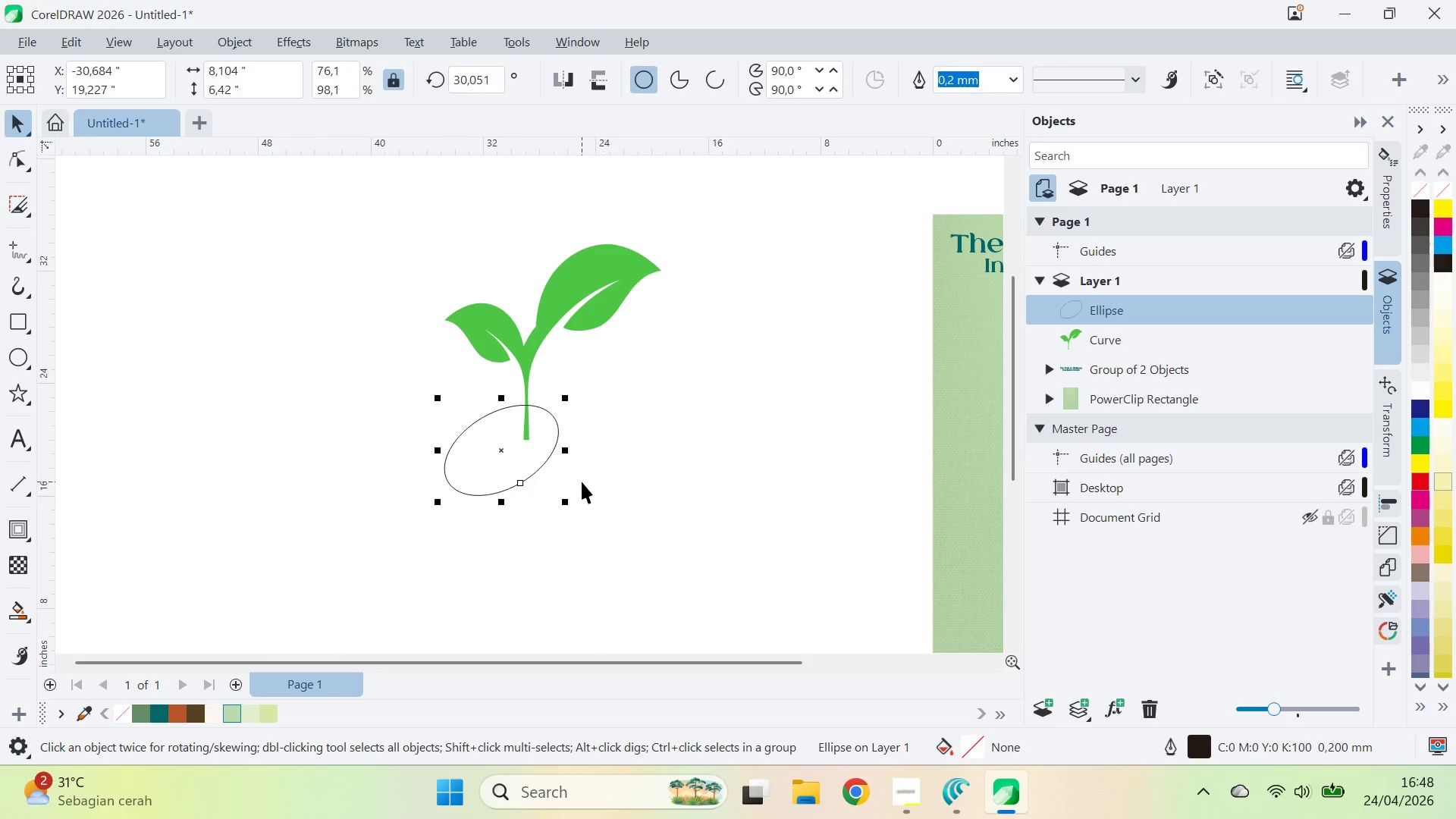 
hold_key(key=ShiftLeft, duration=0.44)
 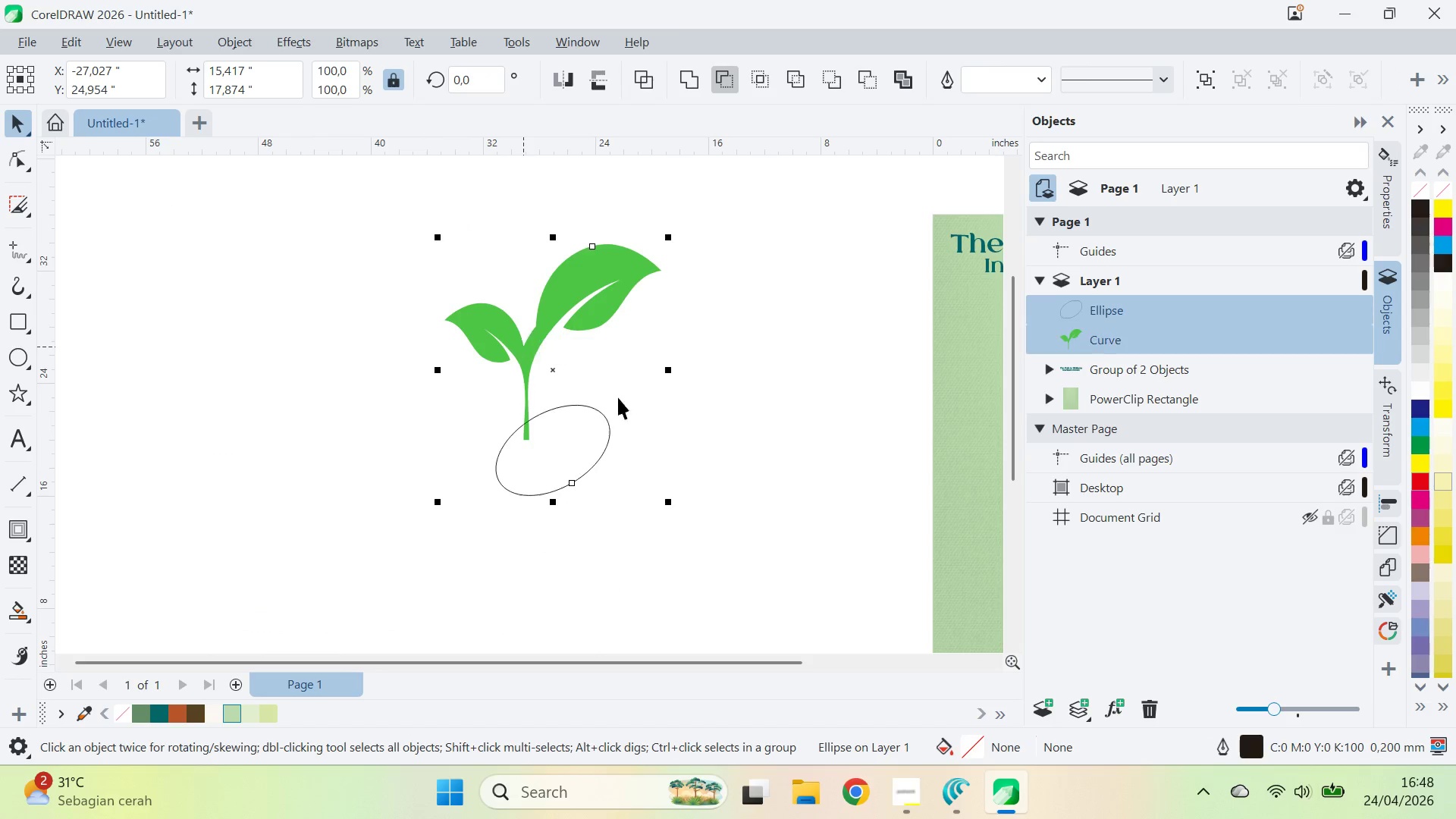 
key(C)
 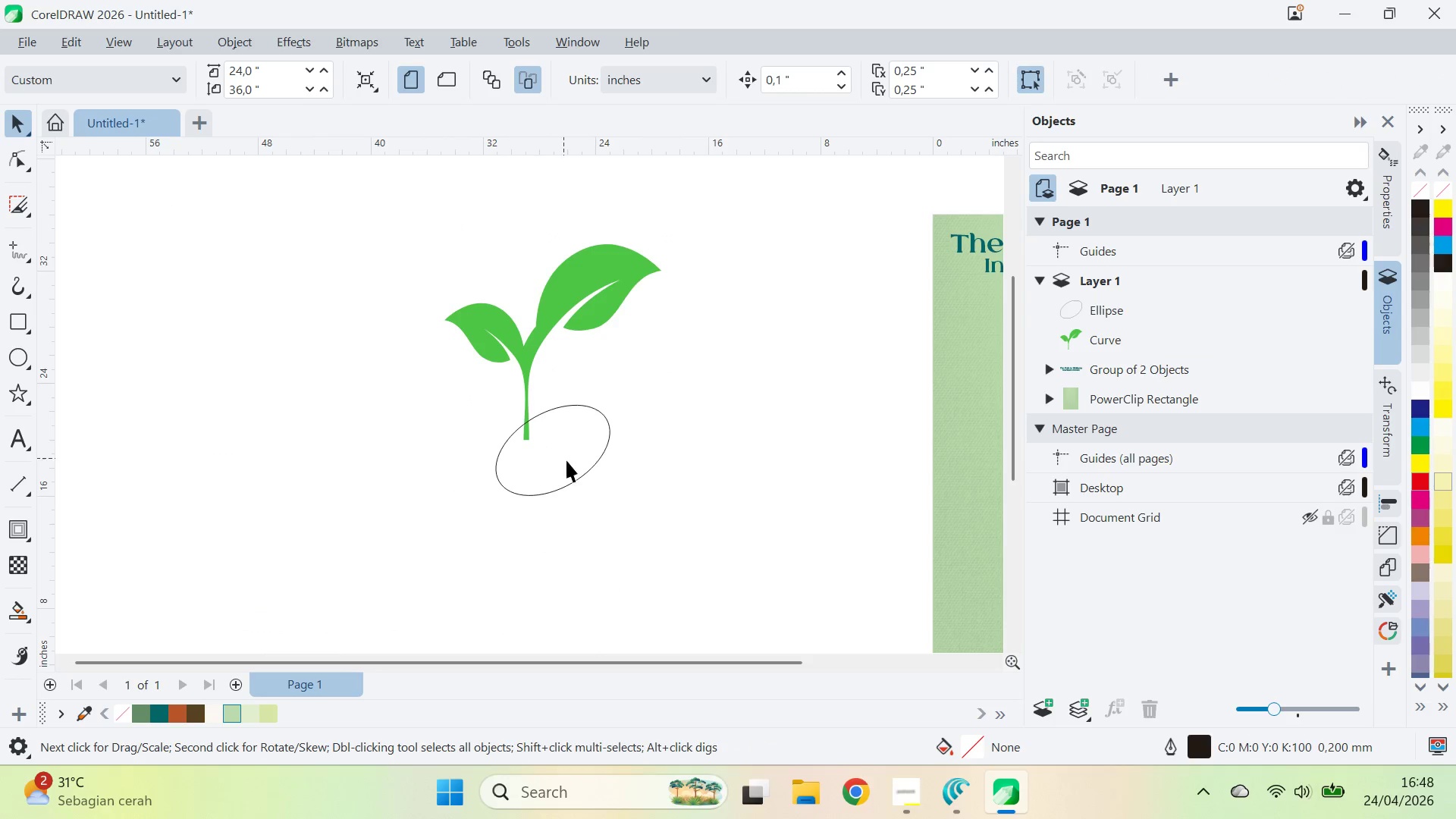 
left_click([567, 461])
 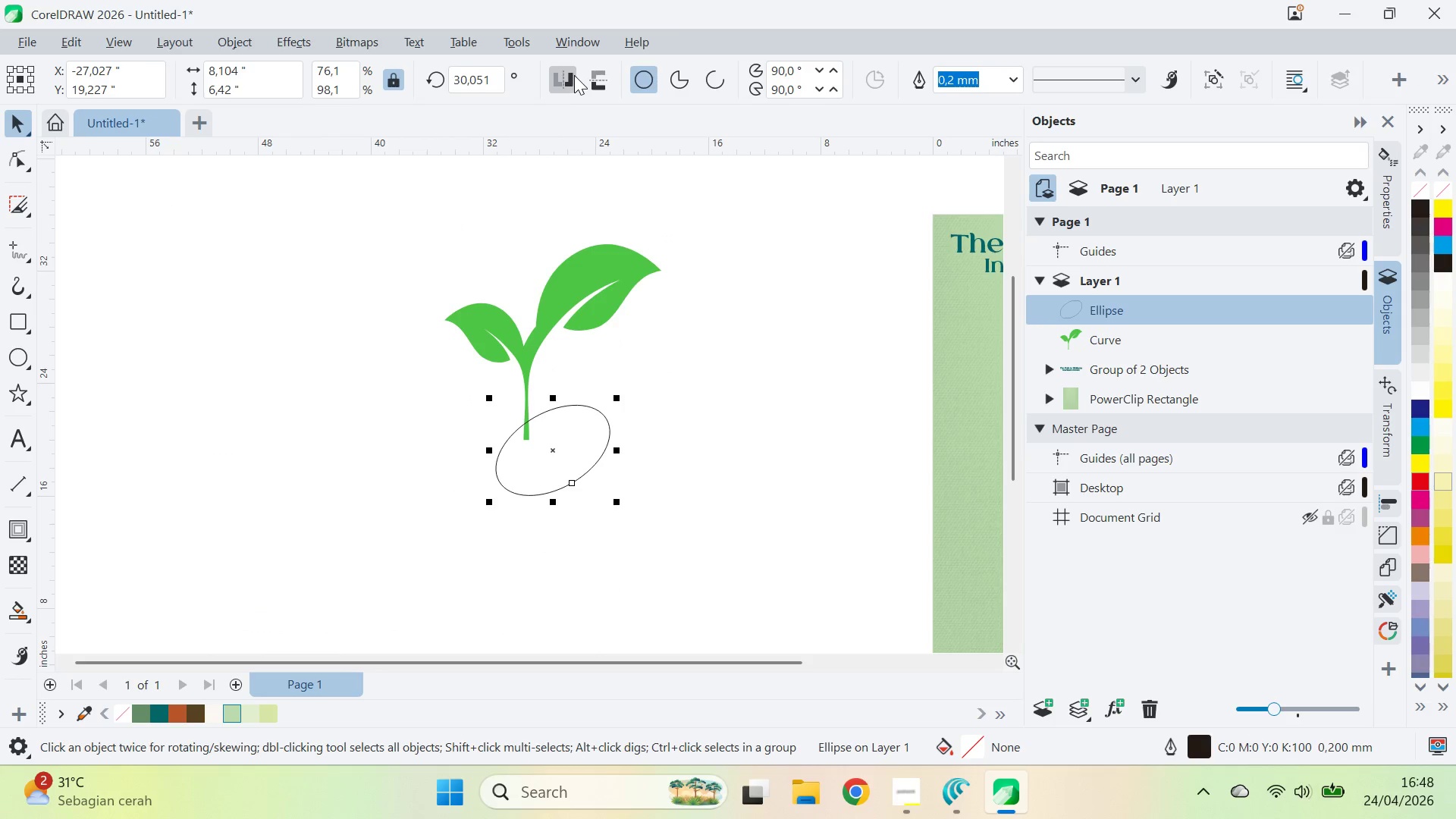 
left_click_drag(start_coordinate=[687, 390], to_coordinate=[672, 397])
 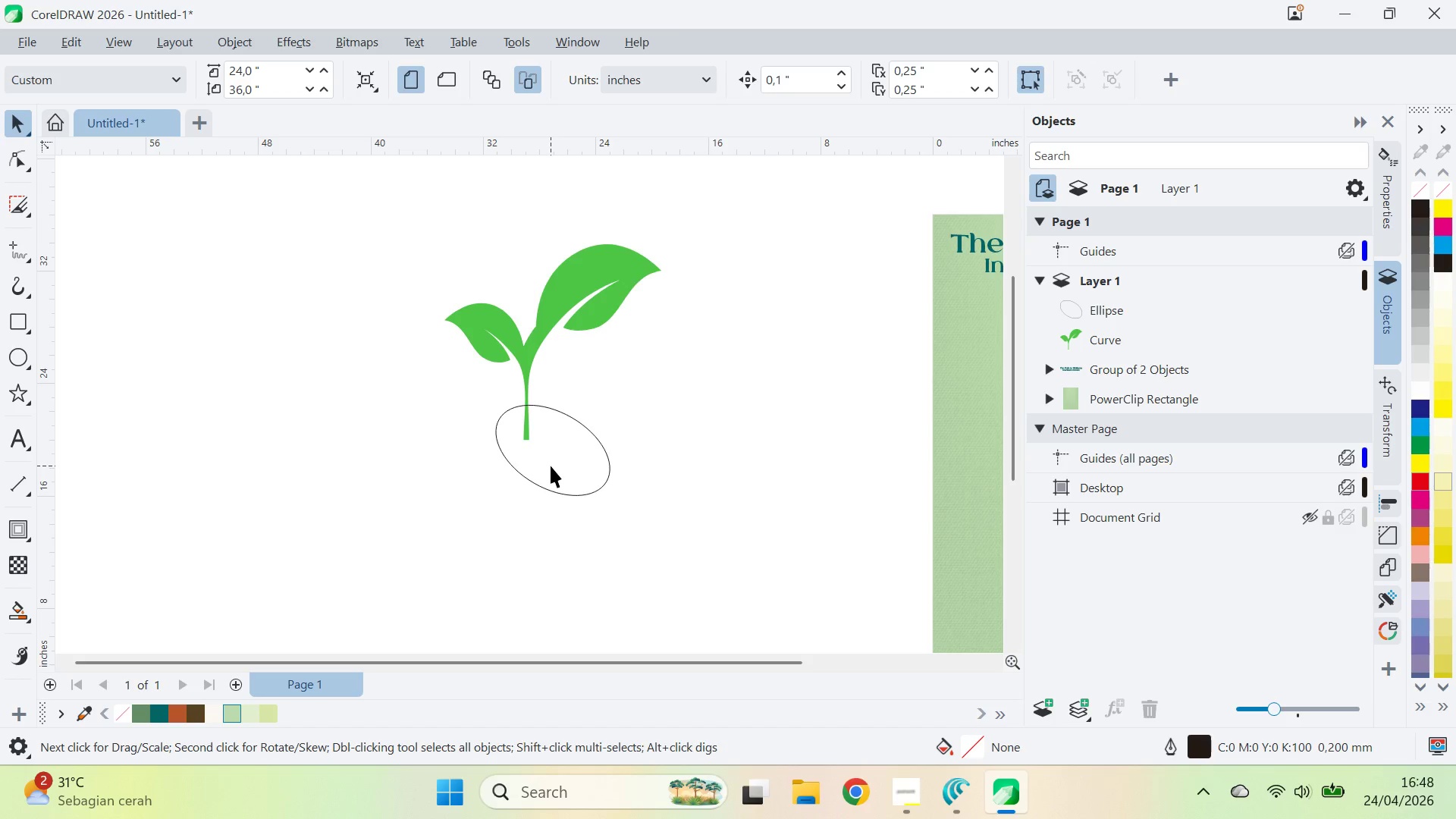 
key(Control+ControlLeft)
 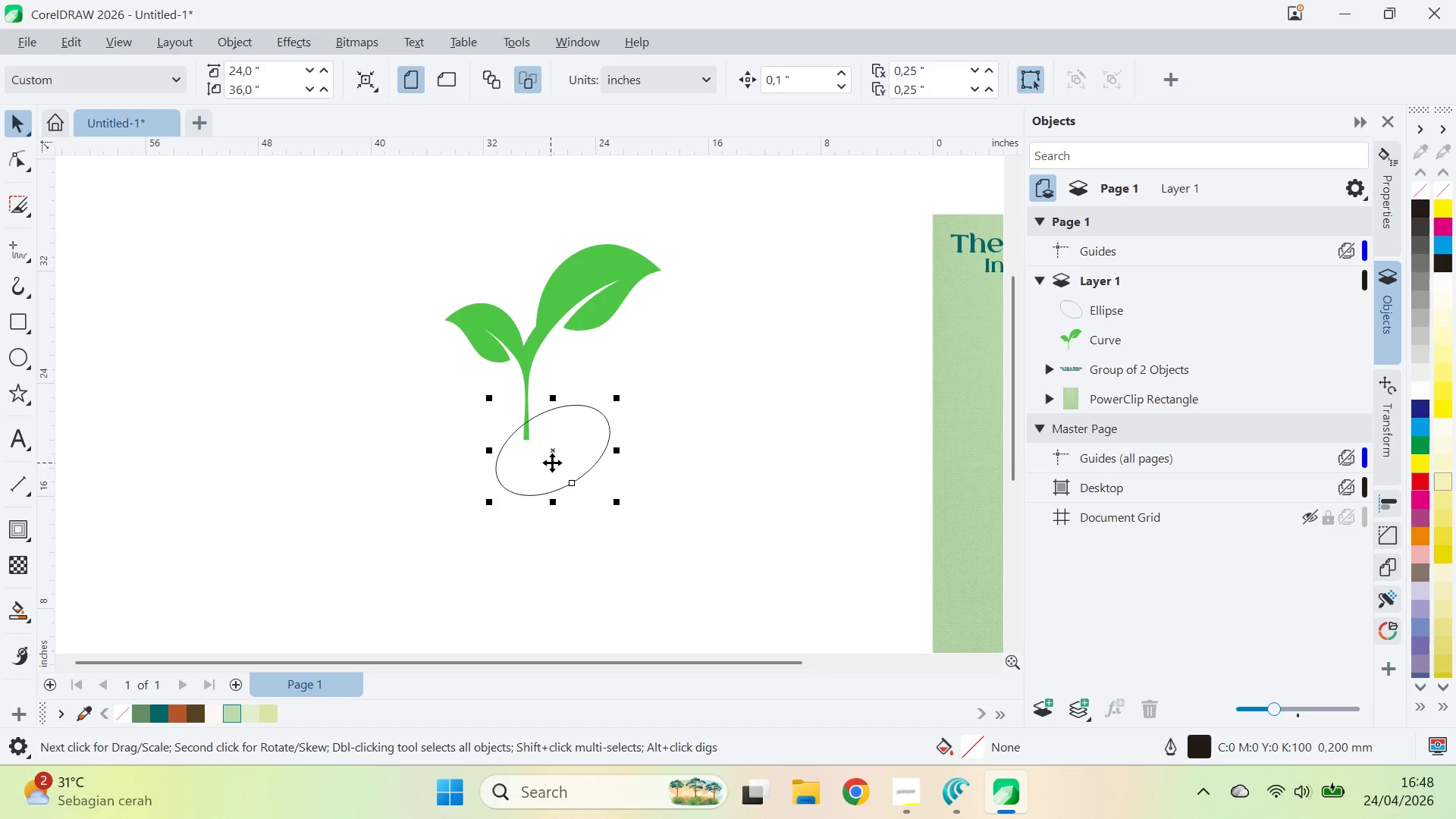 
key(Control+Z)
 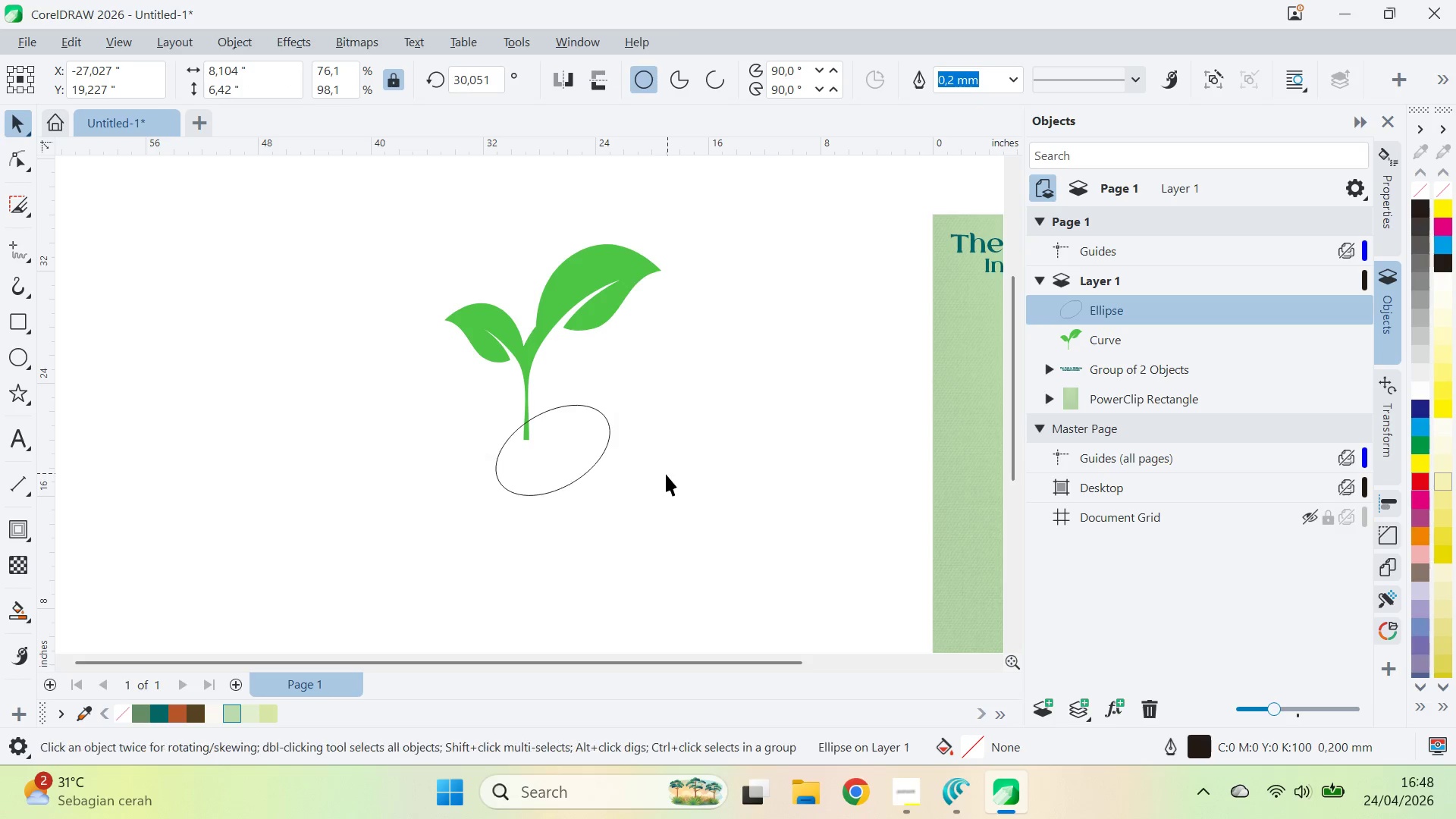 
left_click_drag(start_coordinate=[667, 473], to_coordinate=[623, 475])
 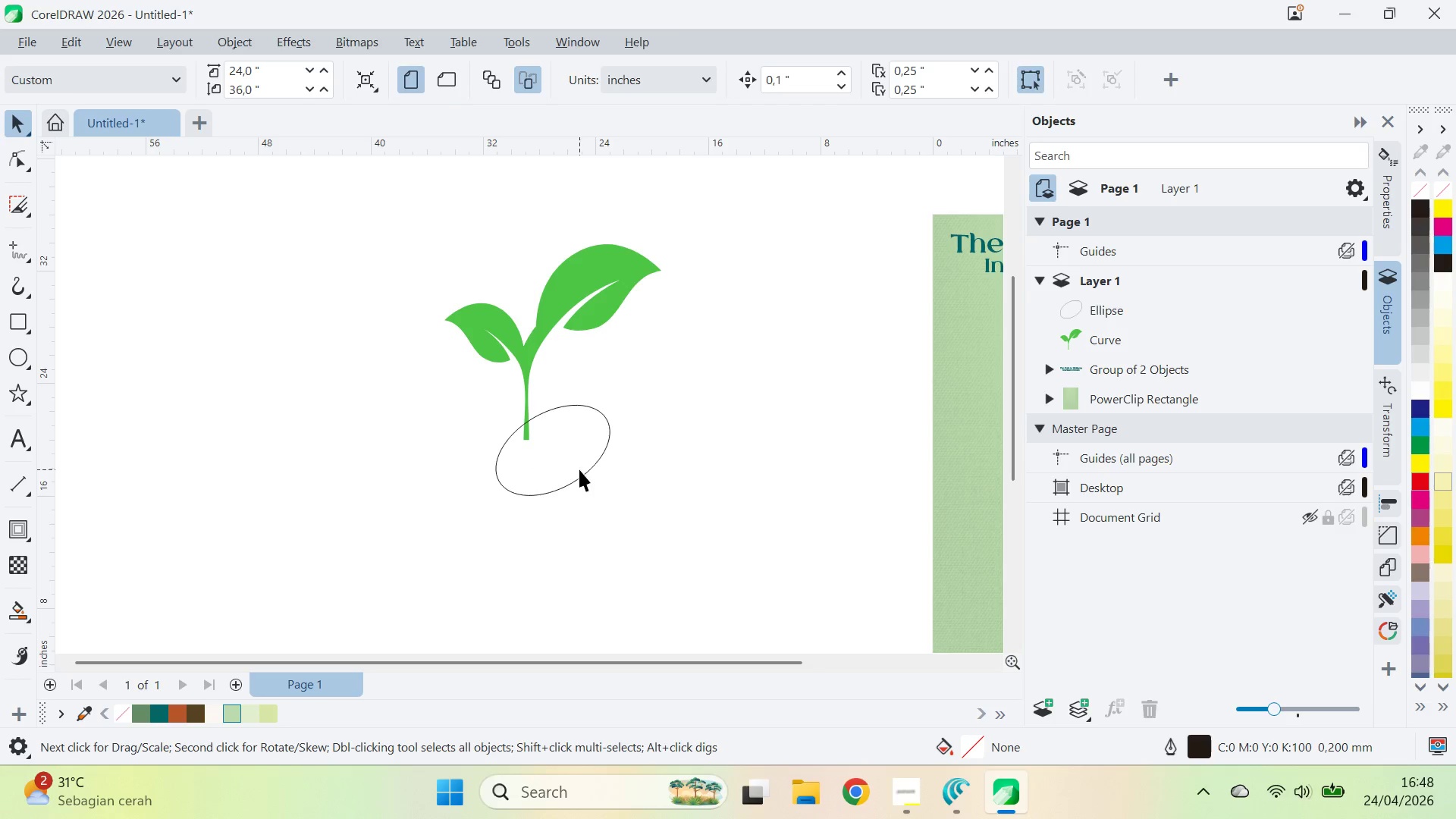 
left_click_drag(start_coordinate=[579, 469], to_coordinate=[533, 479])
 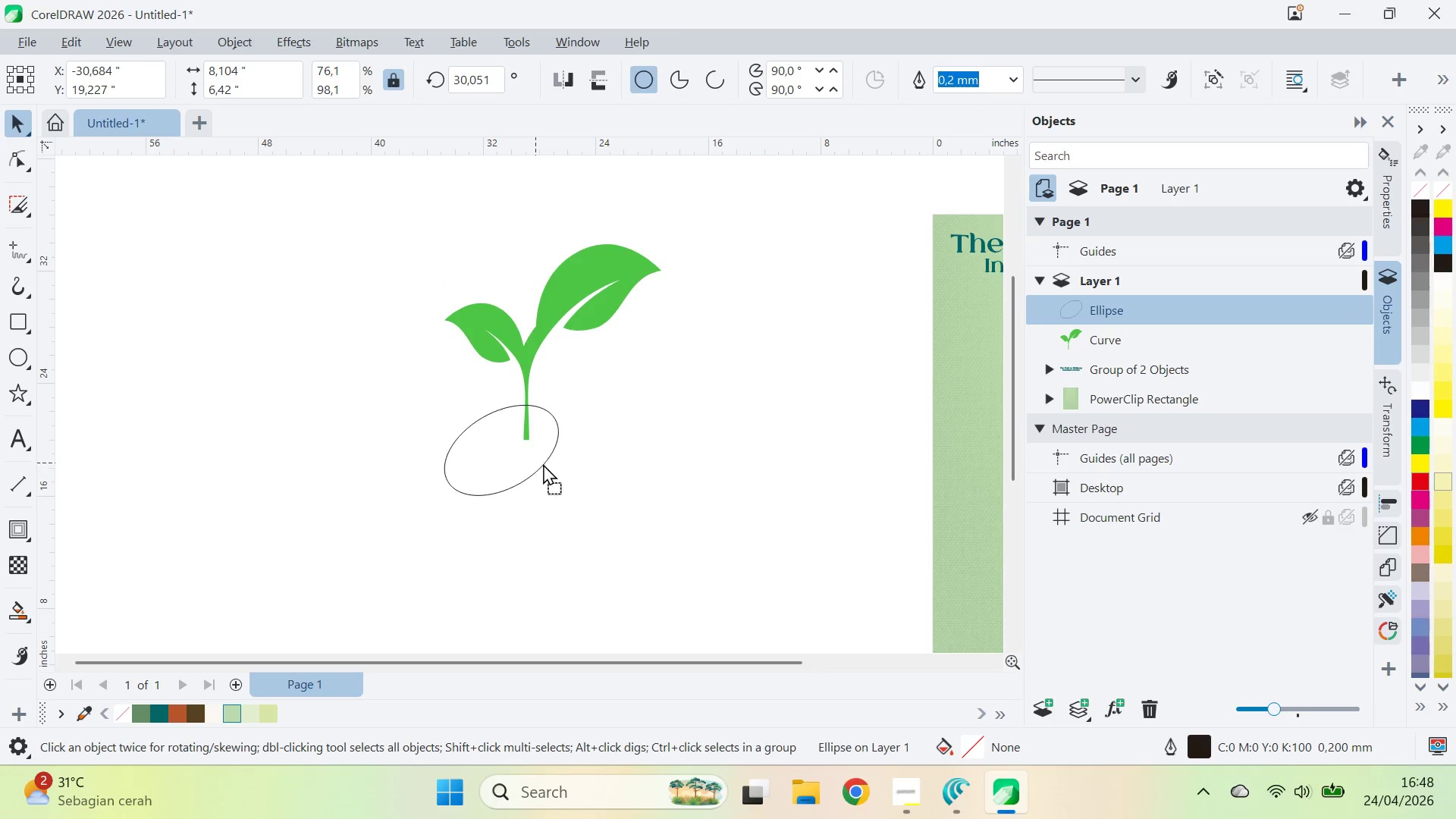 
hold_key(key=ShiftLeft, duration=1.92)
 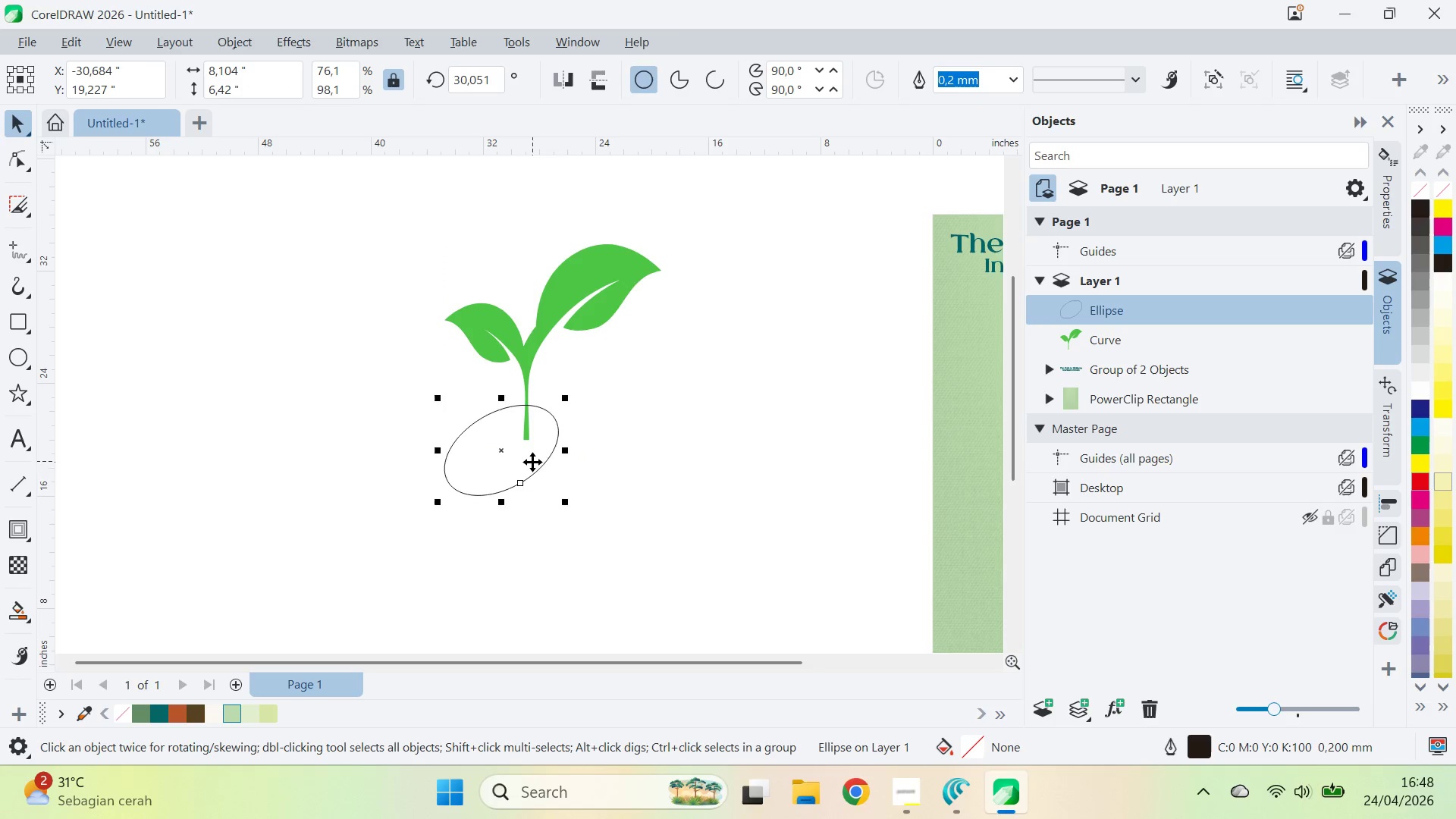 
left_click_drag(start_coordinate=[533, 463], to_coordinate=[542, 462])
 